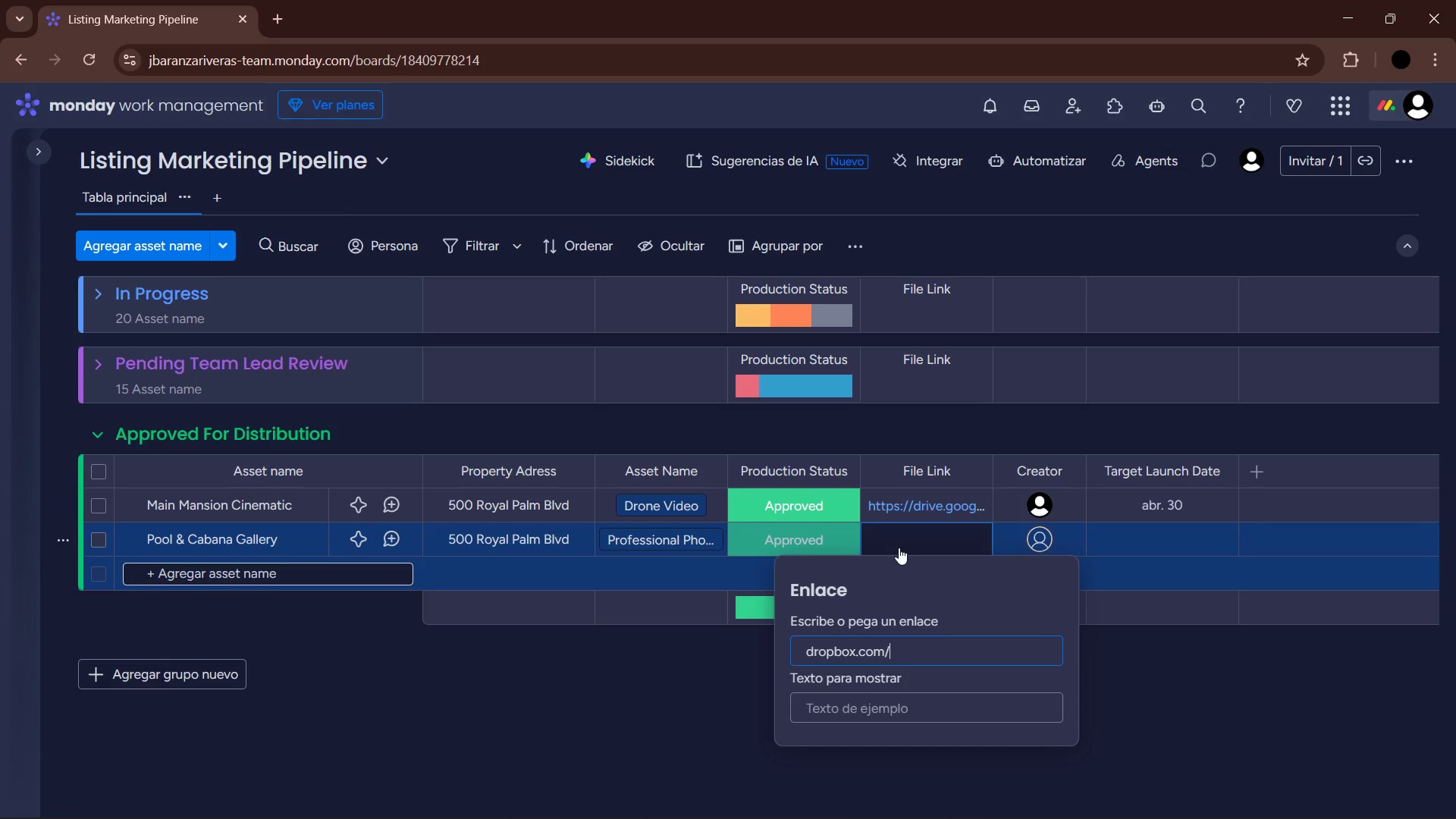 
type(roay)
key(Backspace)
key(Backspace)
type(yal)
 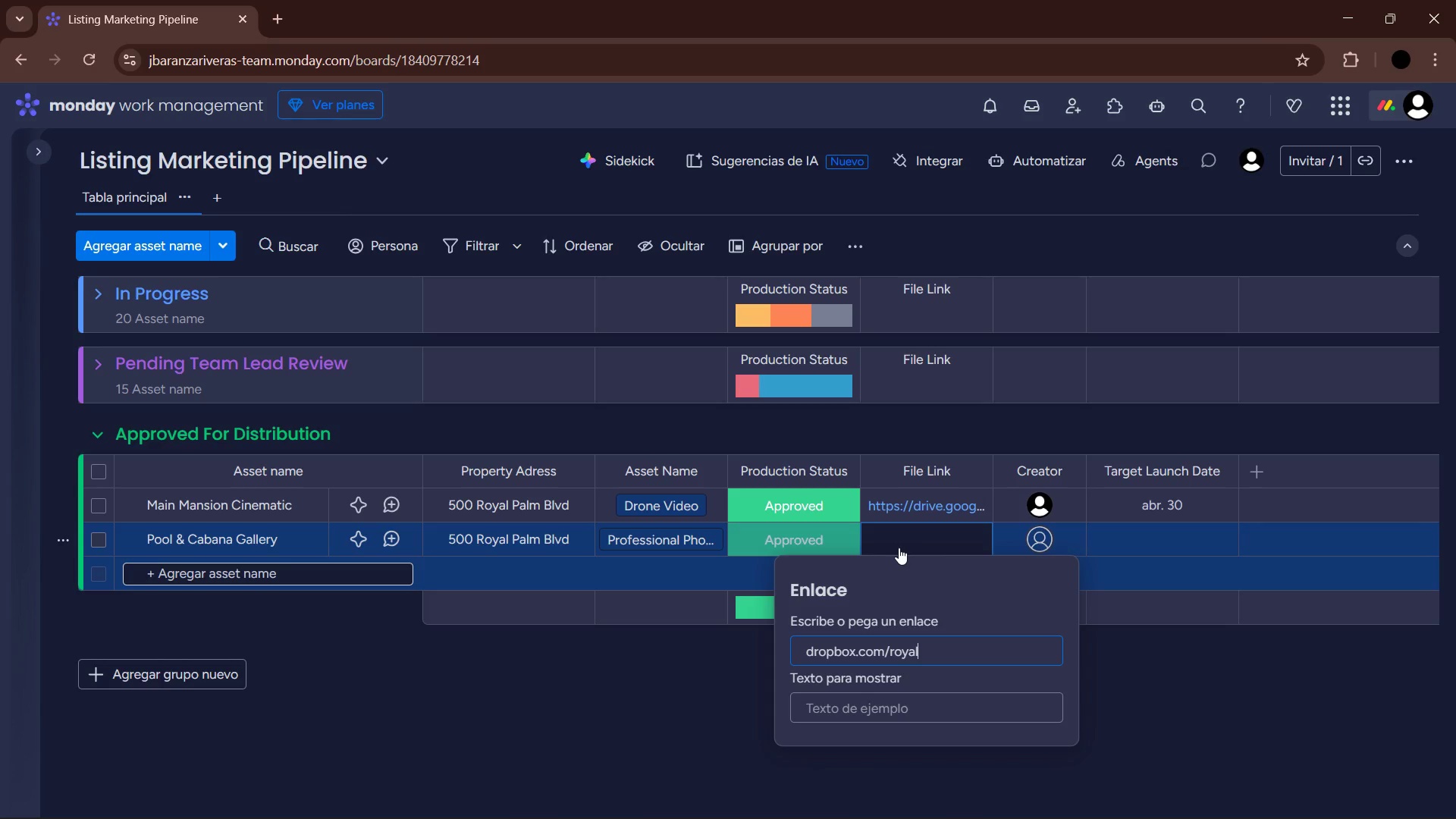 
key(NumpadSubtract)
 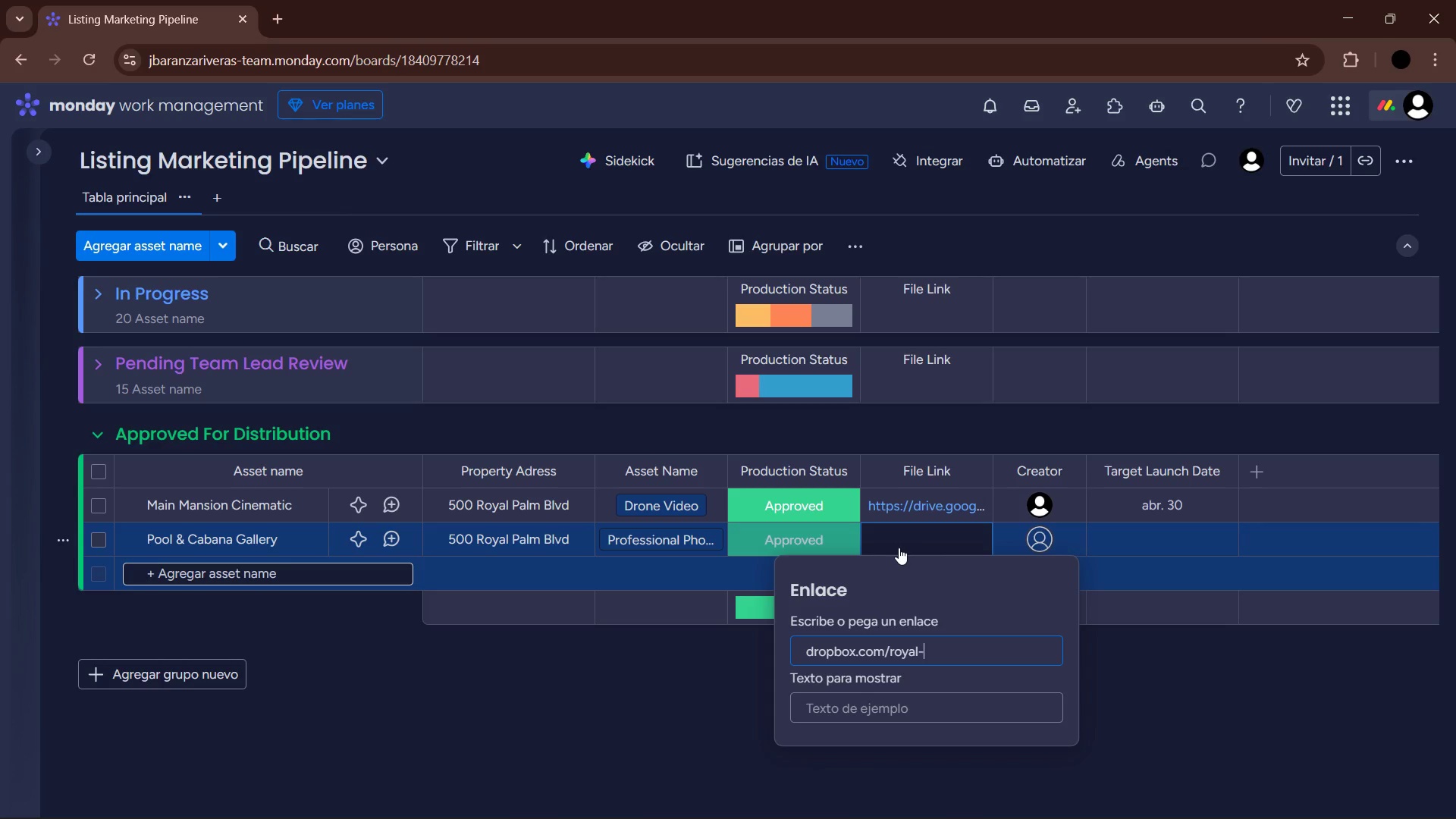 
key(Numpad4)
 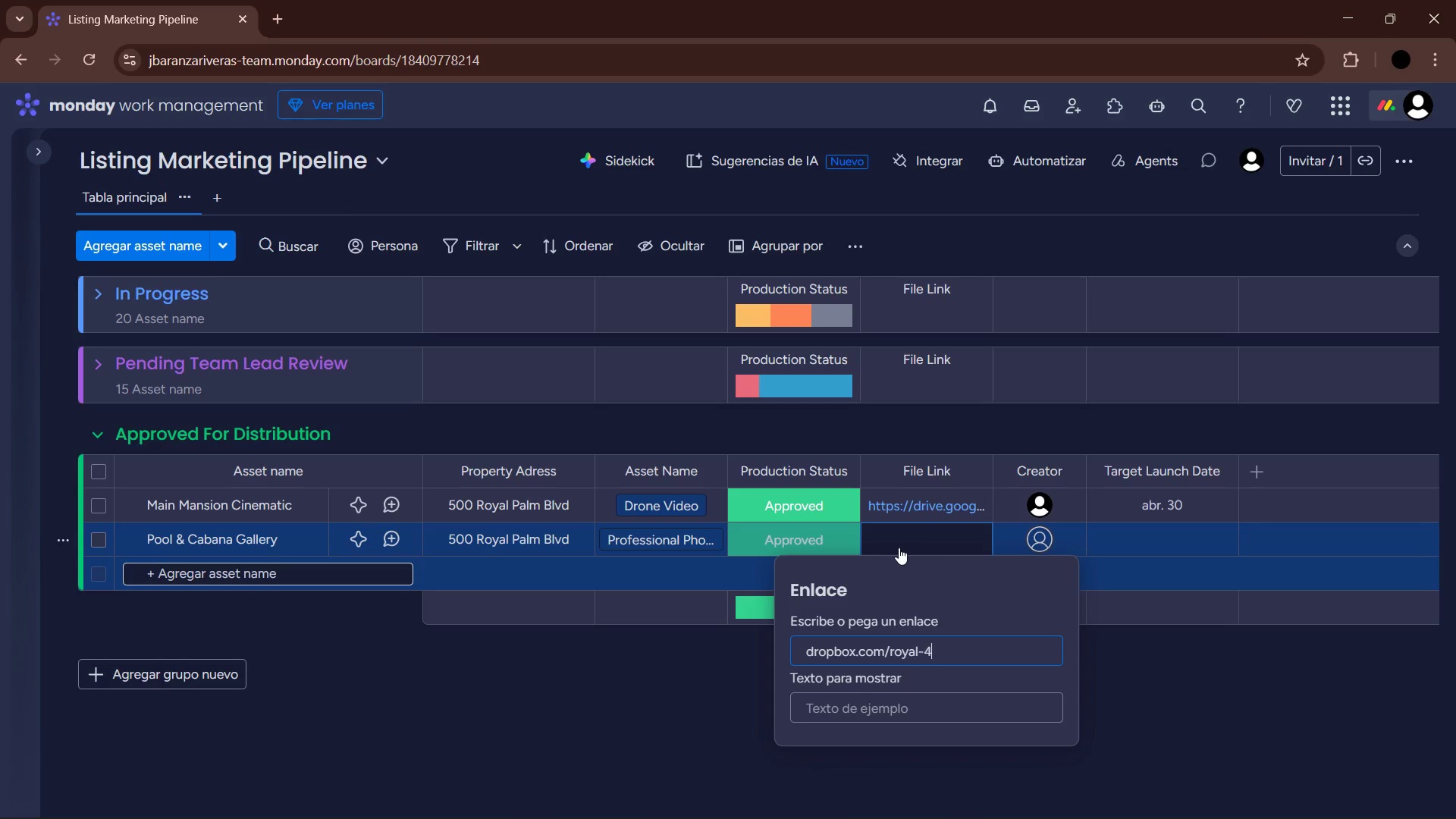 
key(Numpad2)
 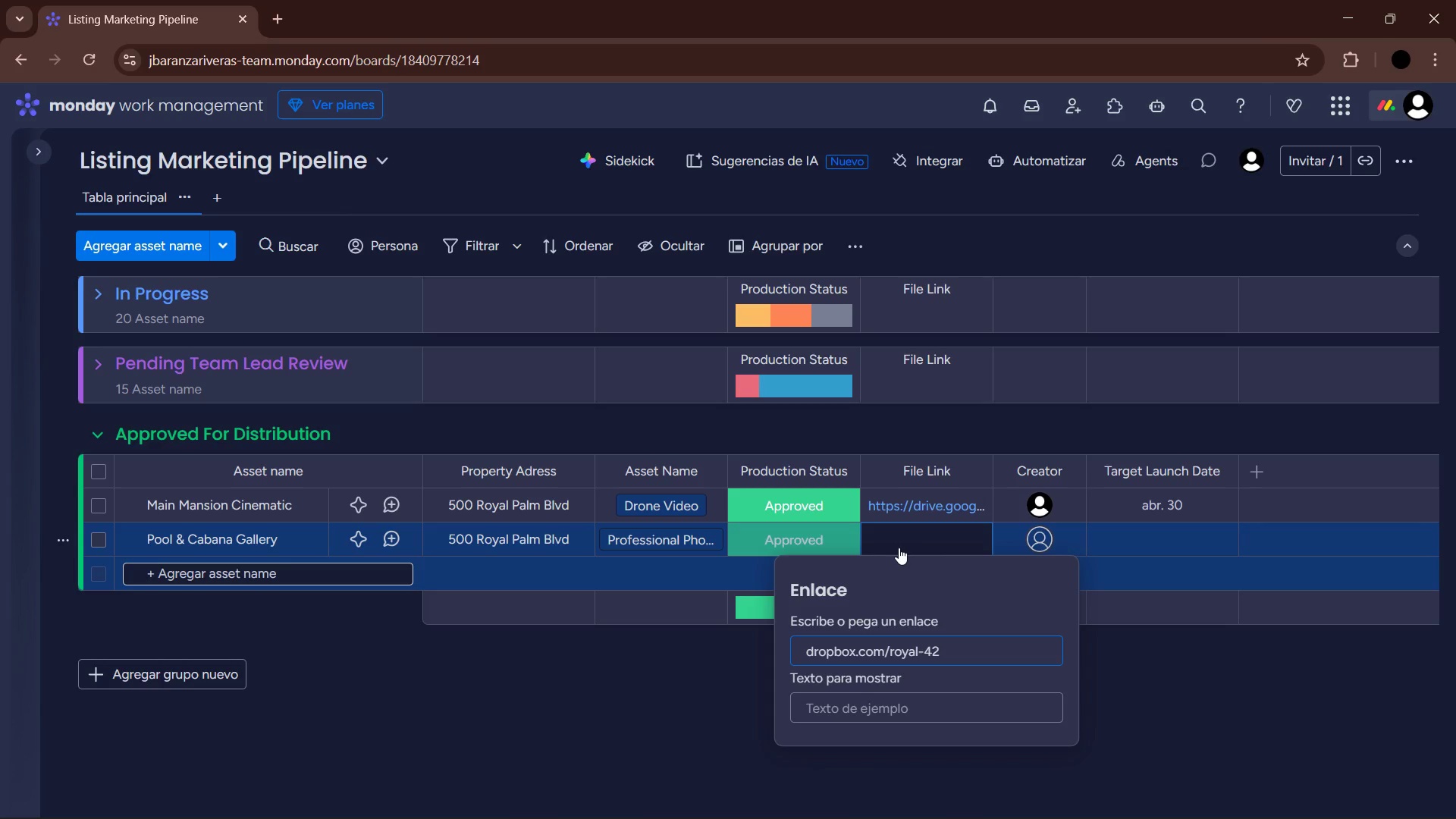 
key(Enter)
 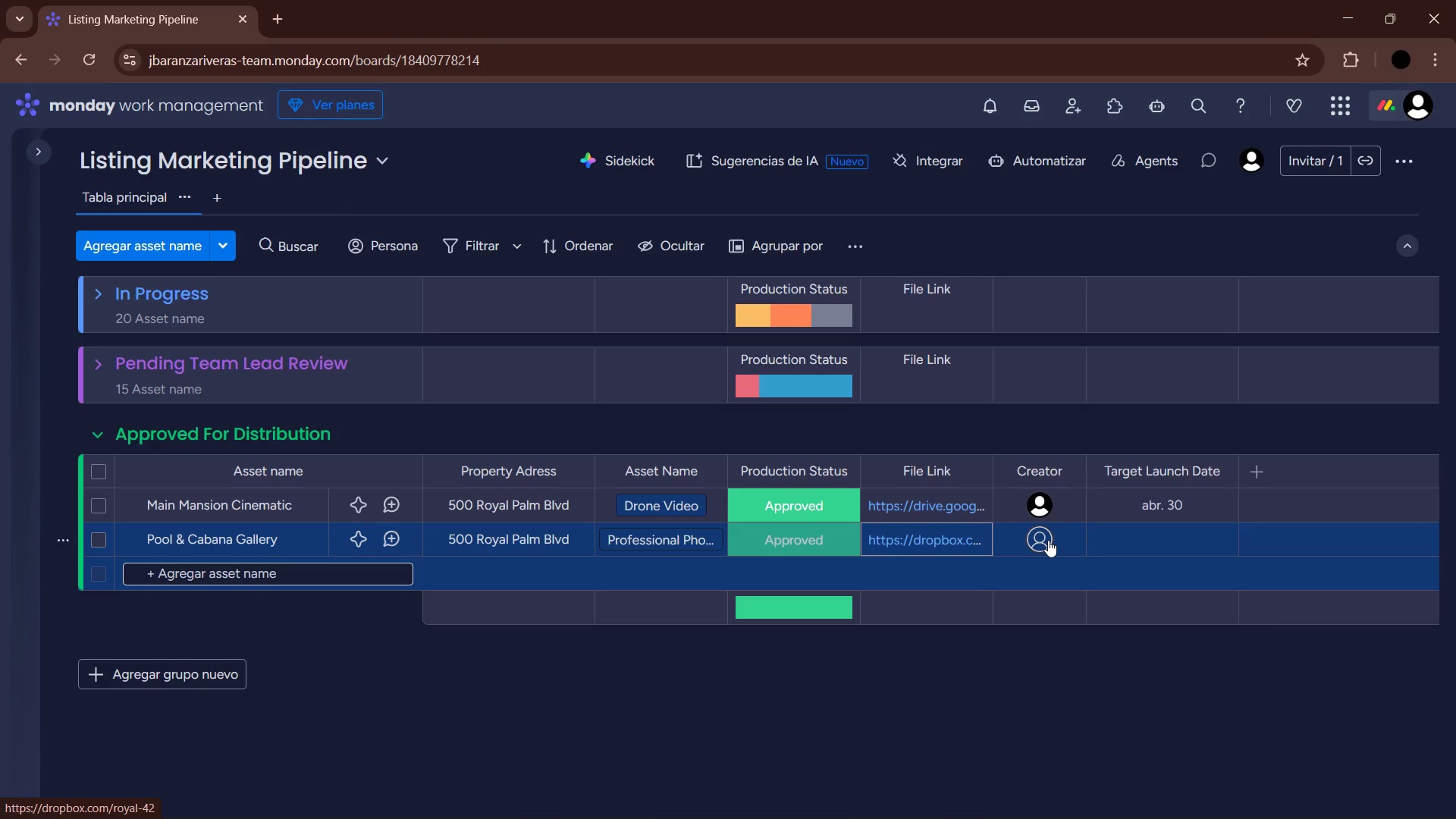 
left_click([1032, 661])
 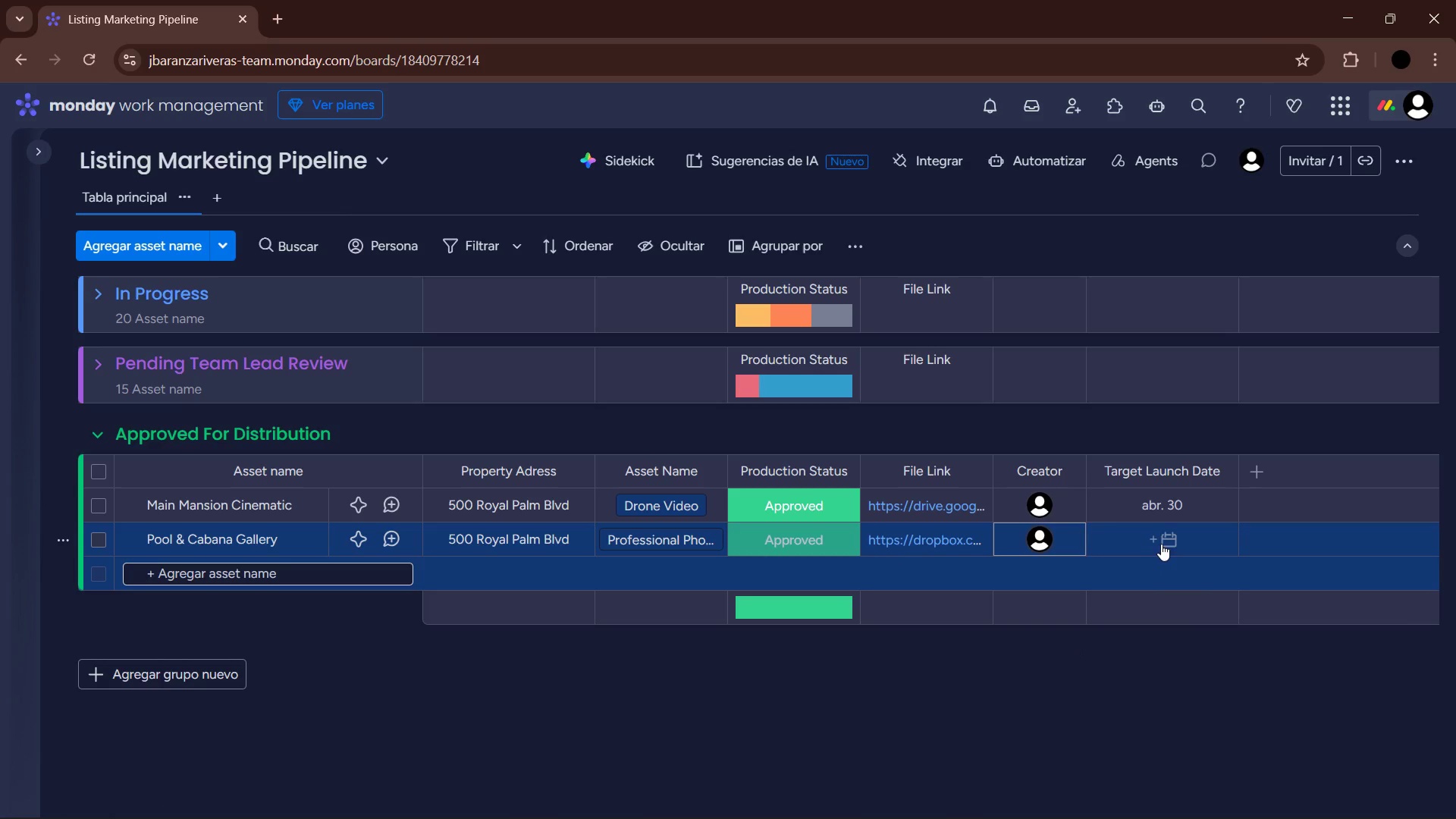 
left_click([1156, 536])
 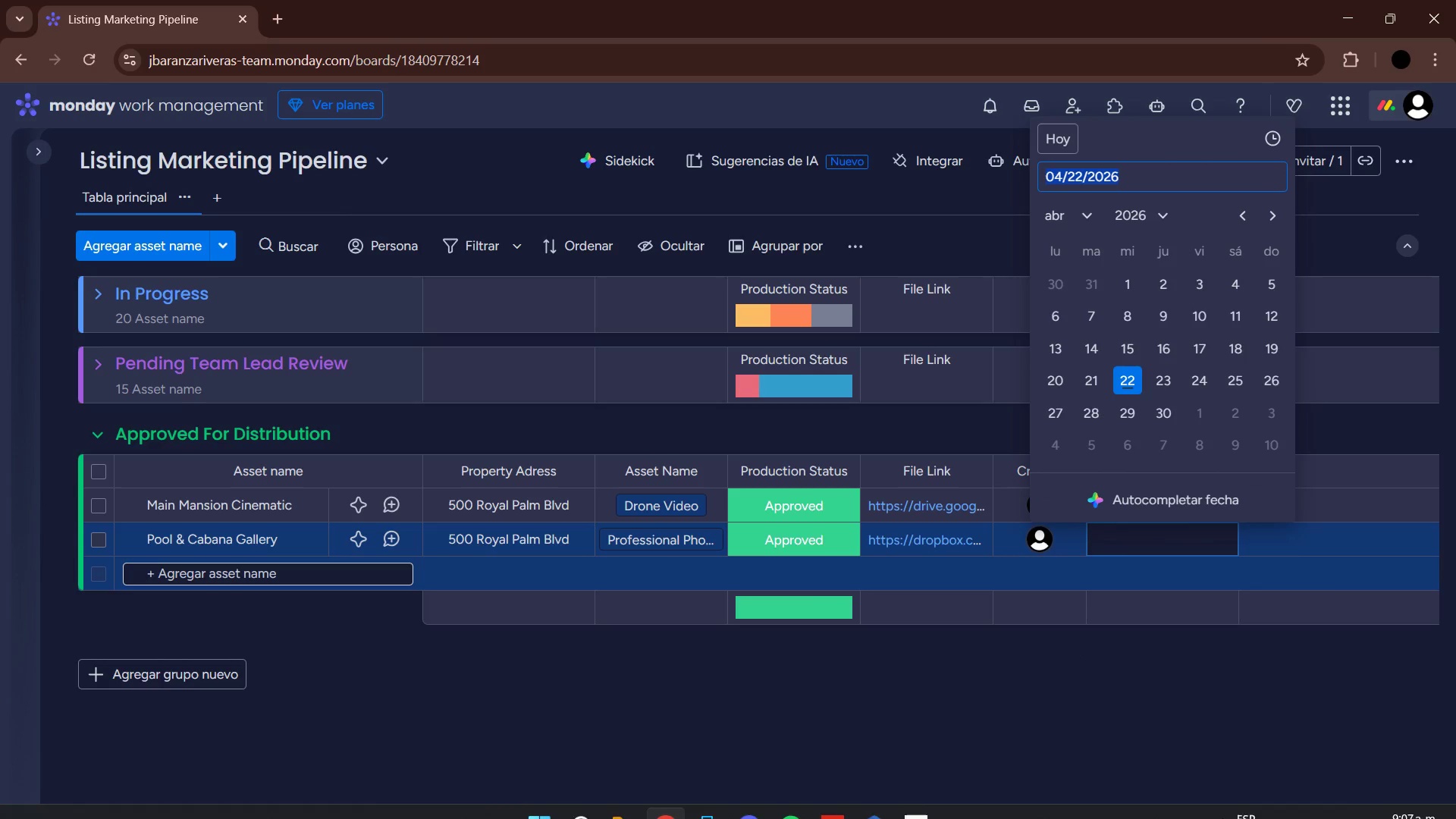 
mouse_move([1257, 806])
 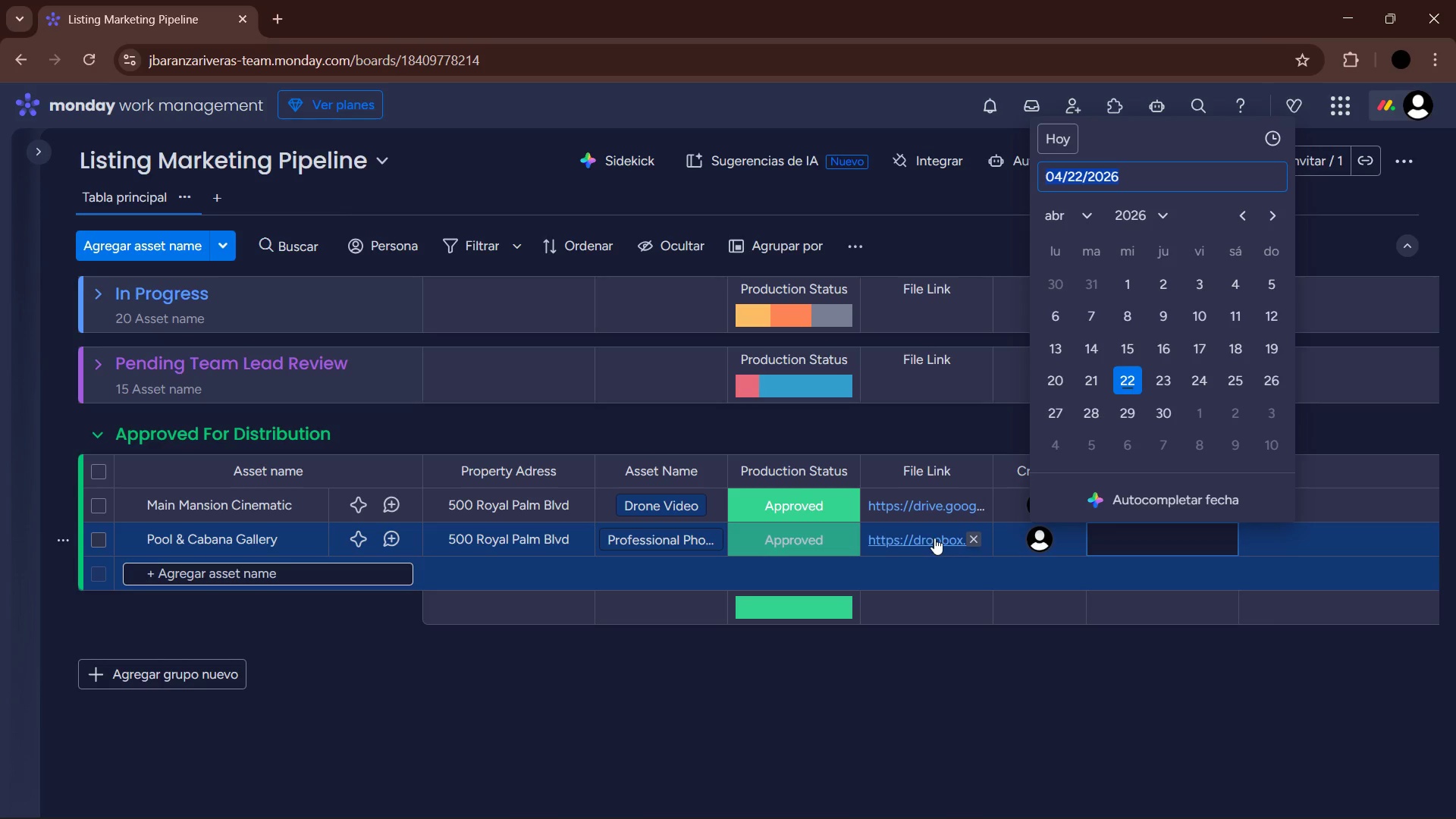 
wait(12.54)
 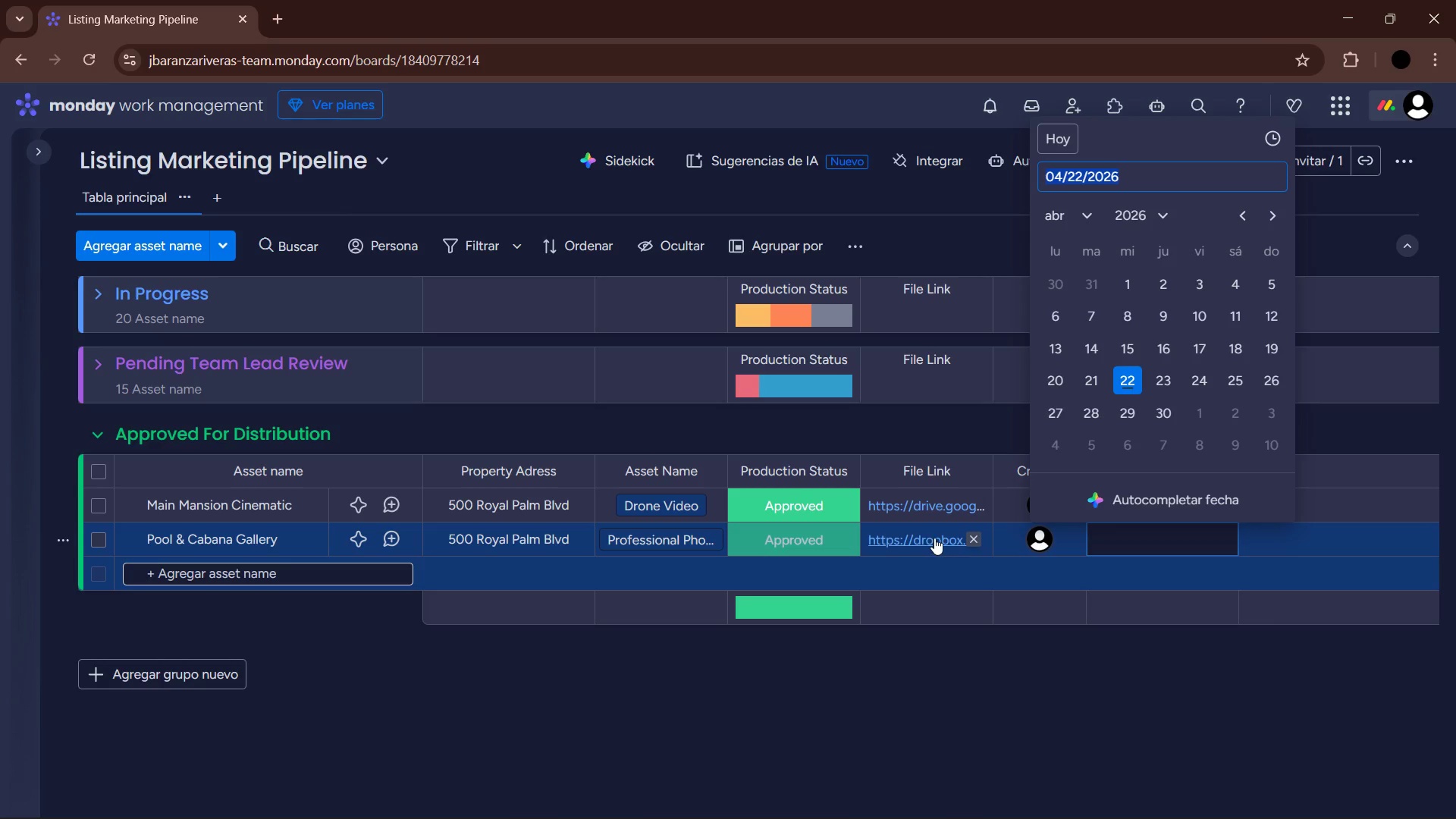 
left_click([1163, 411])
 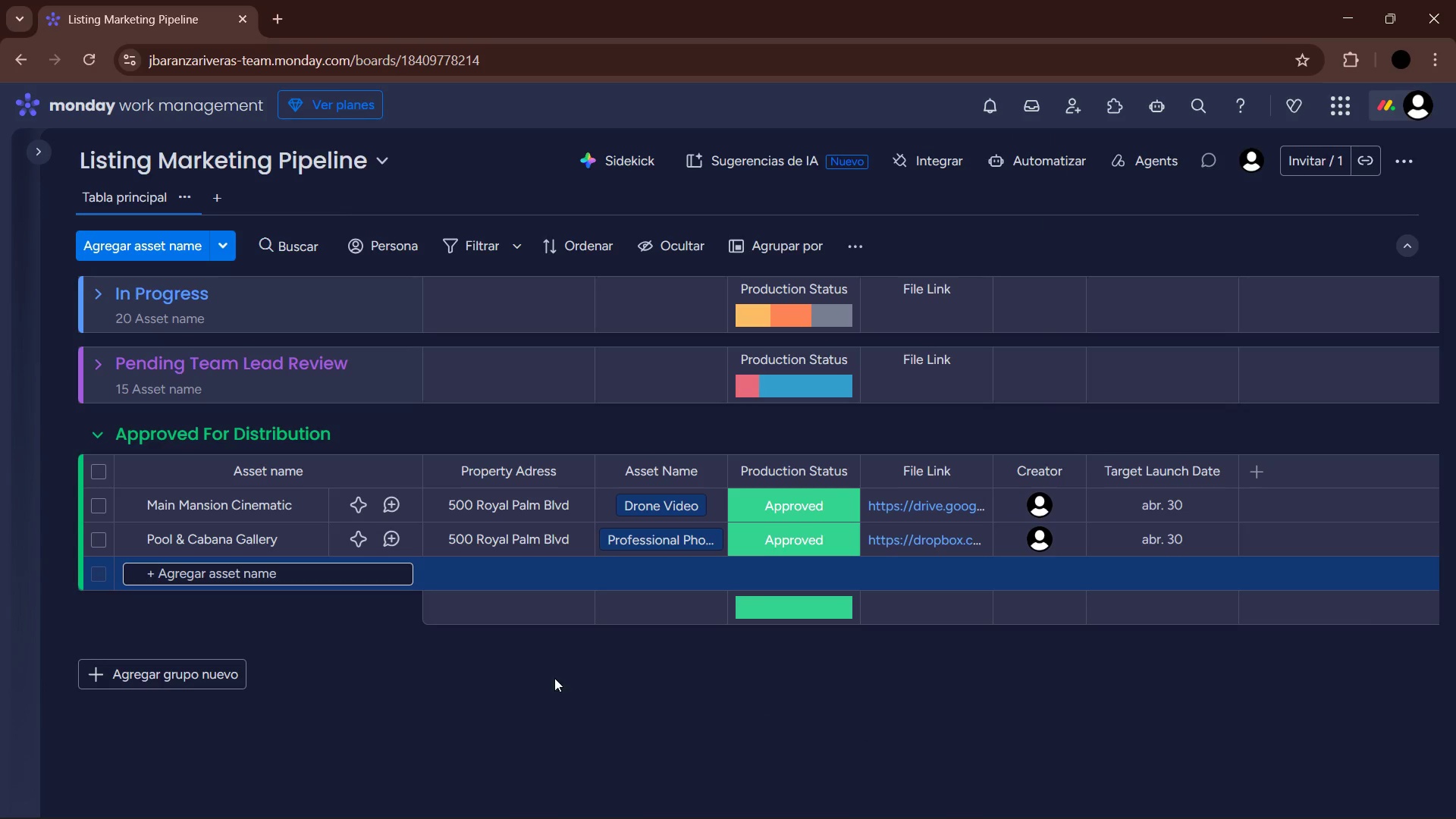 
left_click([189, 582])
 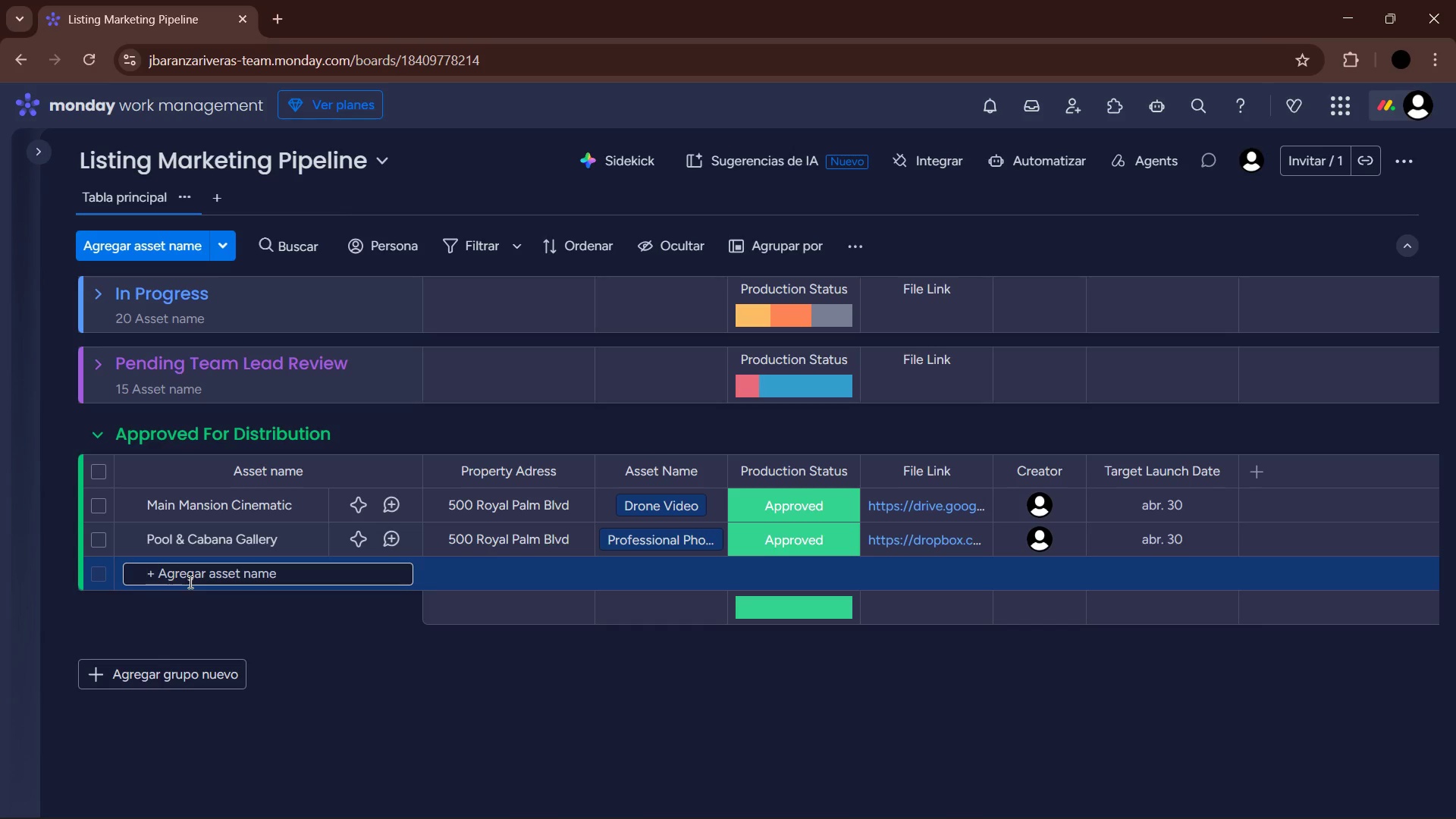 
type(Estate Sales Br)
key(Backspace)
type(ooke)
key(Backspace)
type(let )
 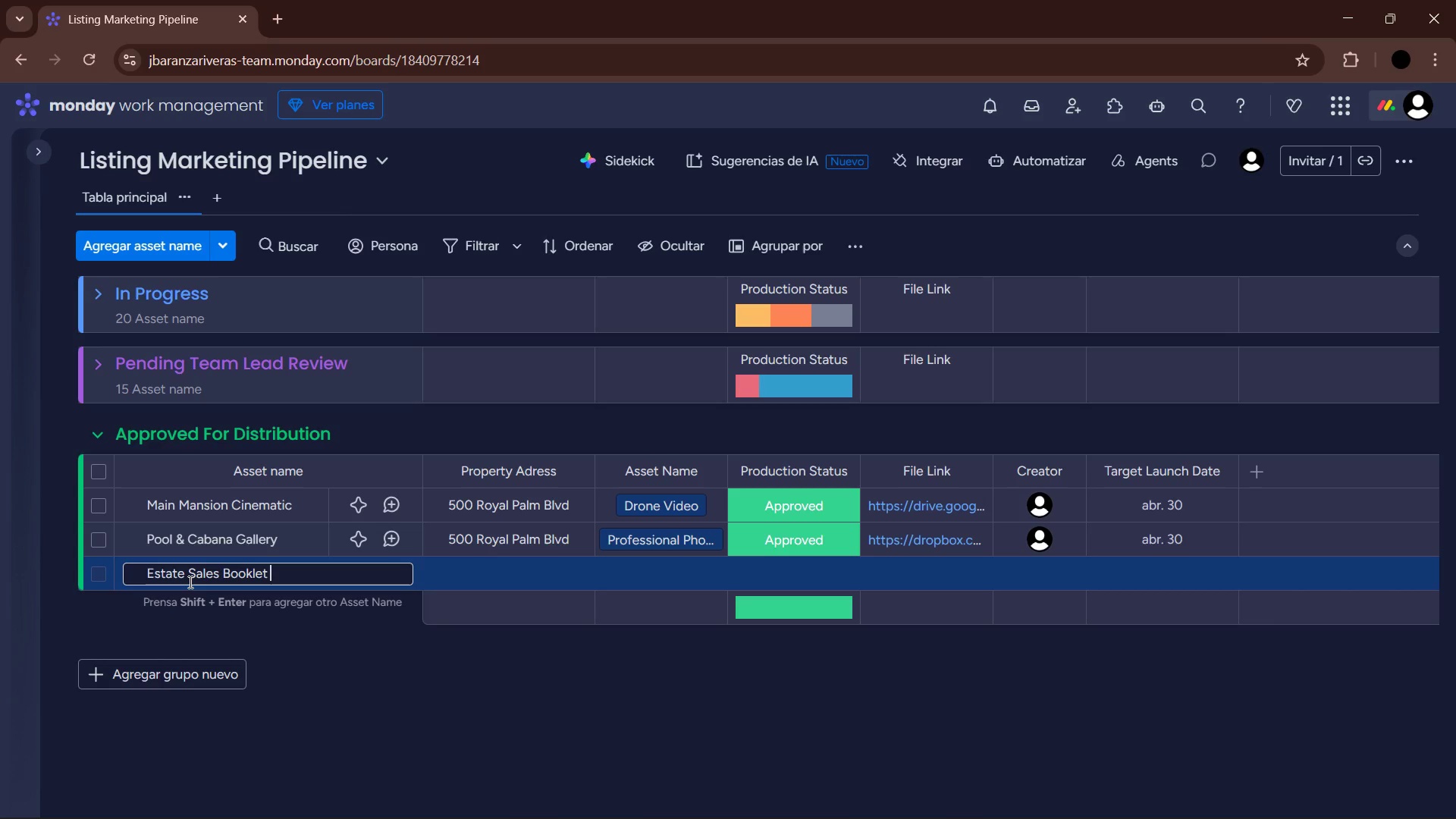 
key(Enter)
 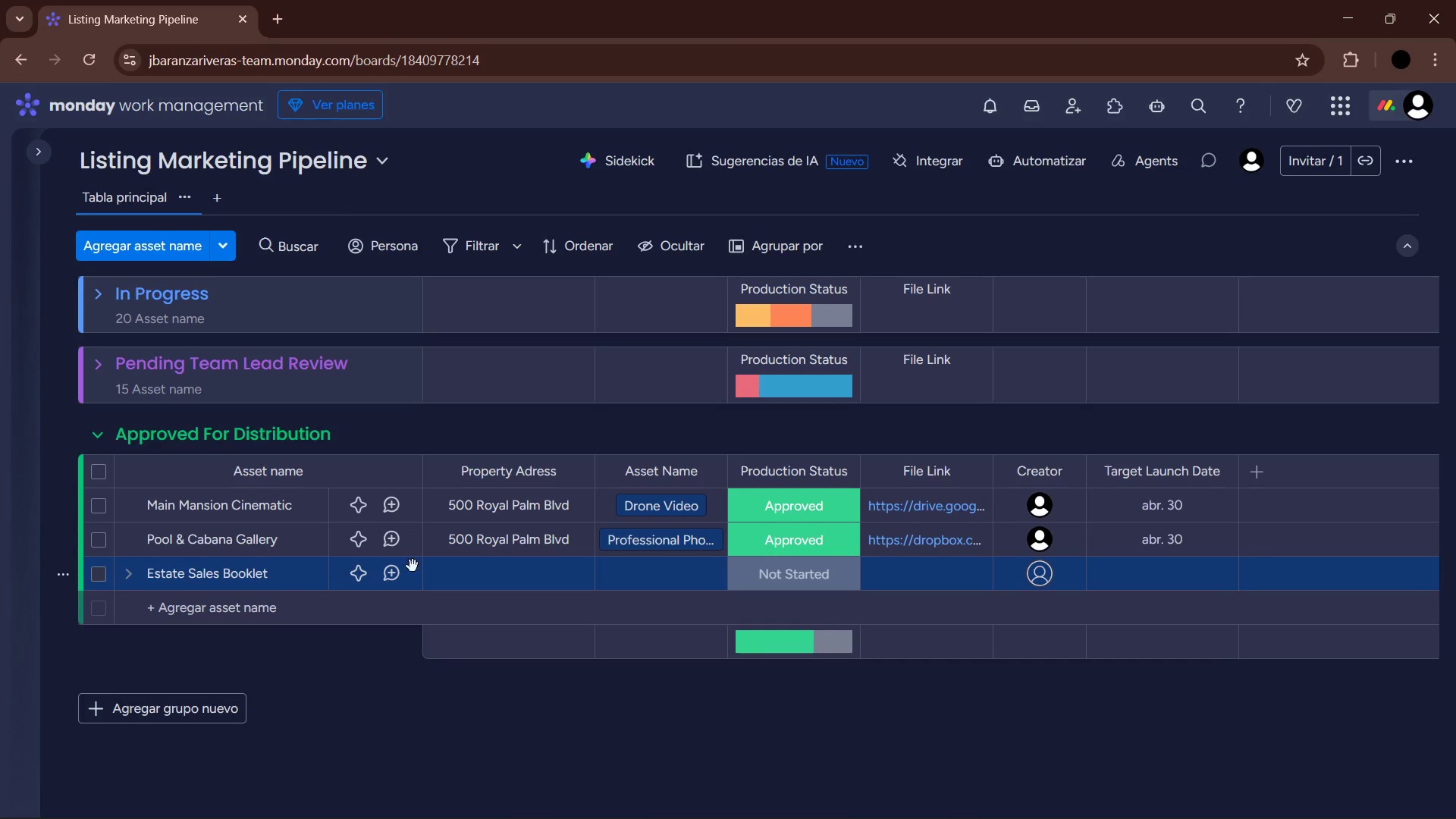 
left_click([473, 566])
 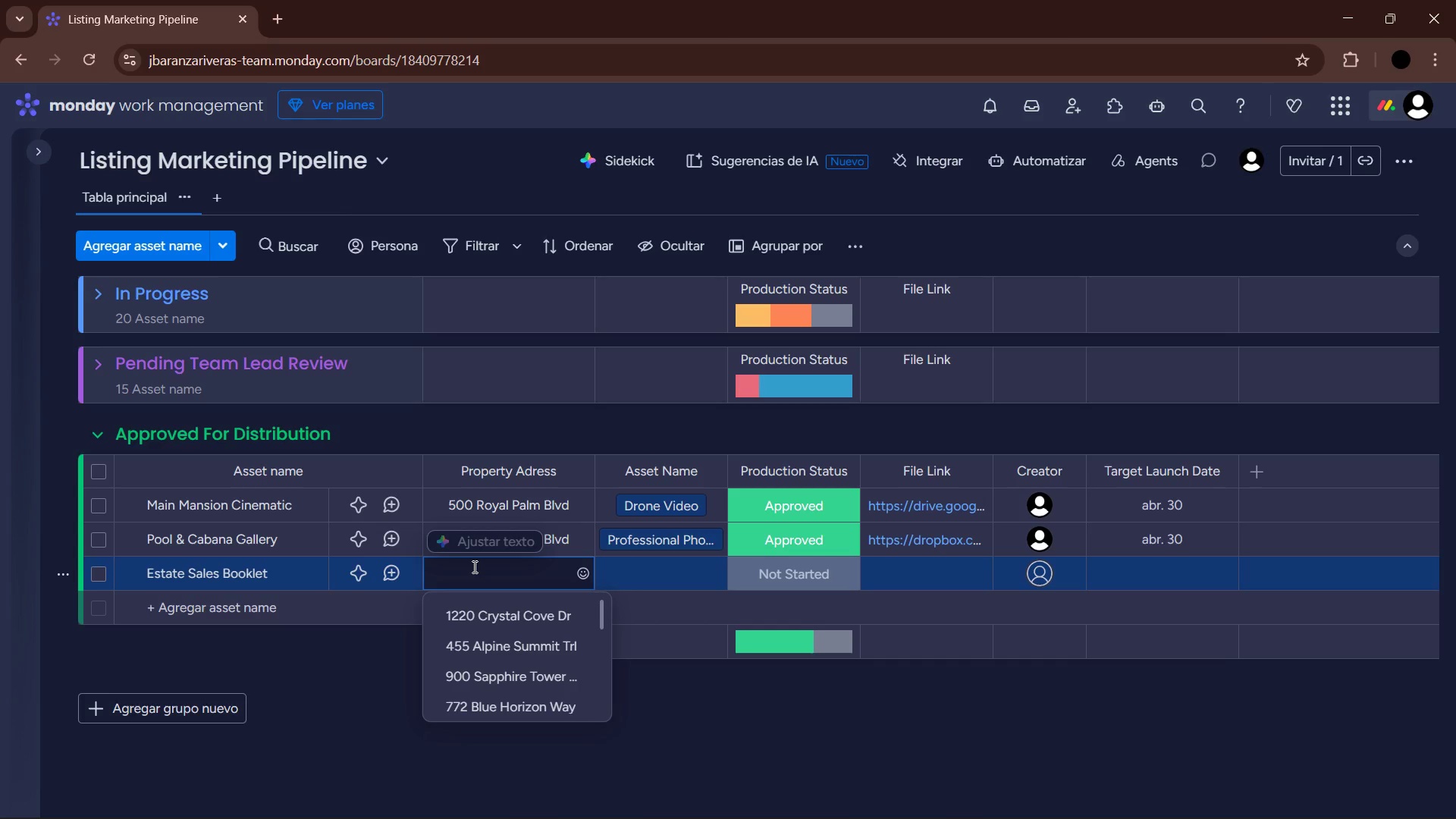 
wait(10.11)
 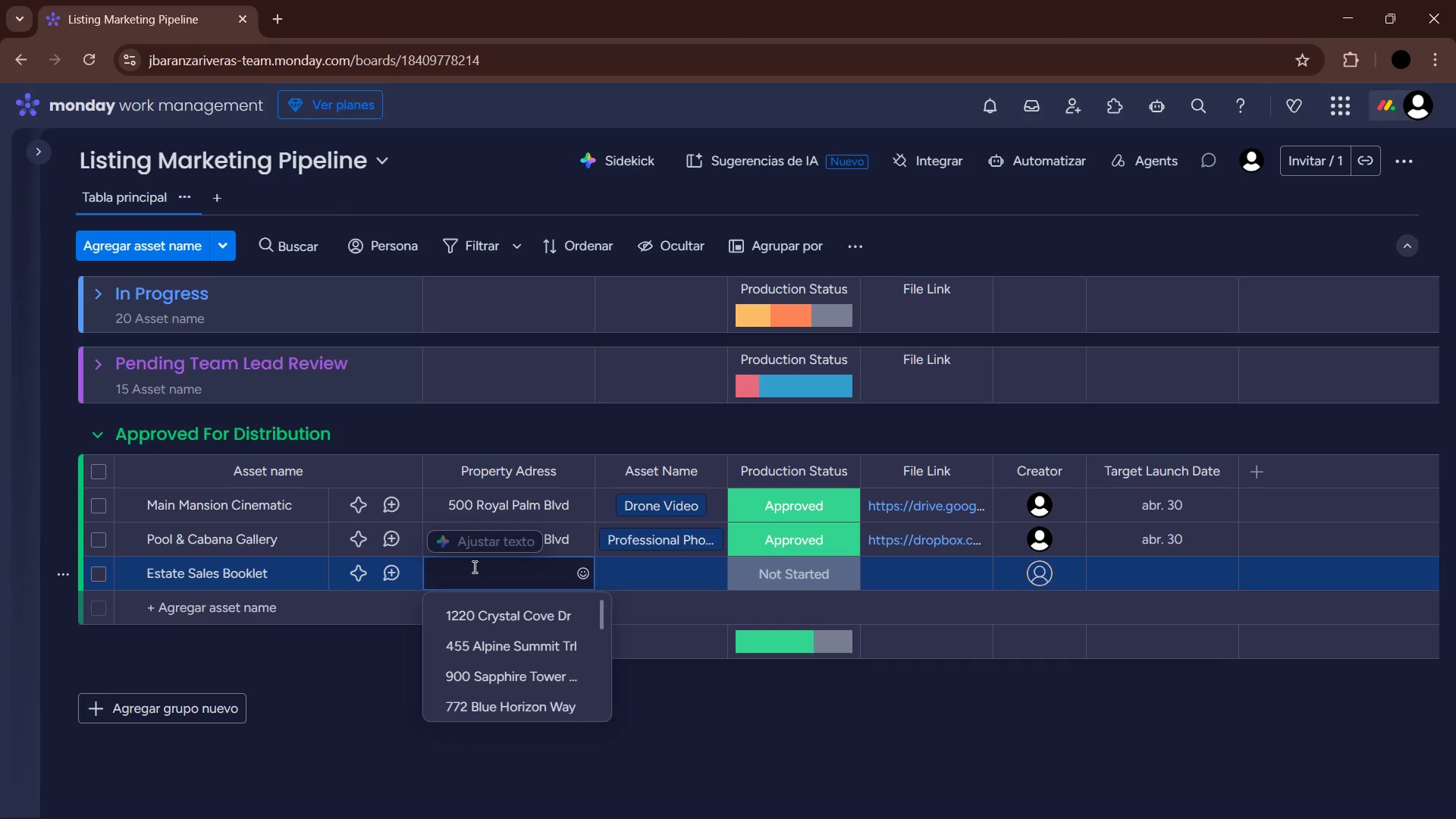 
scroll: coordinate [533, 682], scroll_direction: down, amount: 12.0
 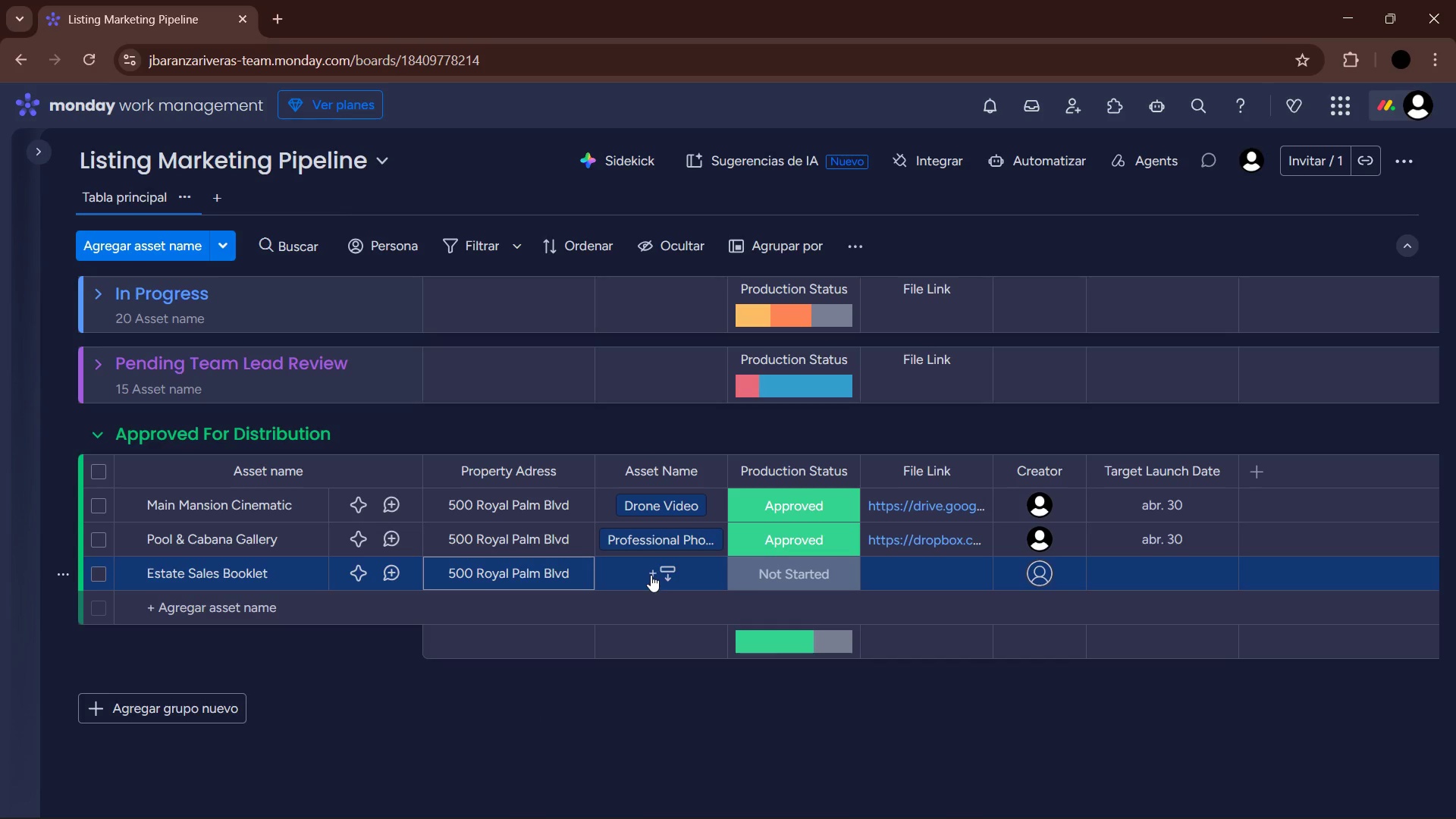 
left_click([651, 575])
 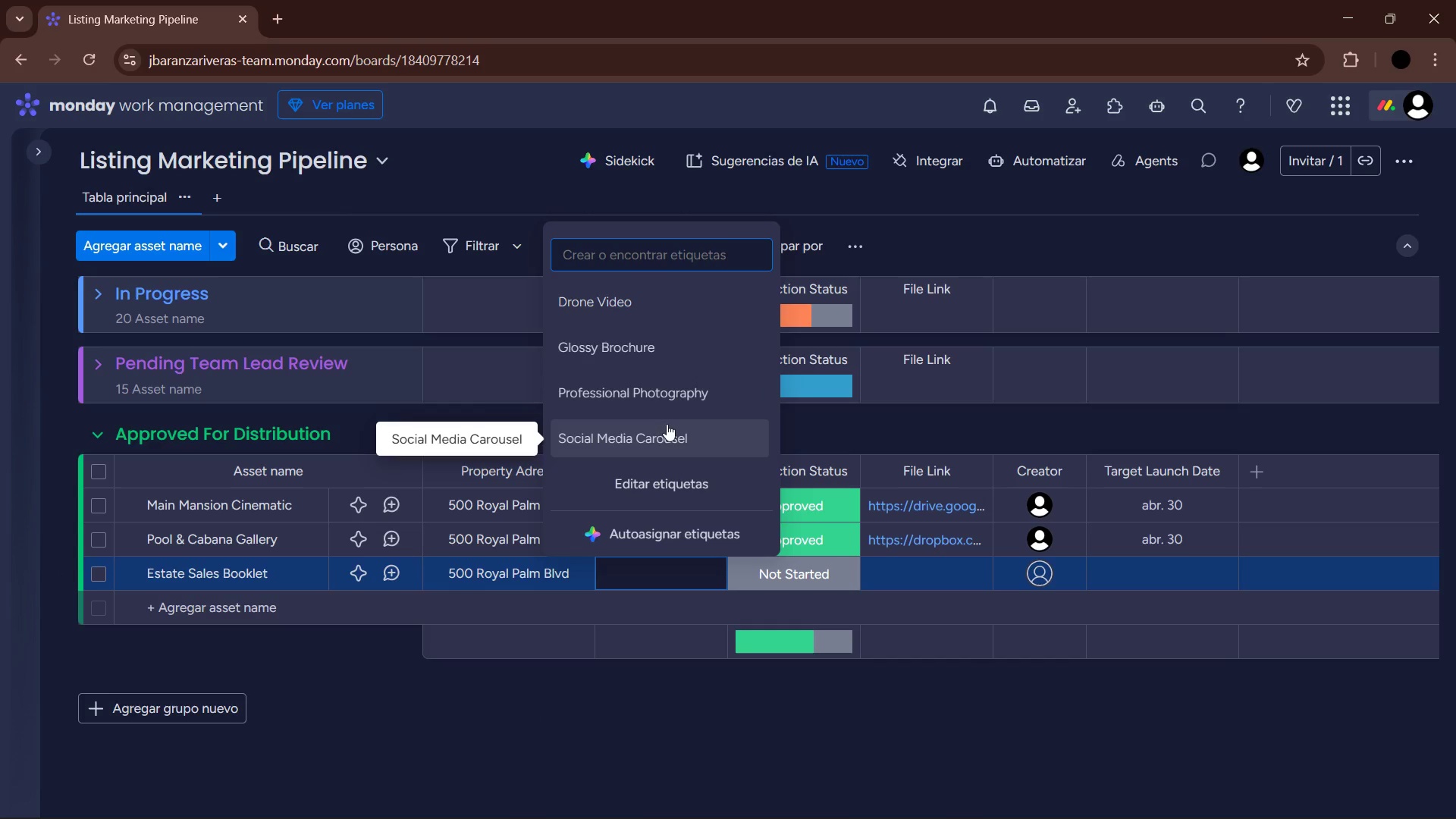 
left_click([648, 343])
 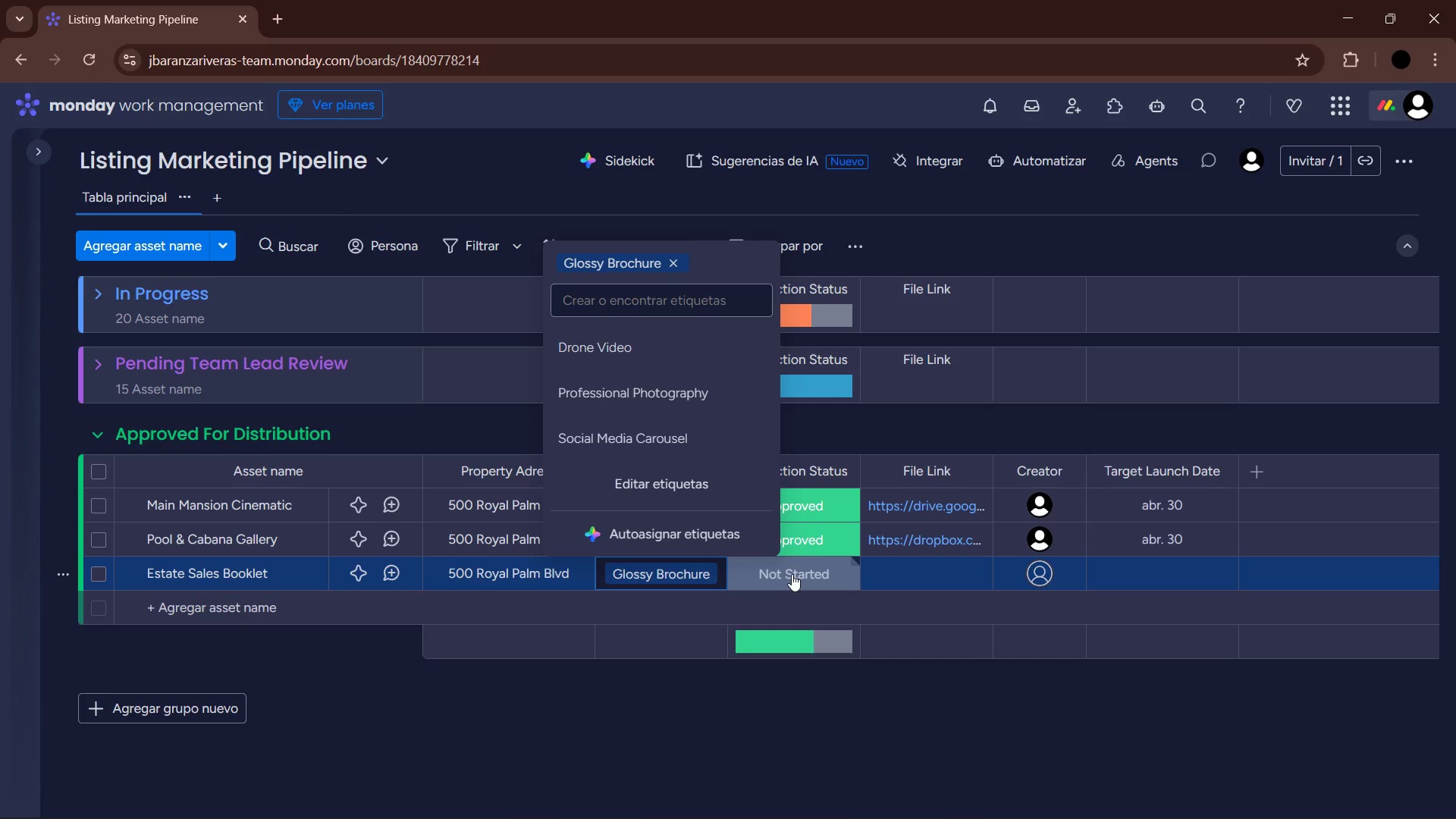 
left_click([792, 574])
 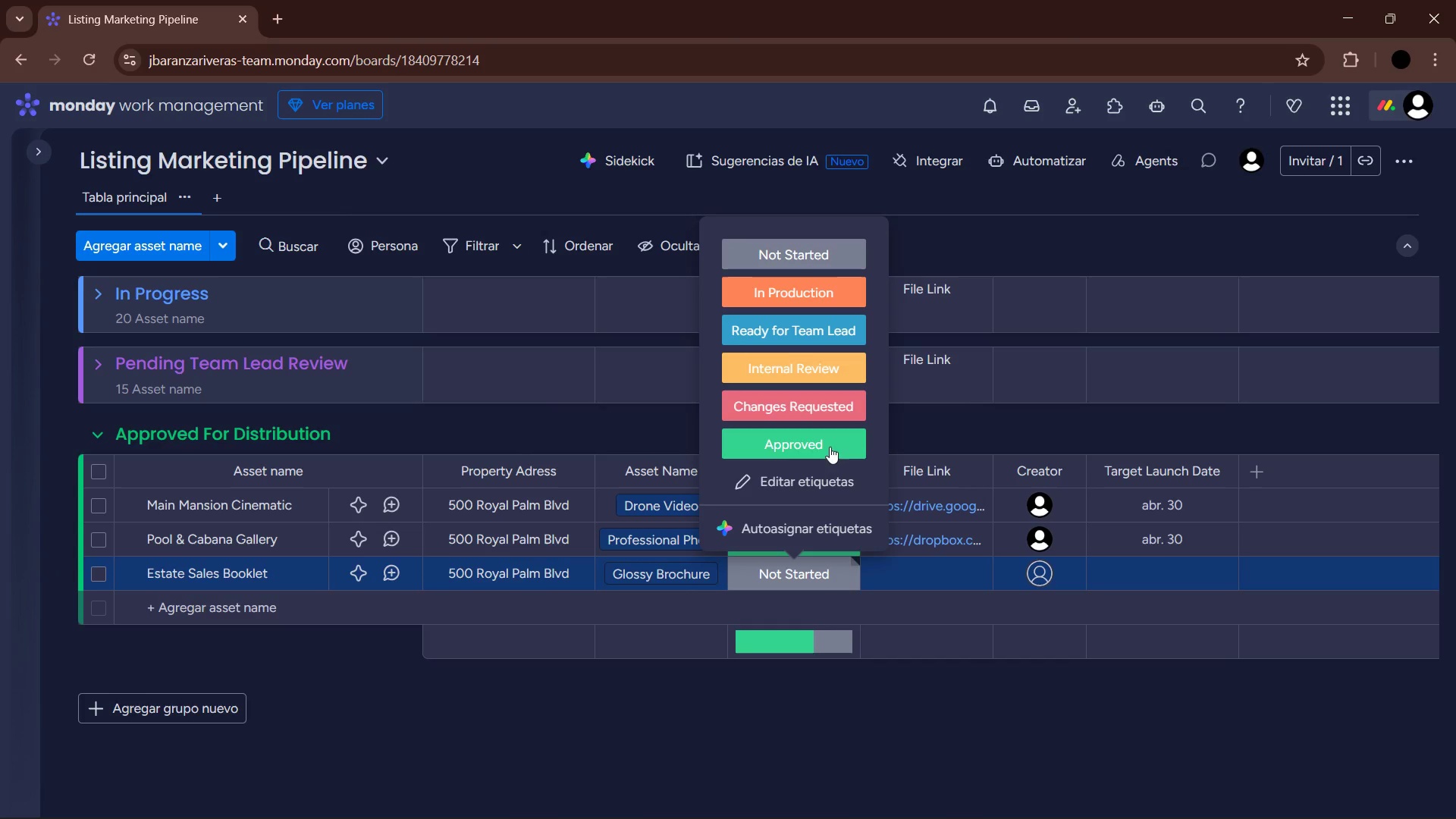 
left_click([824, 429])
 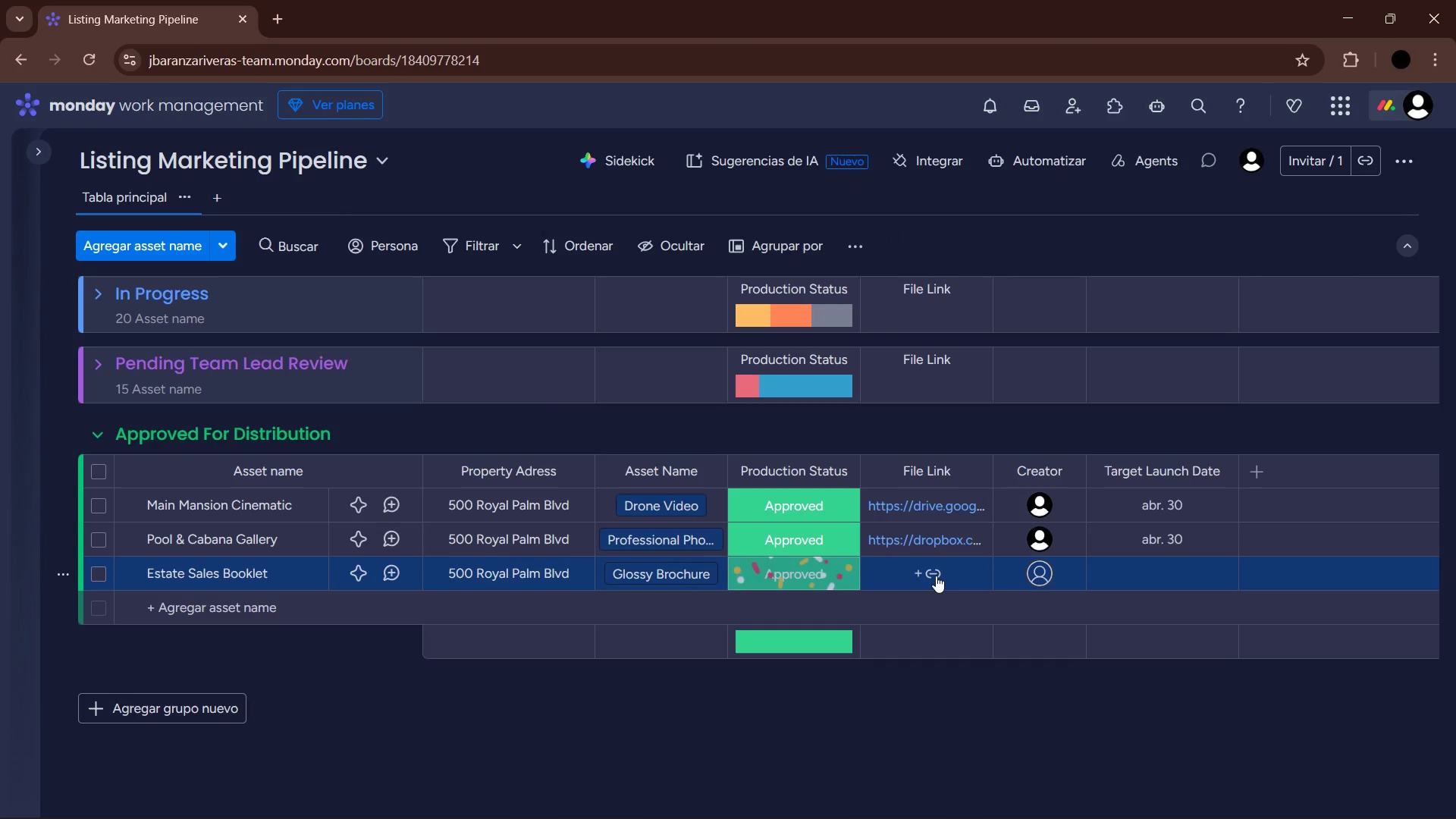 
left_click([936, 576])
 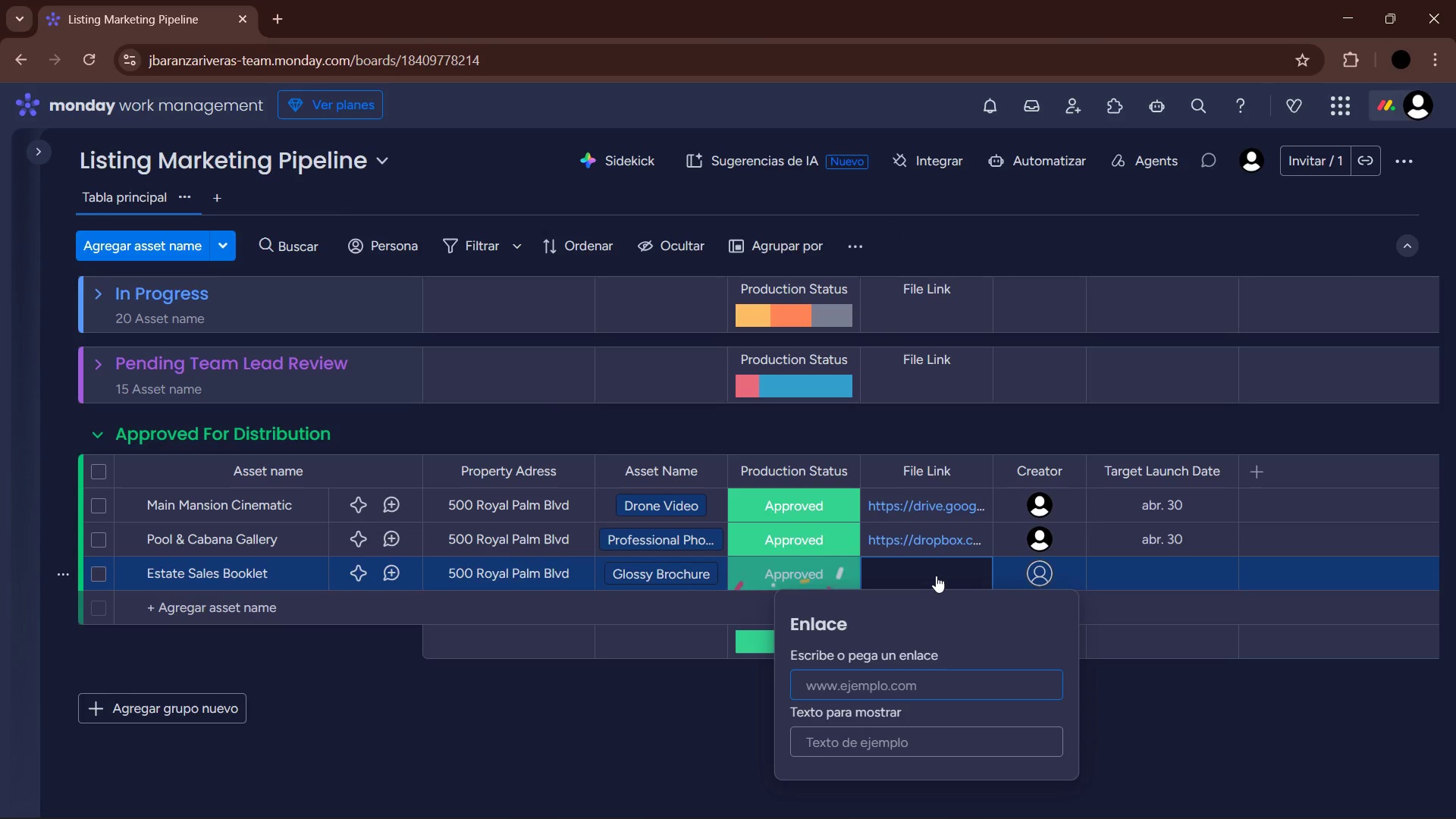 
type(drive.google.com&)
 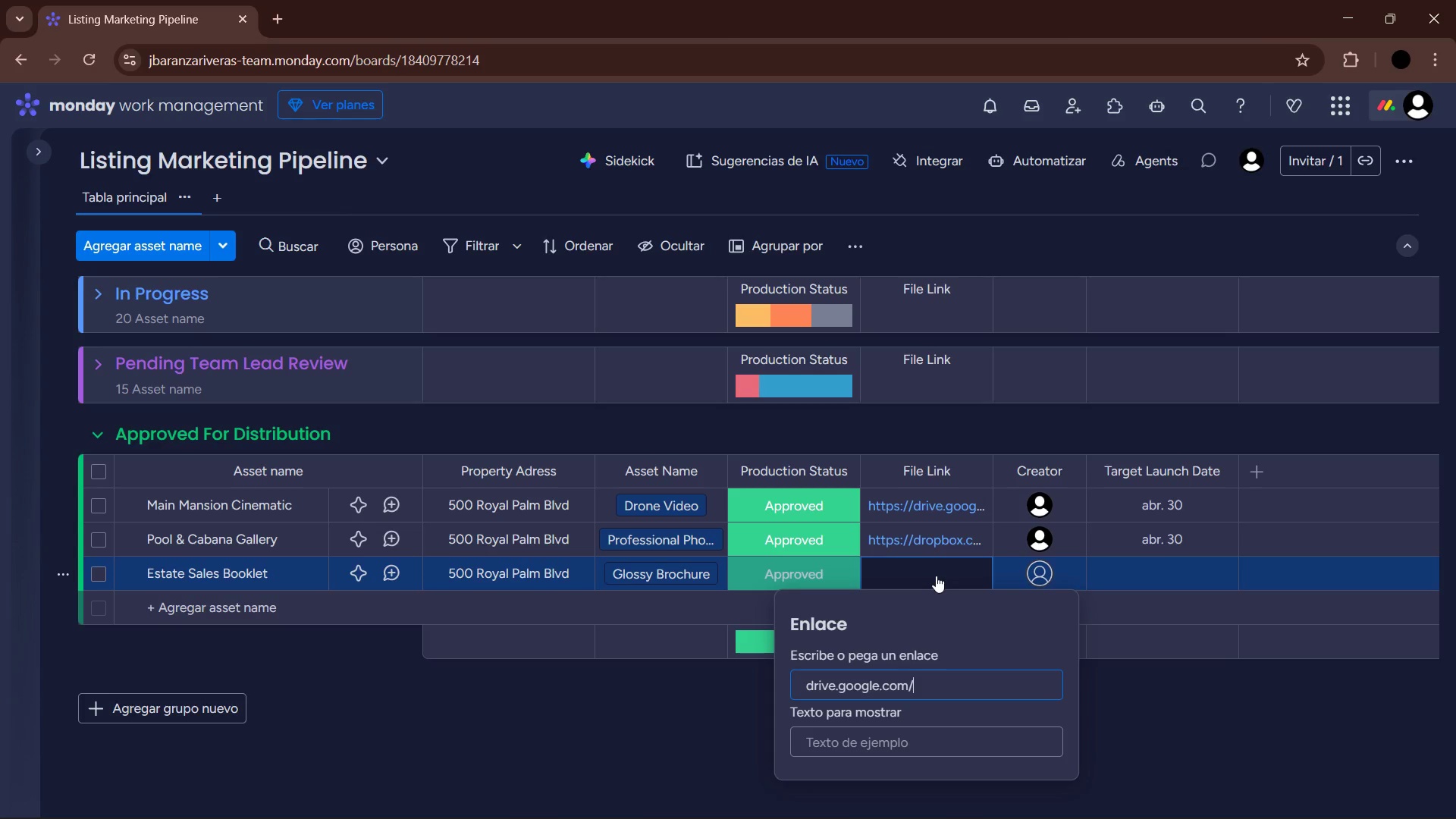 
key(F)
 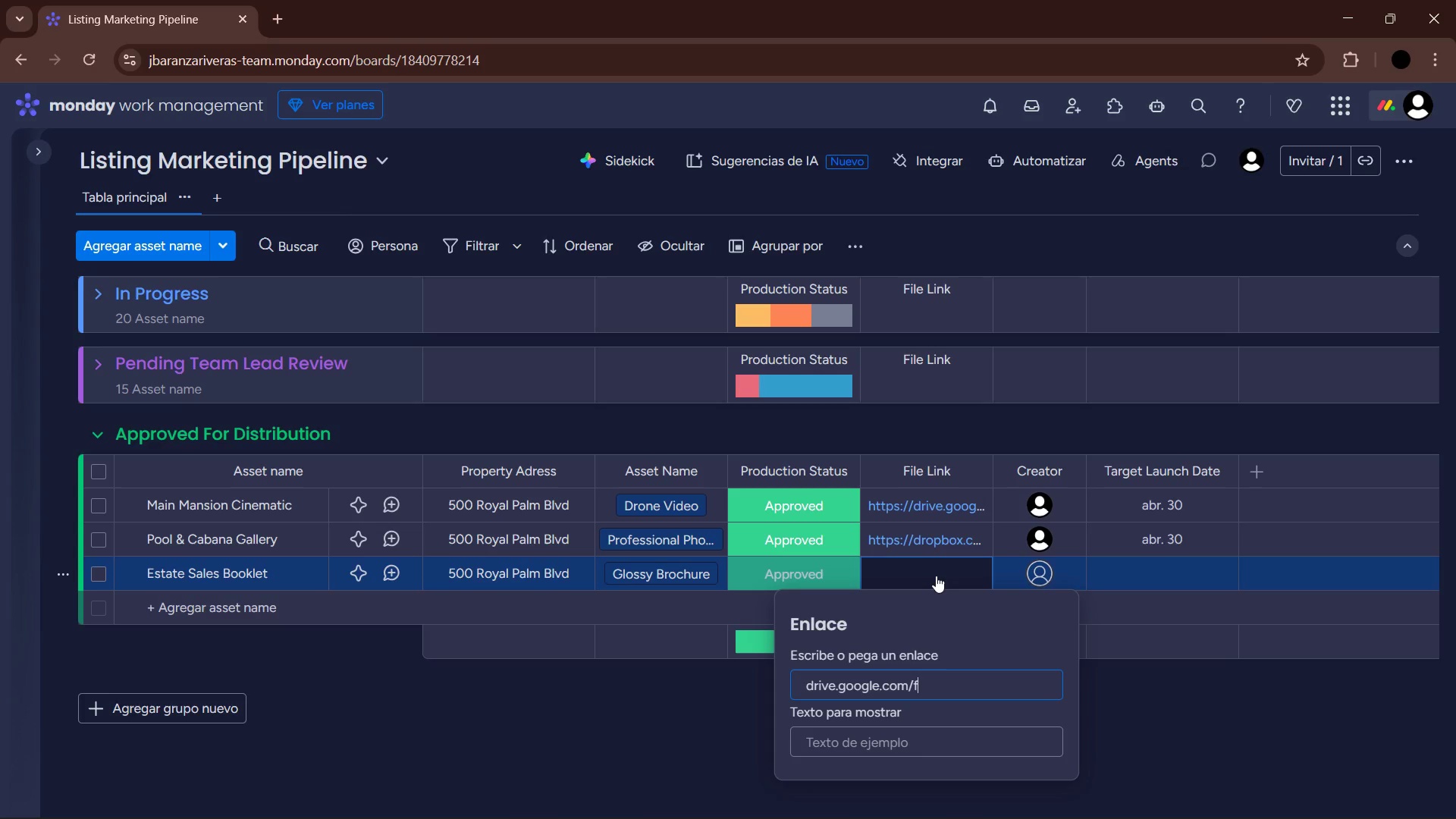 
key(Shift+ShiftRight)
 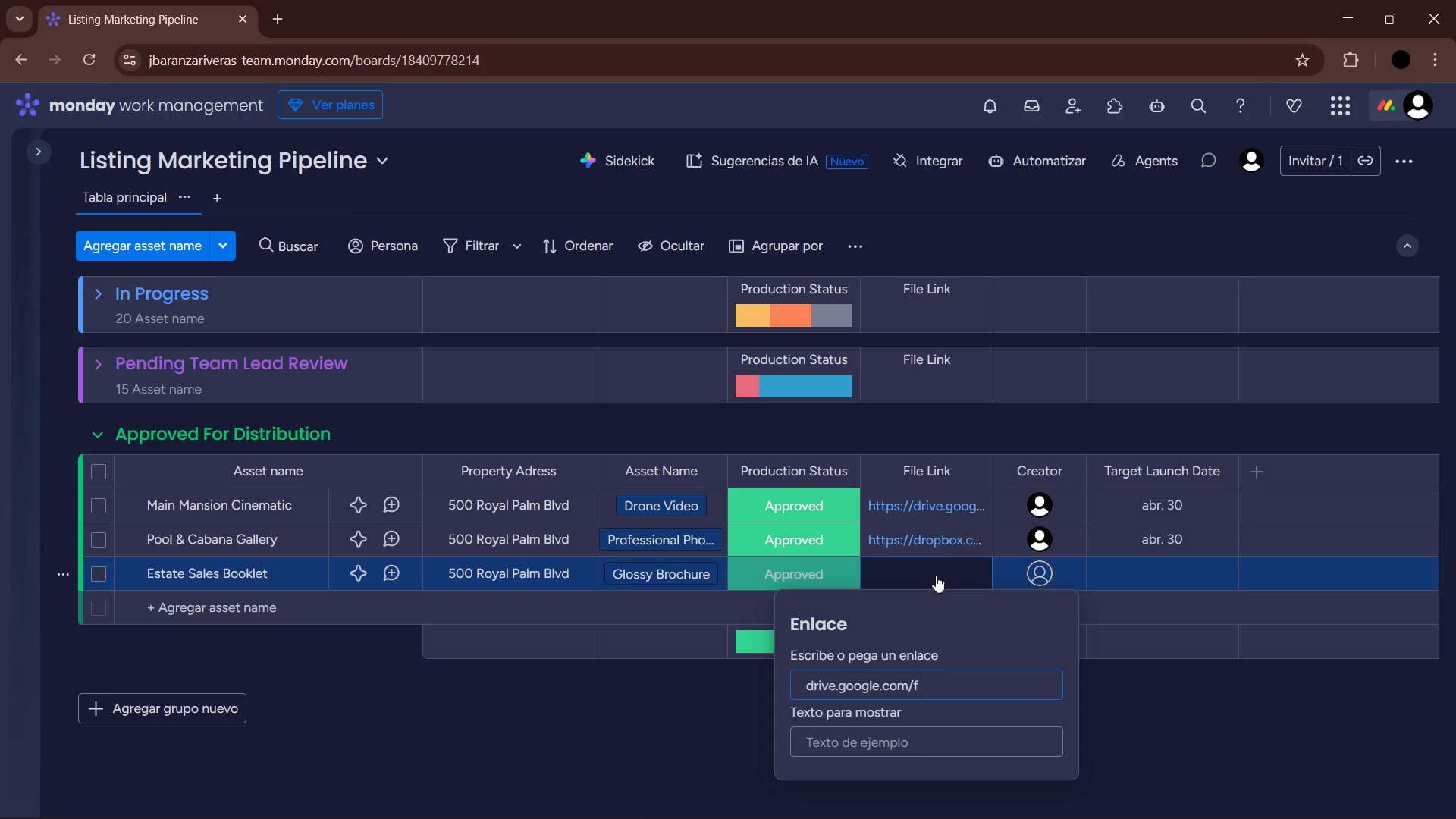 
key(Shift+7)
 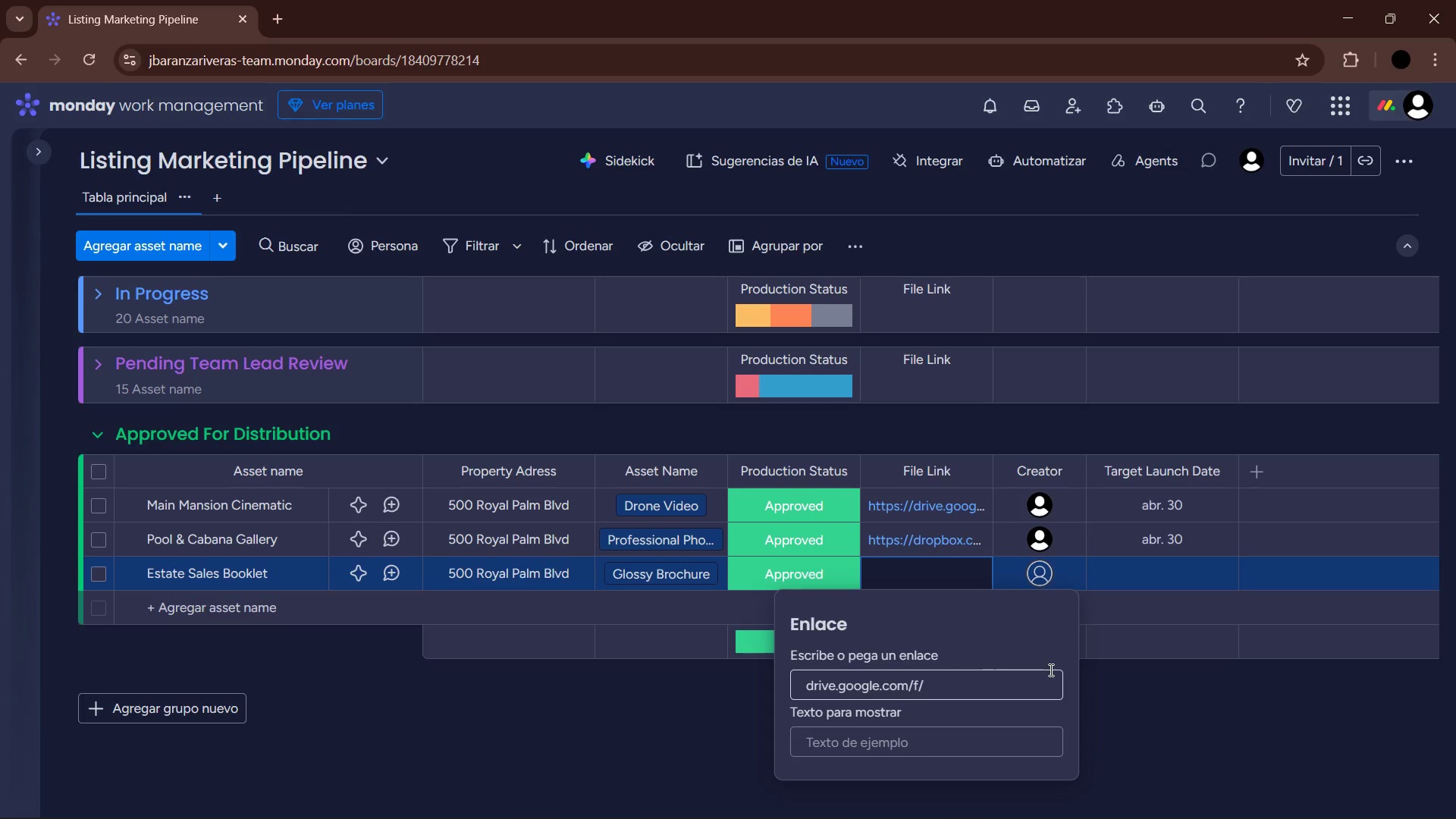 
wait(23.0)
 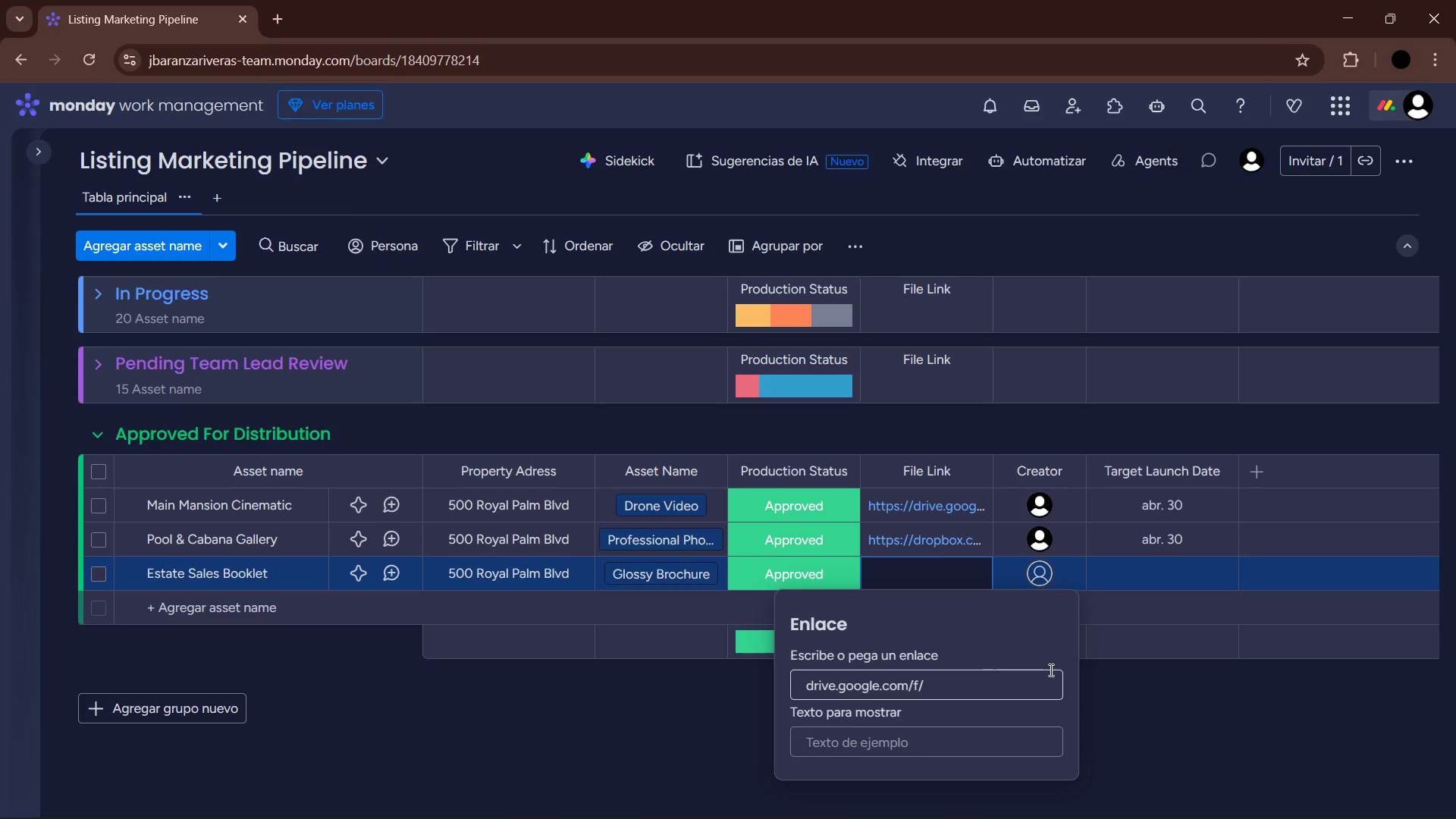 
type(royal-43)
 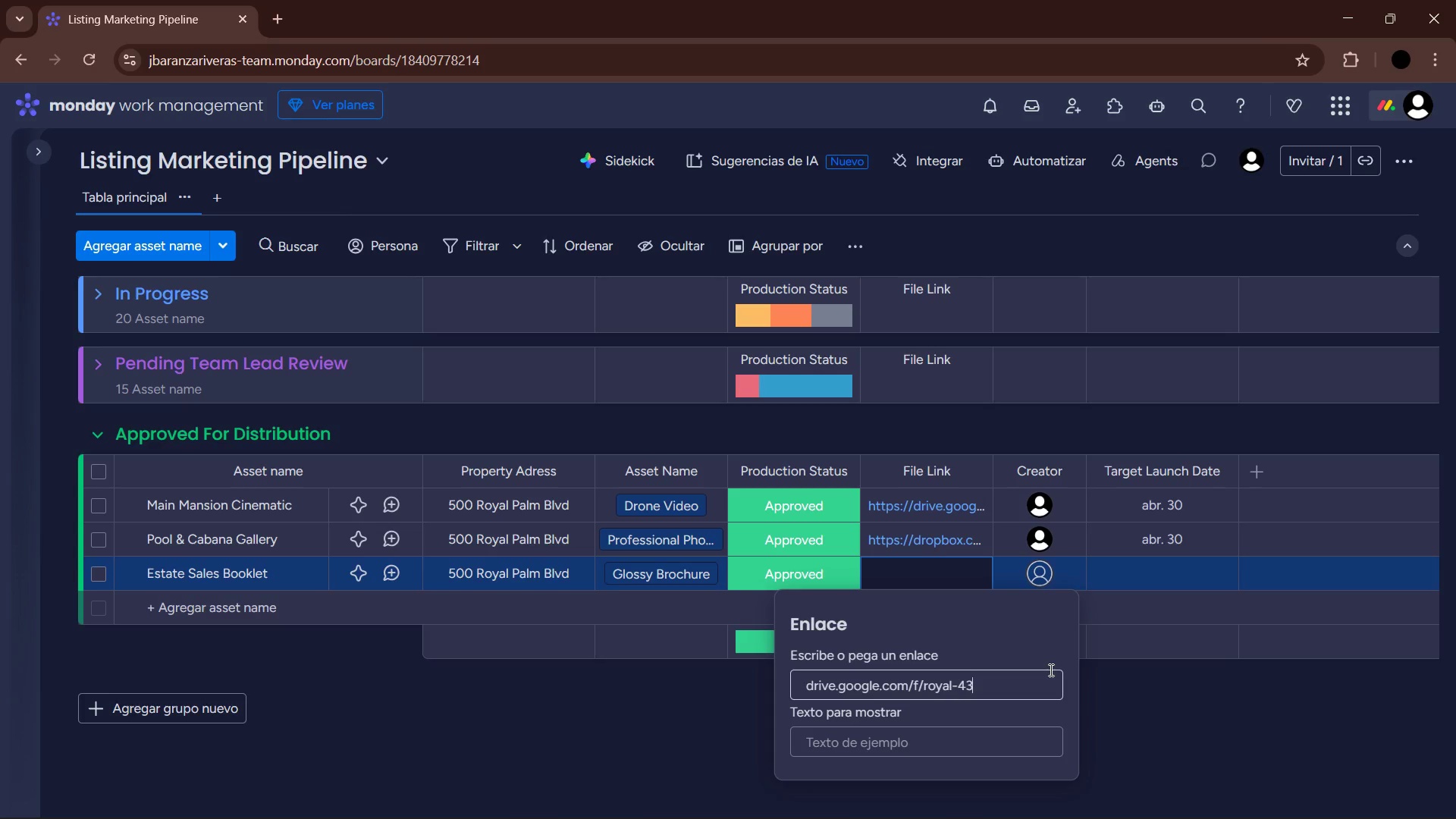 
key(Enter)
 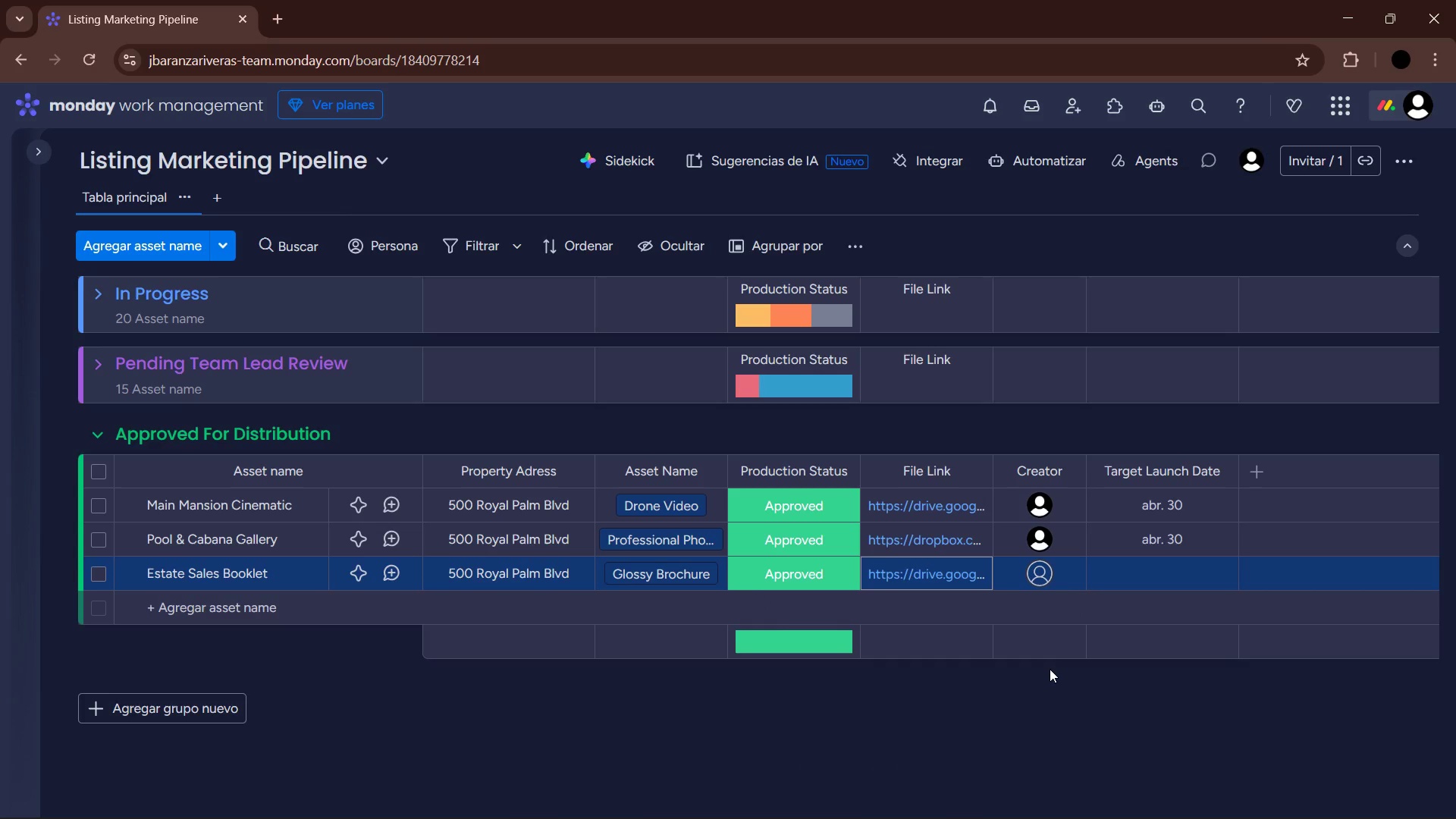 
left_click([1048, 584])
 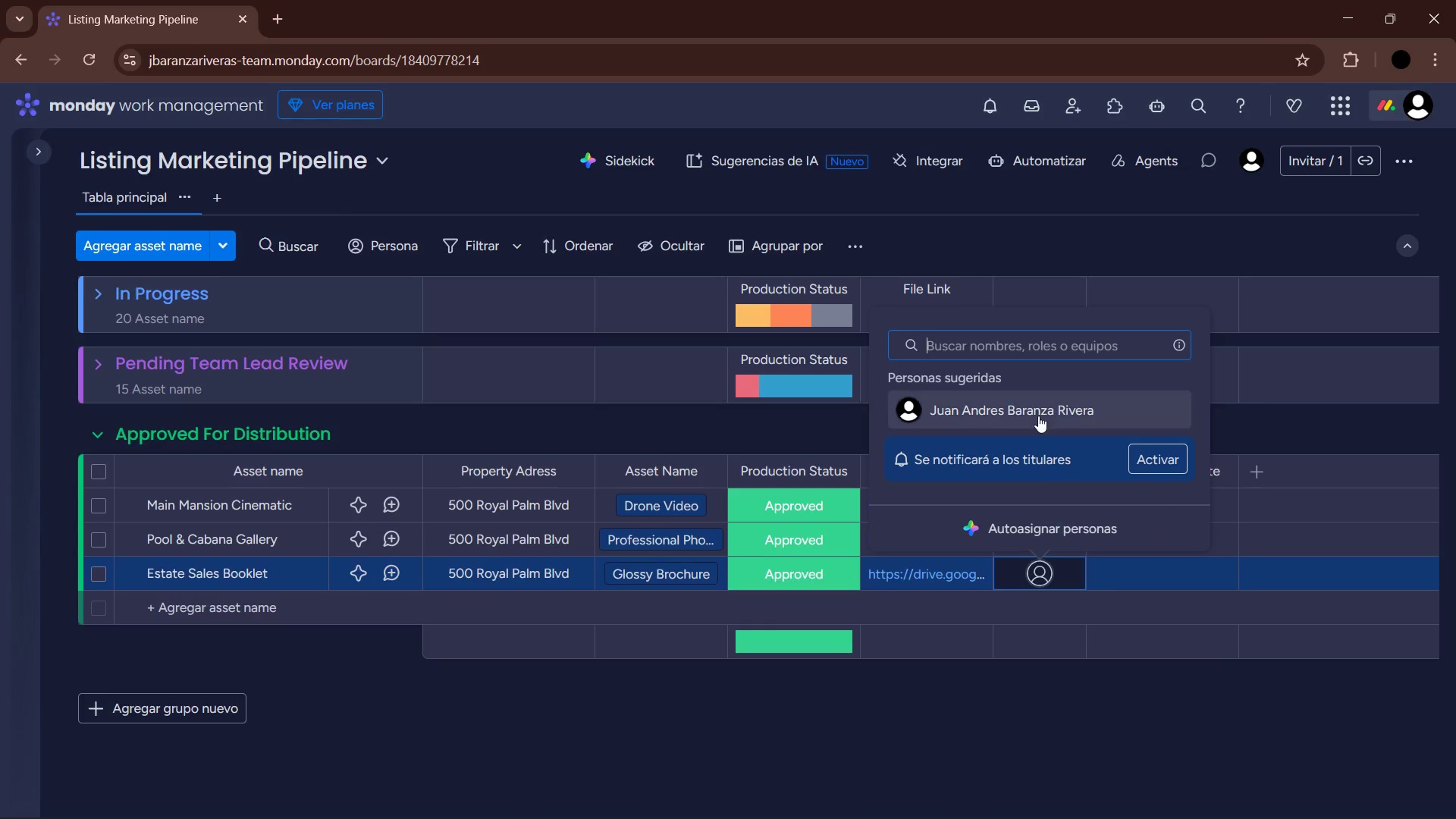 
left_click([1035, 408])
 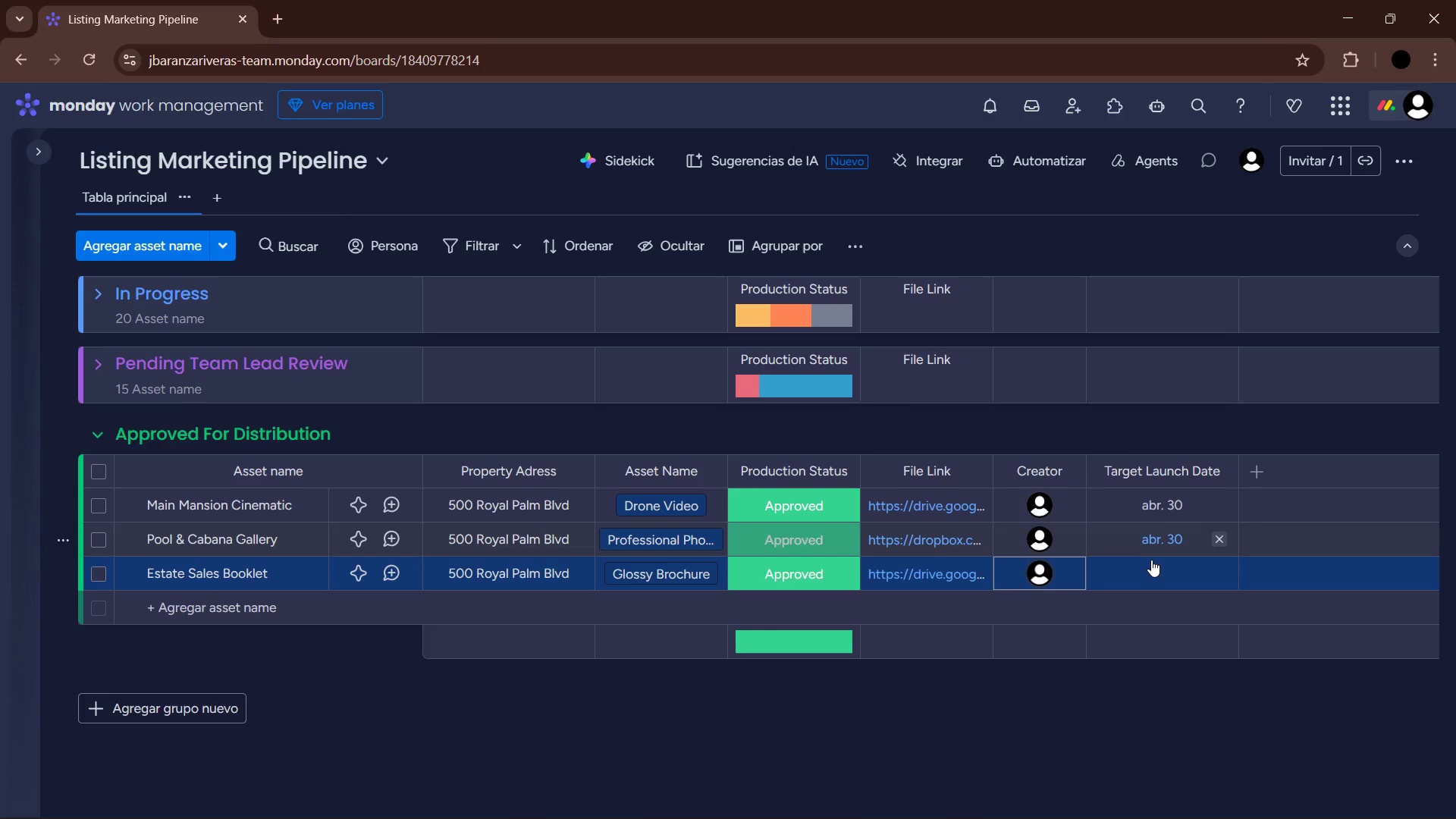 
left_click([1154, 560])
 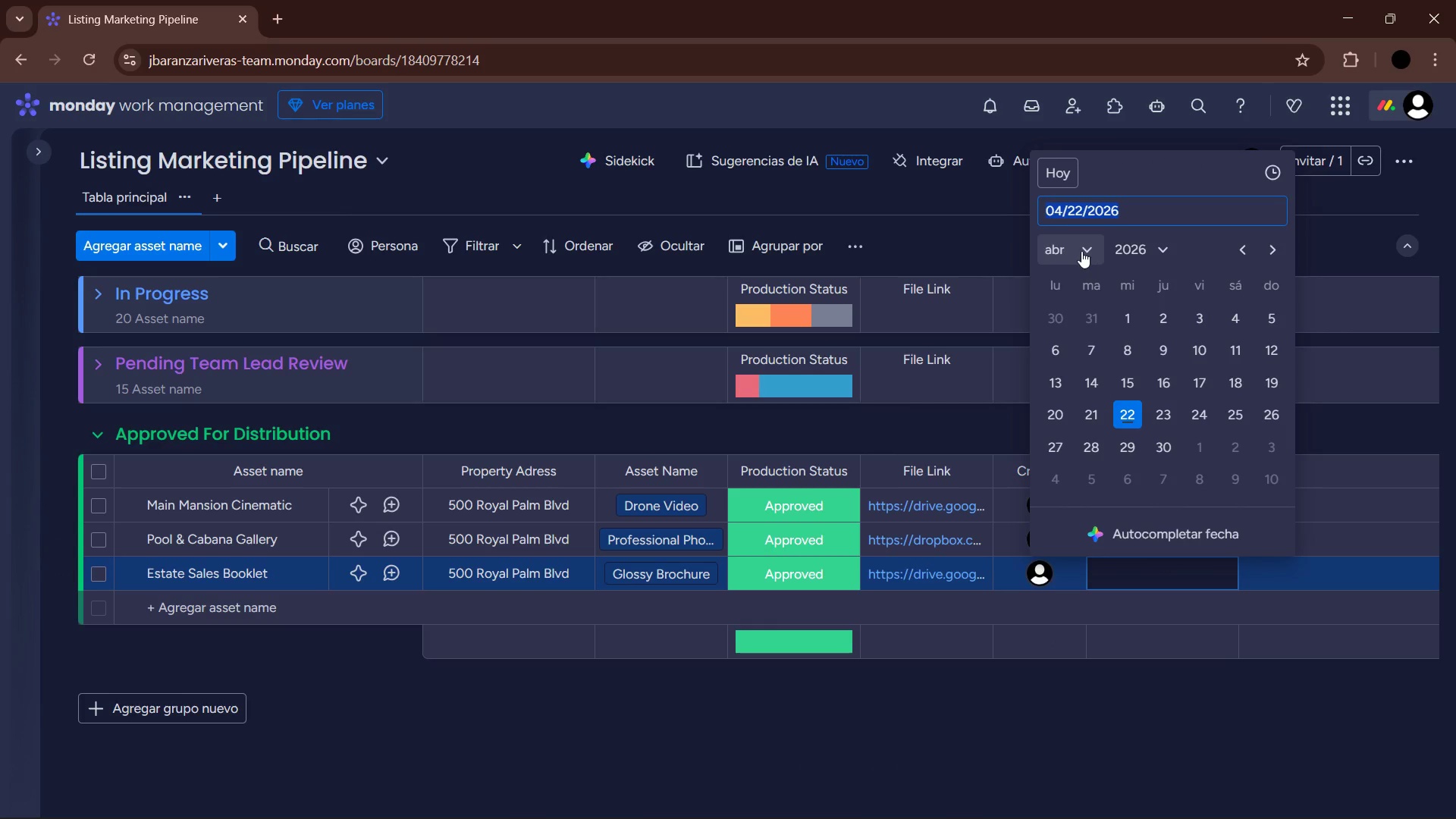 
left_click([1116, 402])
 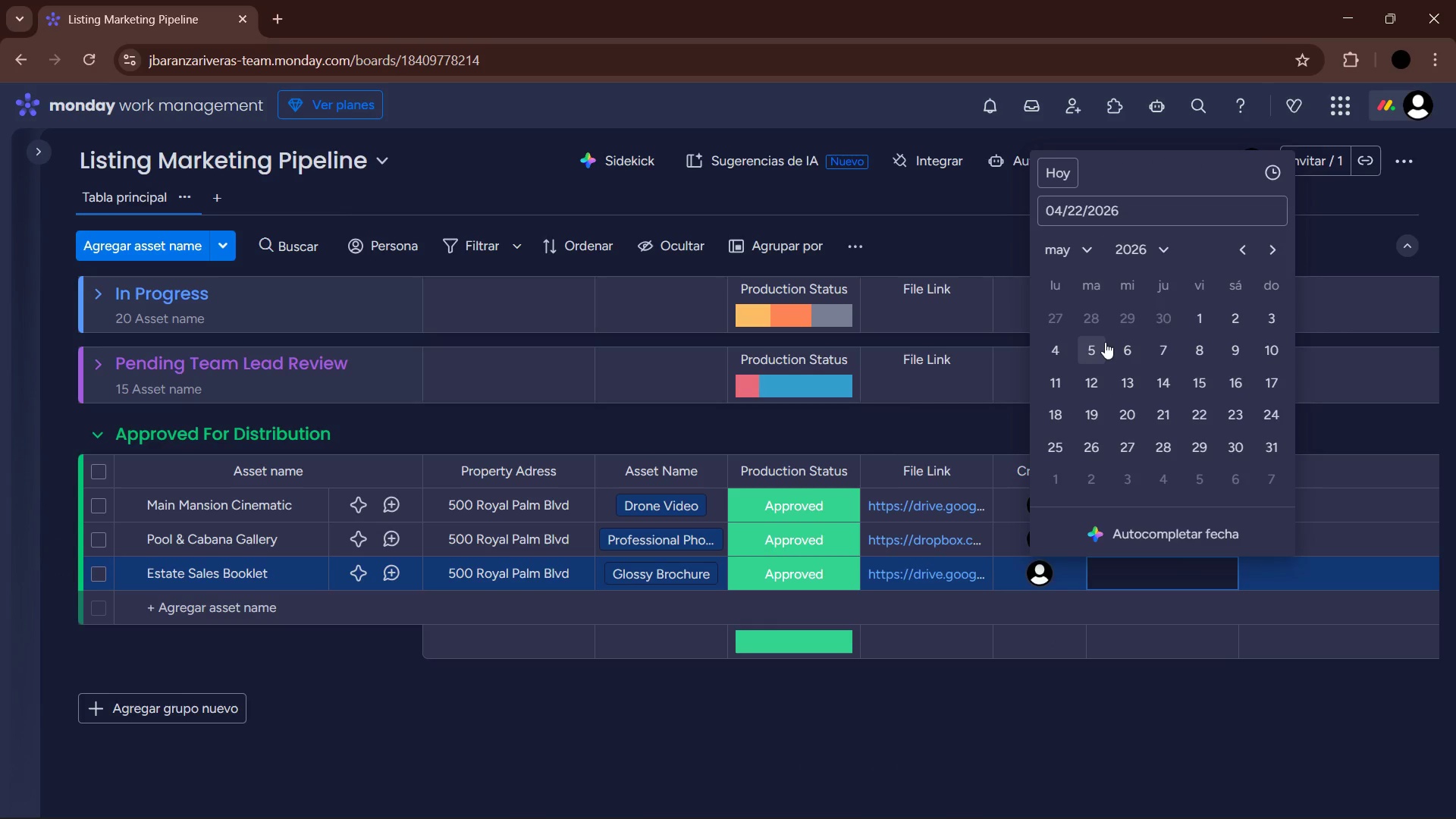 
left_click([1099, 342])
 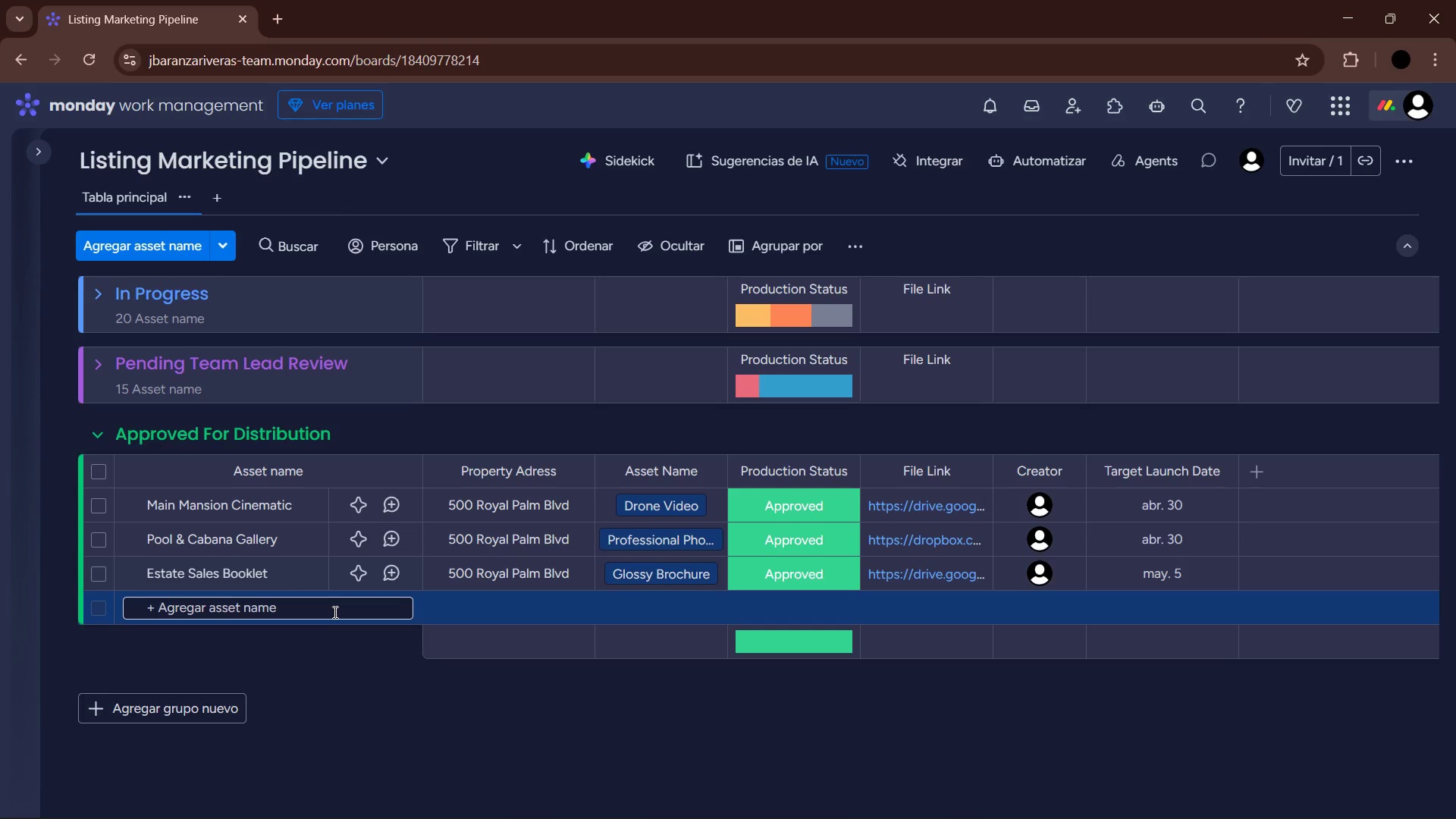 
wait(7.28)
 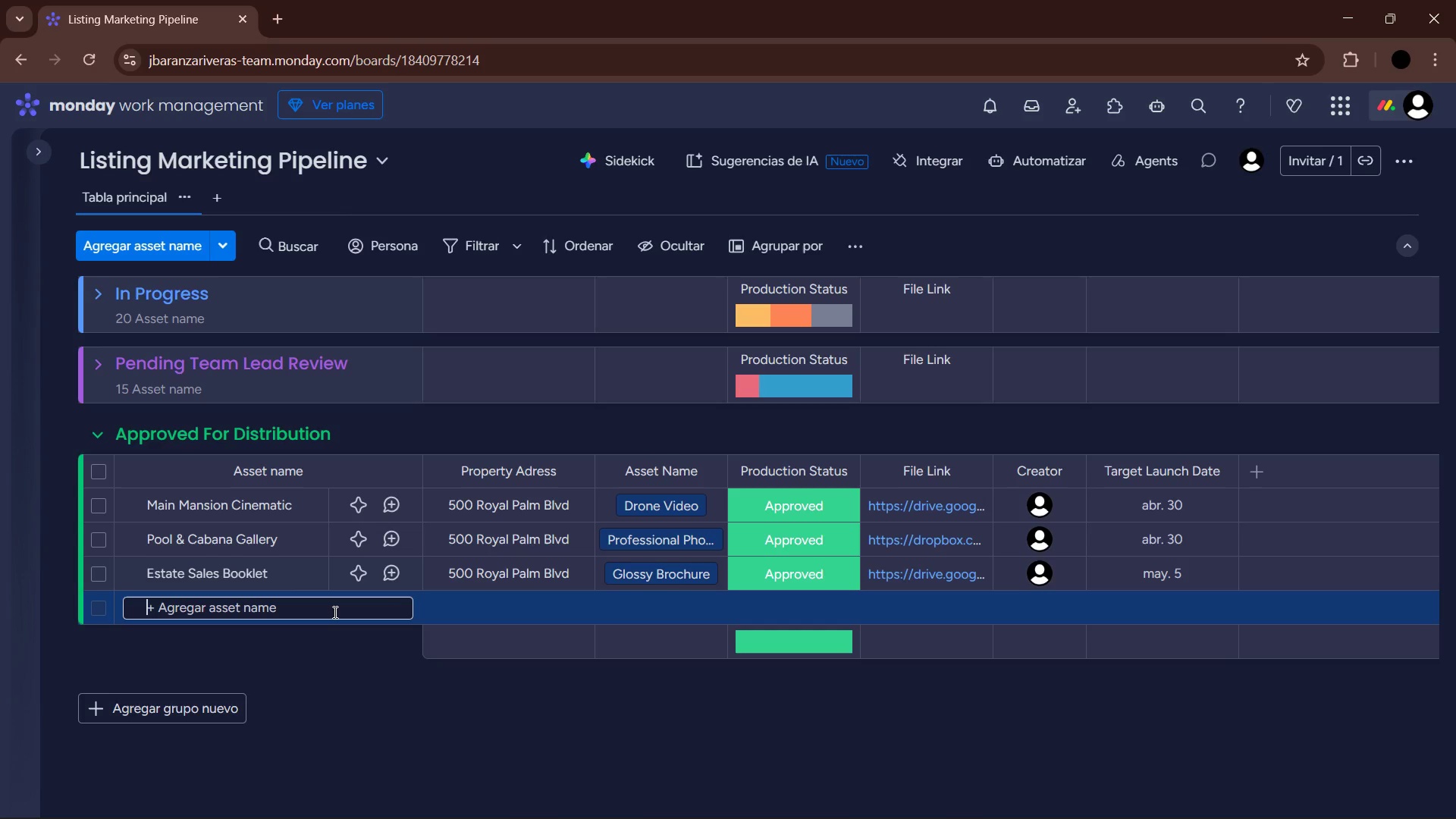 
type(Zen Garden Stills )
 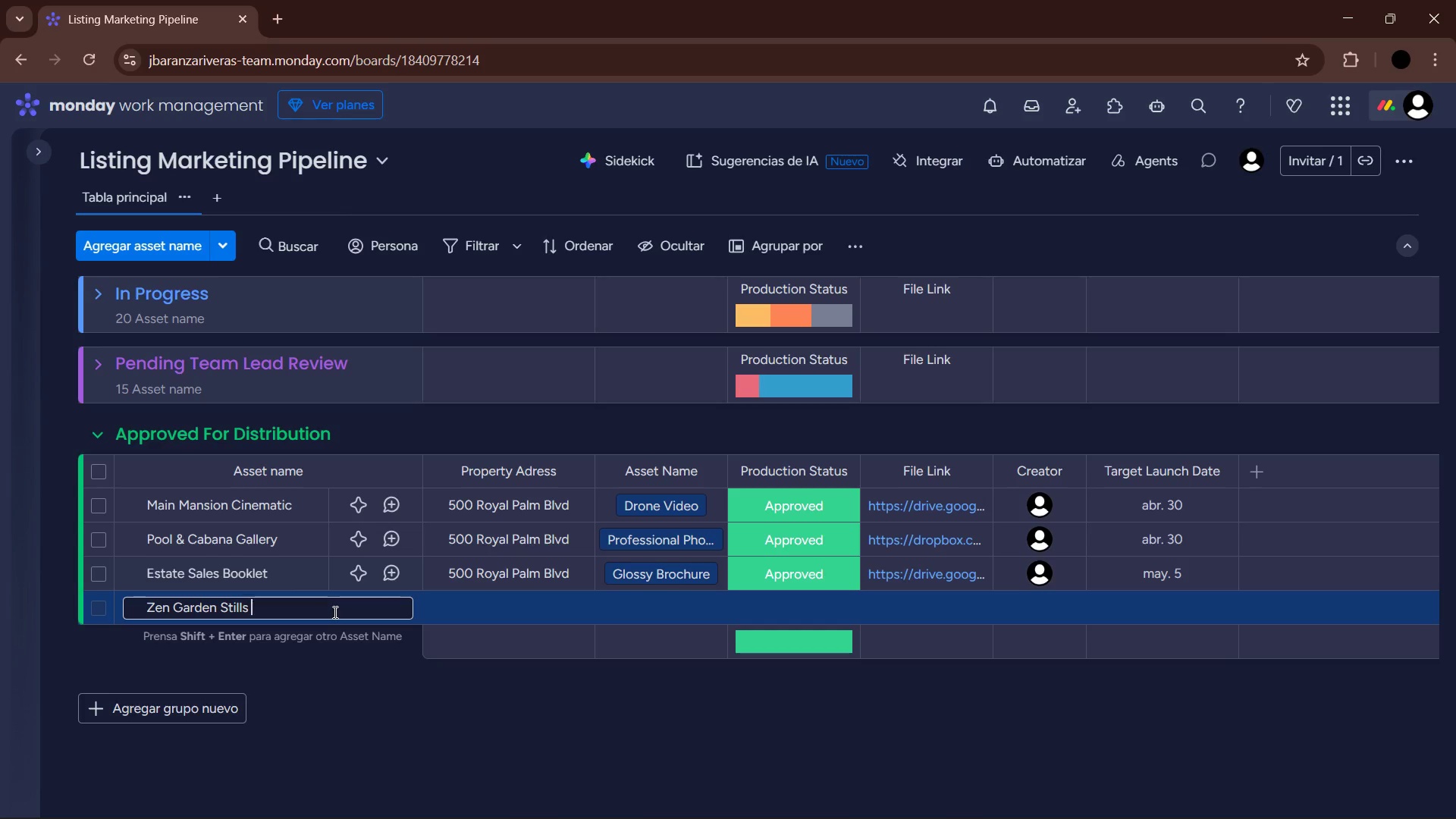 
key(Enter)
 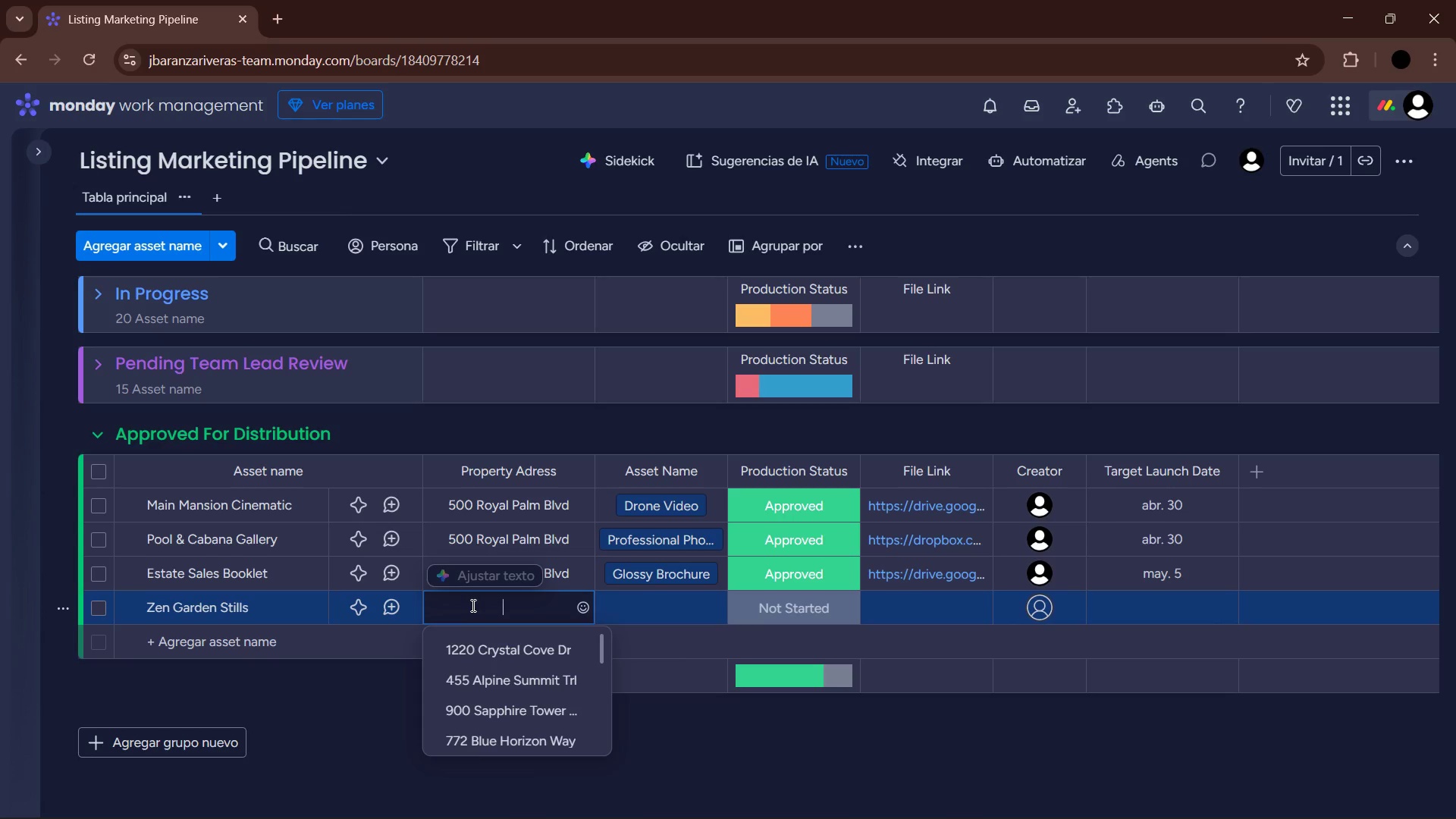 
type(12 Hidden Valley Rd )
 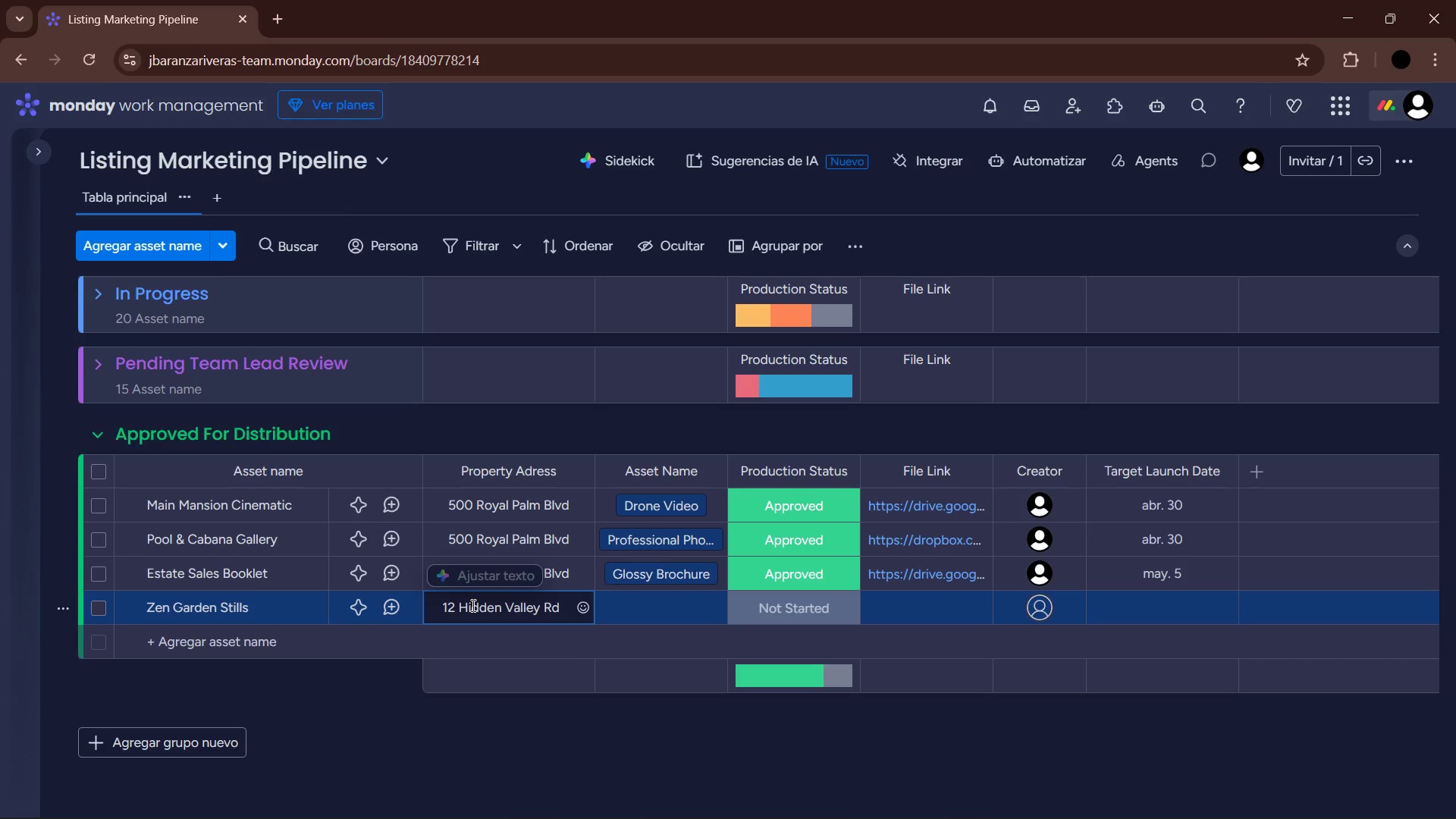 
key(Enter)
 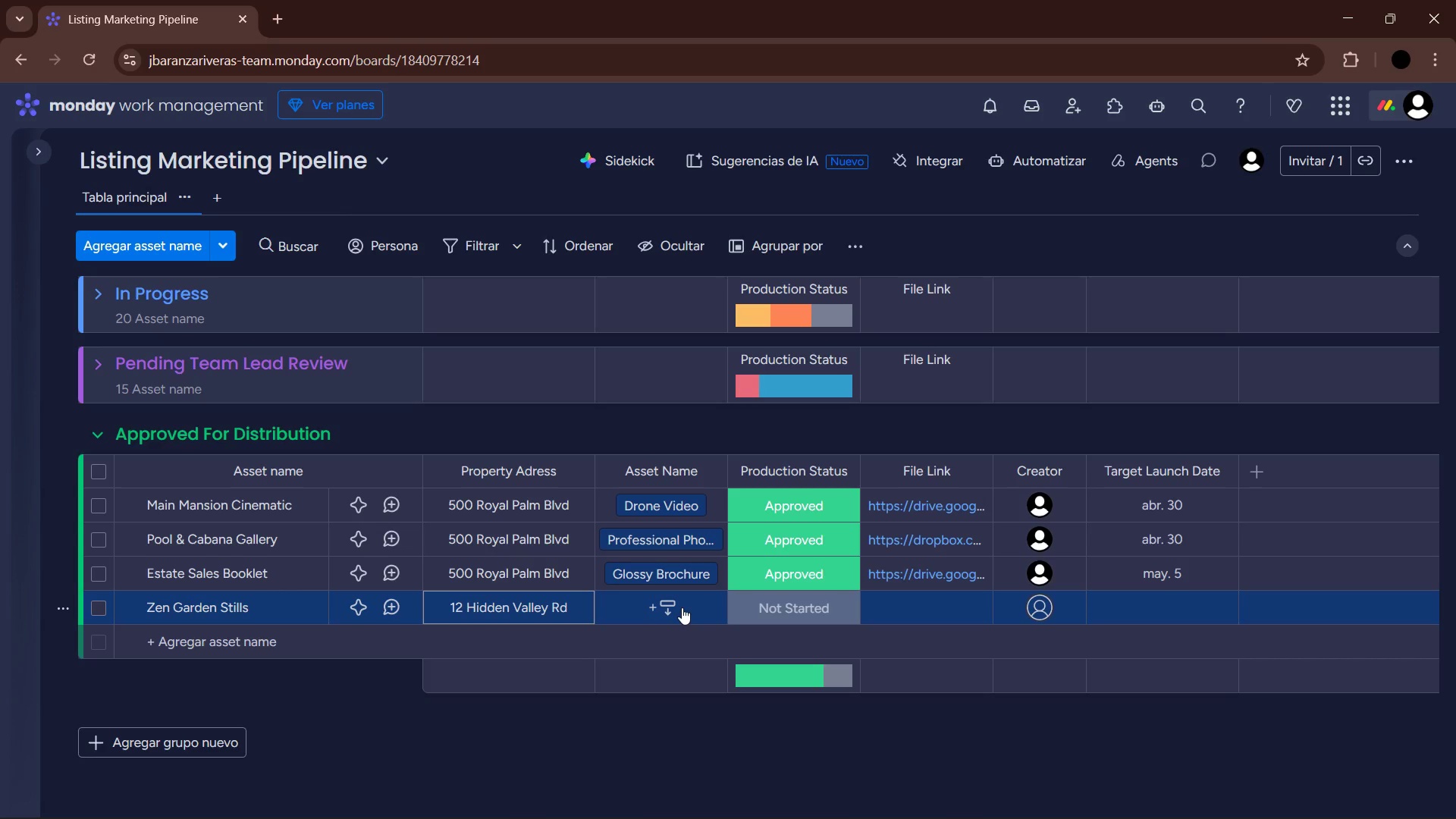 
wait(5.28)
 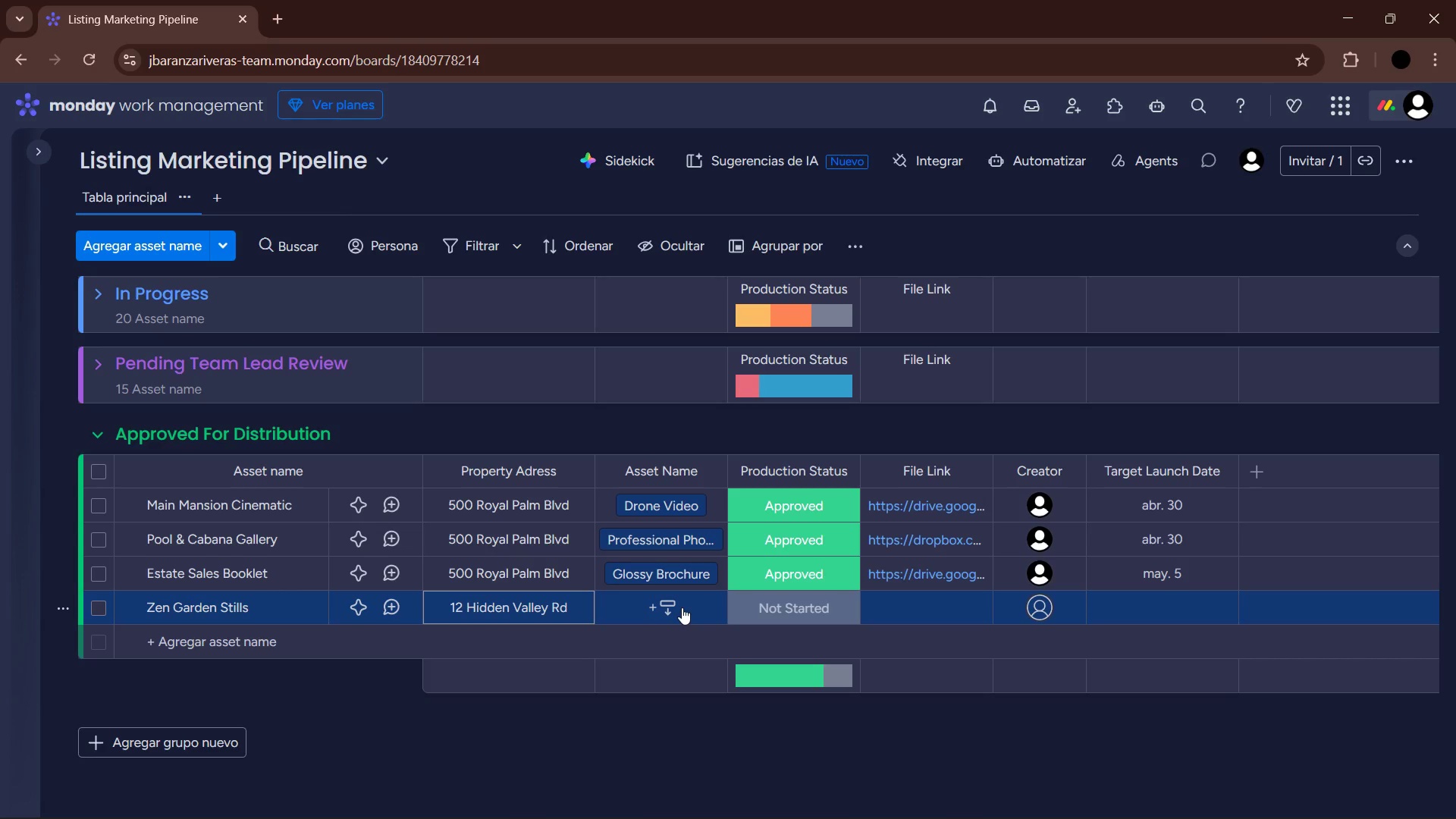 
left_click([682, 607])
 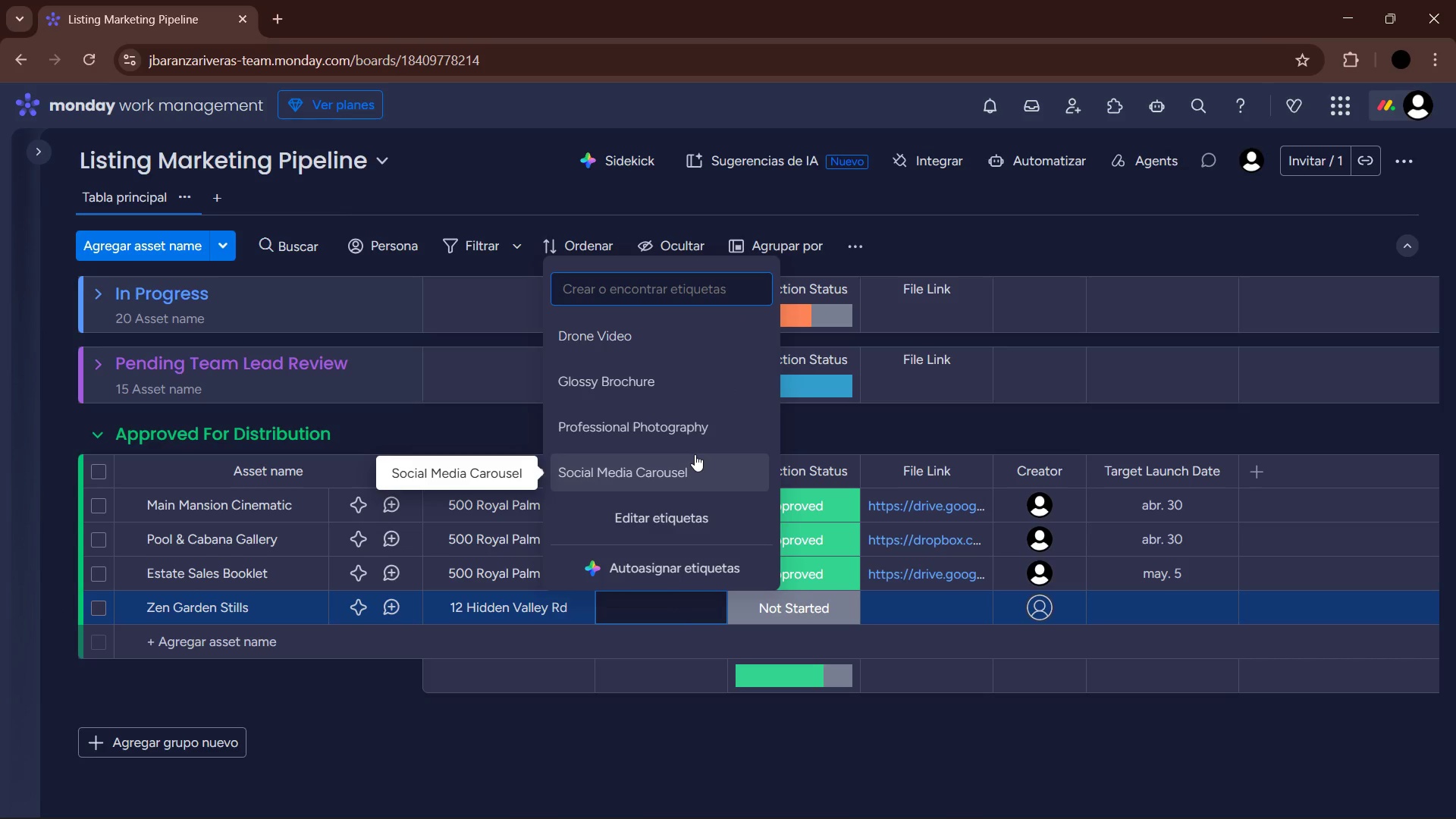 
left_click([687, 432])
 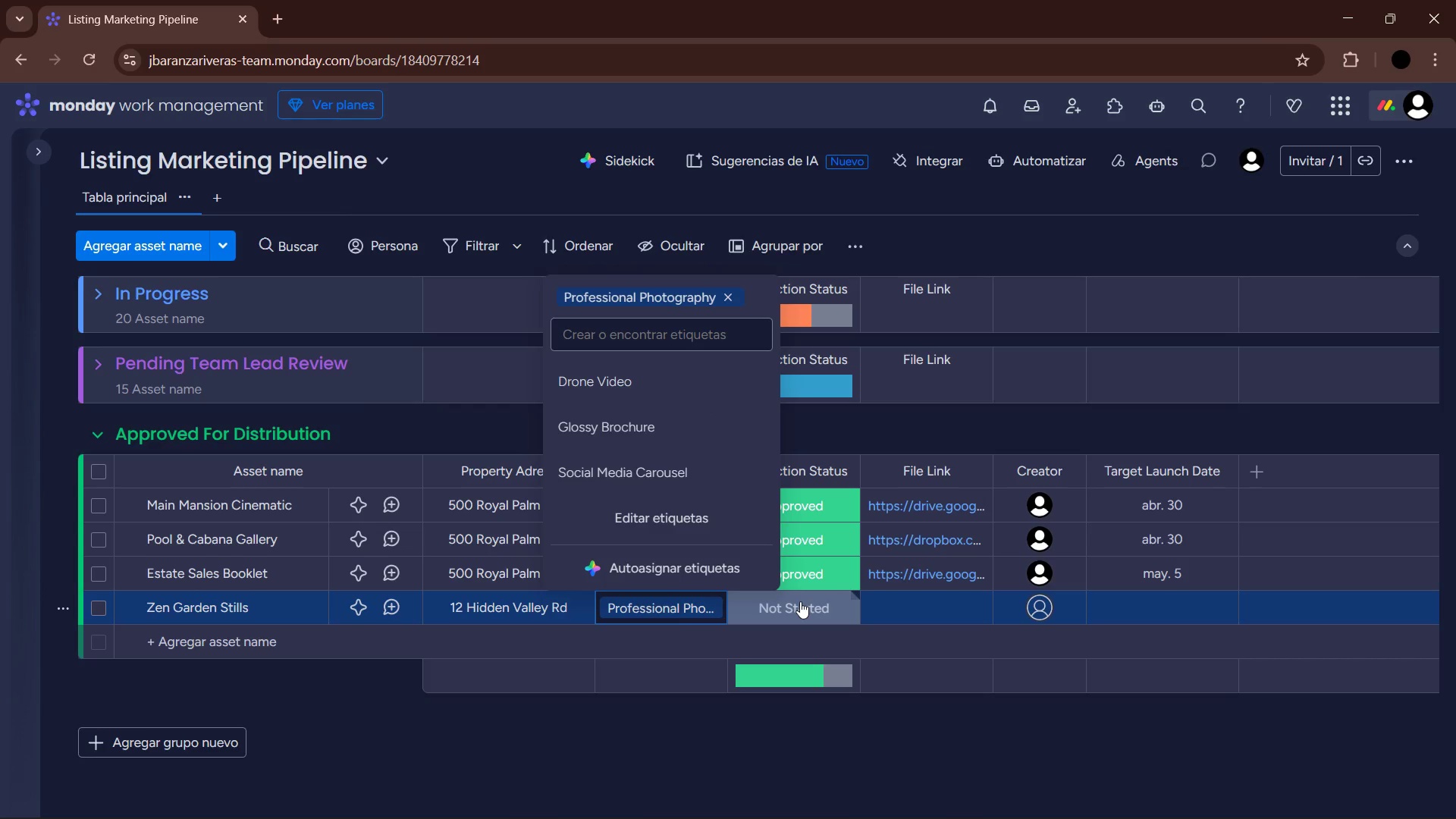 
left_click([800, 601])
 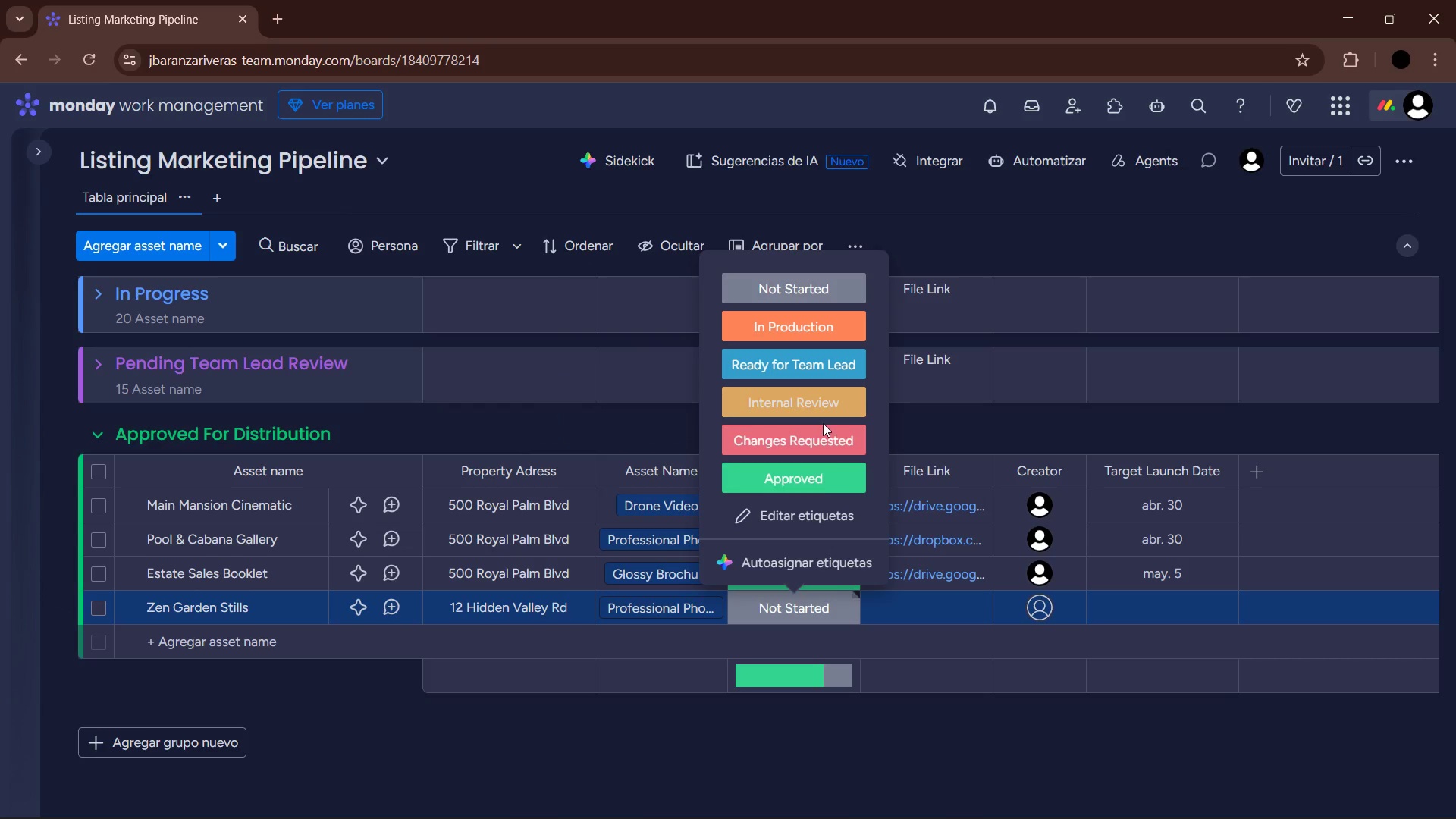 
left_click([826, 474])
 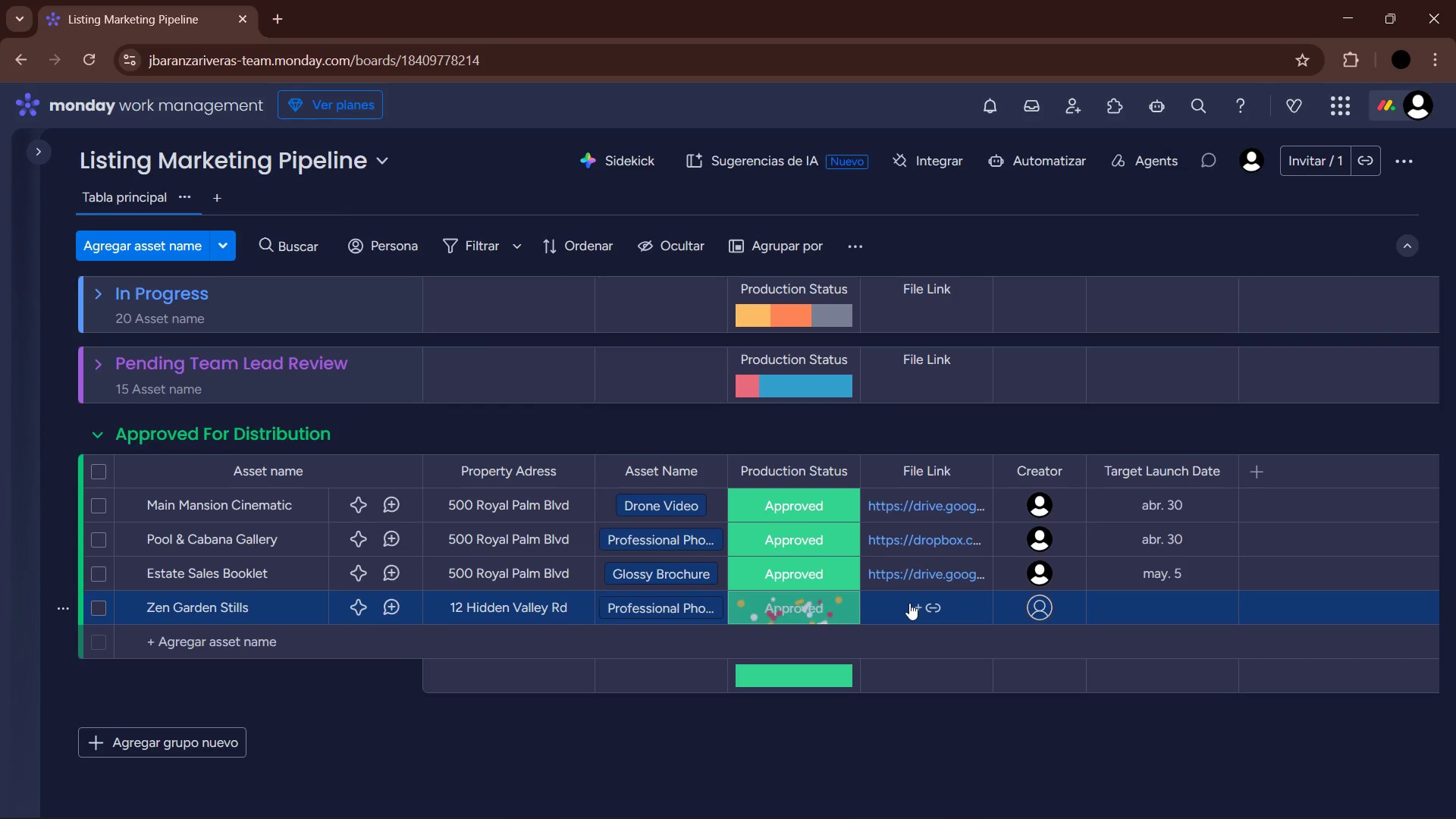 
left_click([908, 604])
 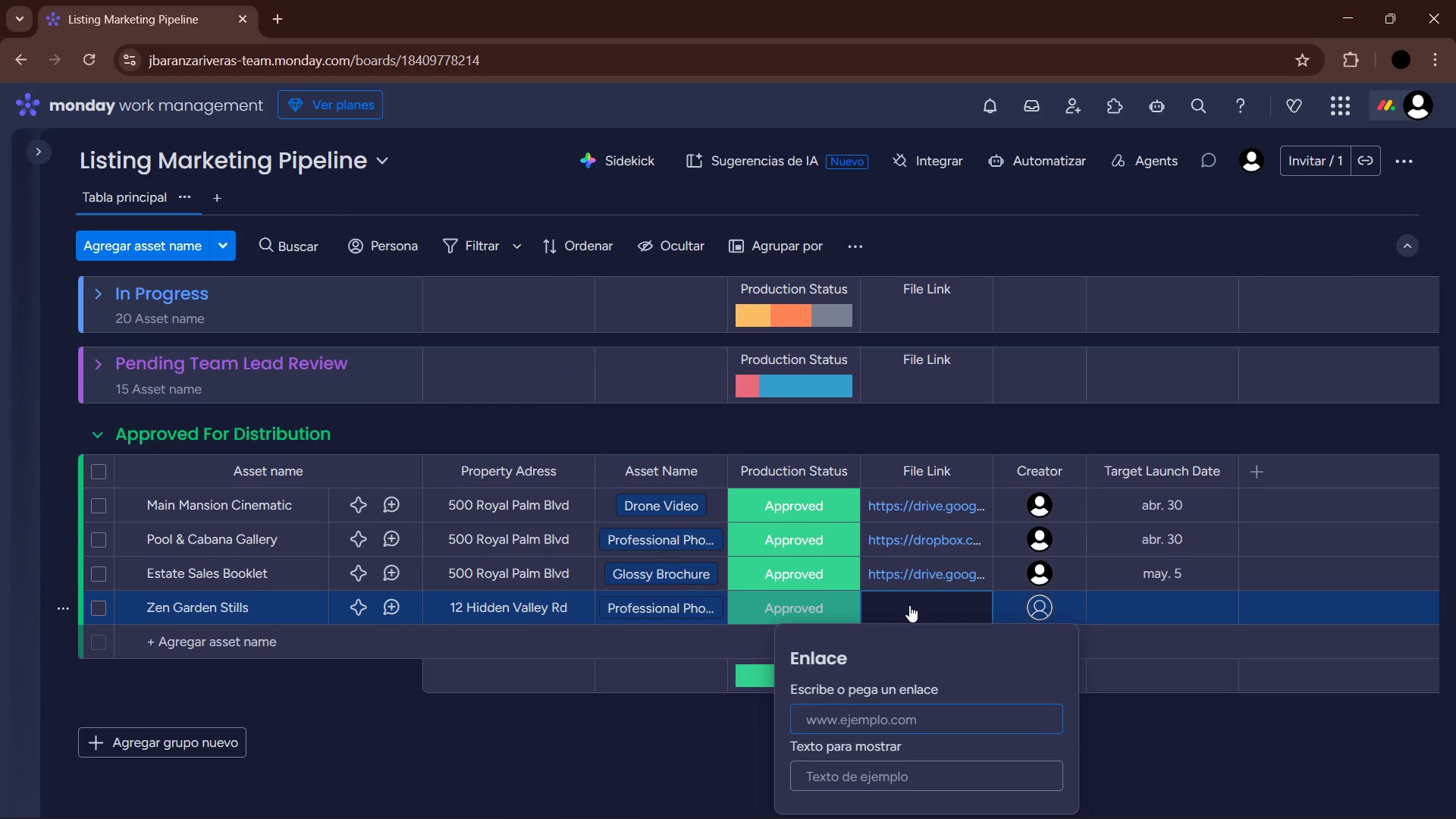 
type(dropo)
key(Backspace)
type(box.com&sh&)
 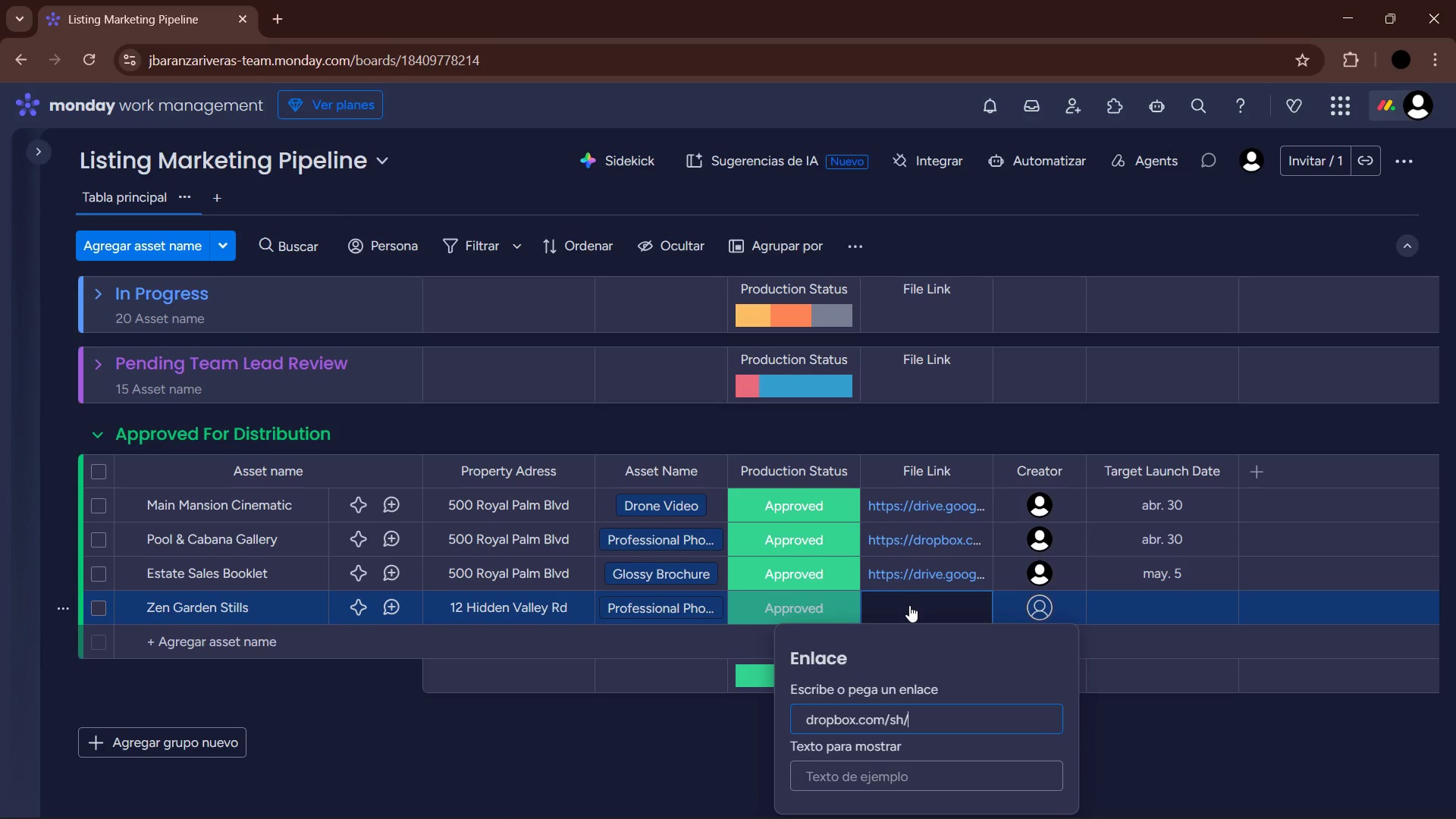 
wait(6.99)
 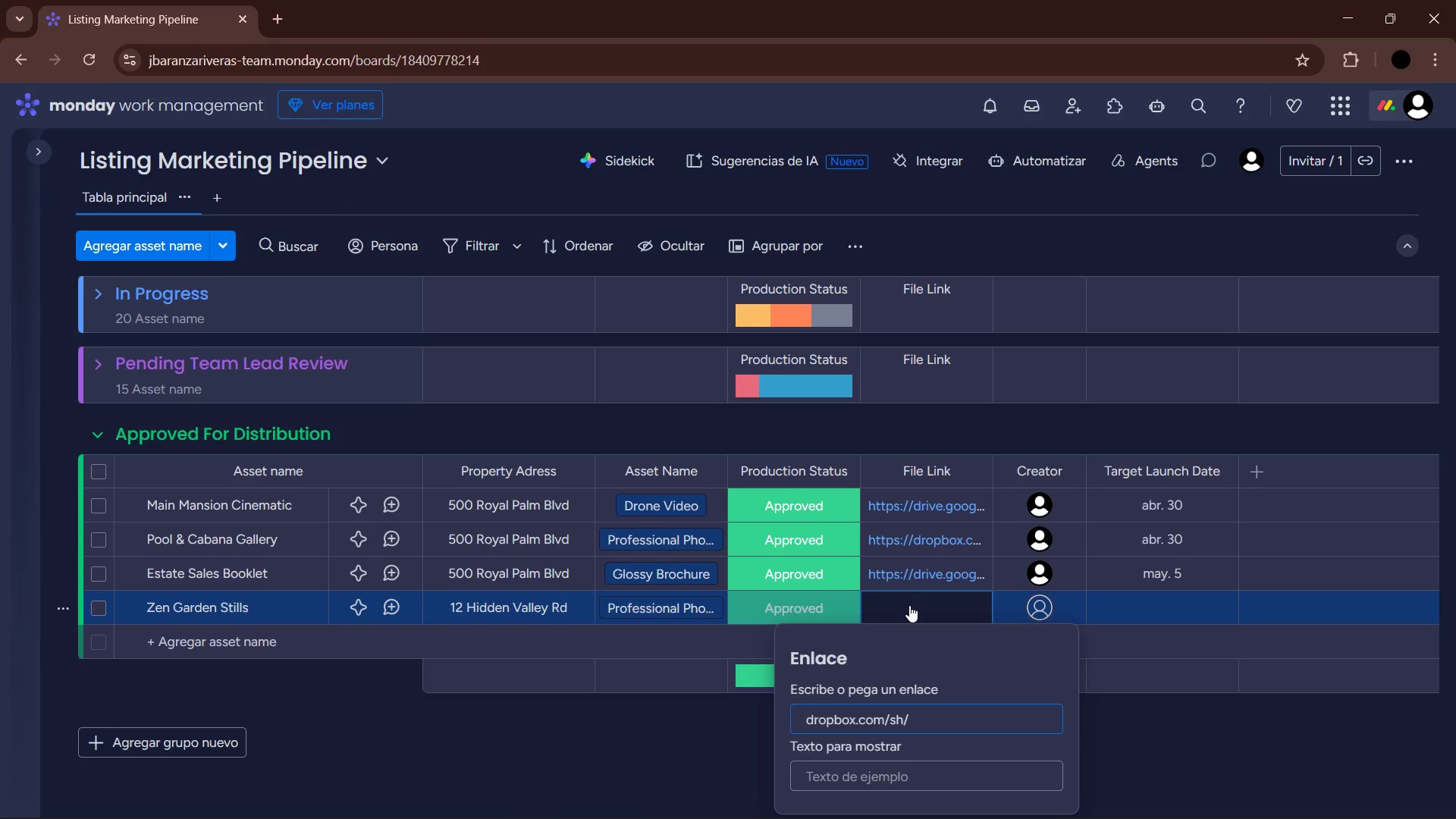 
type(hide-44)
 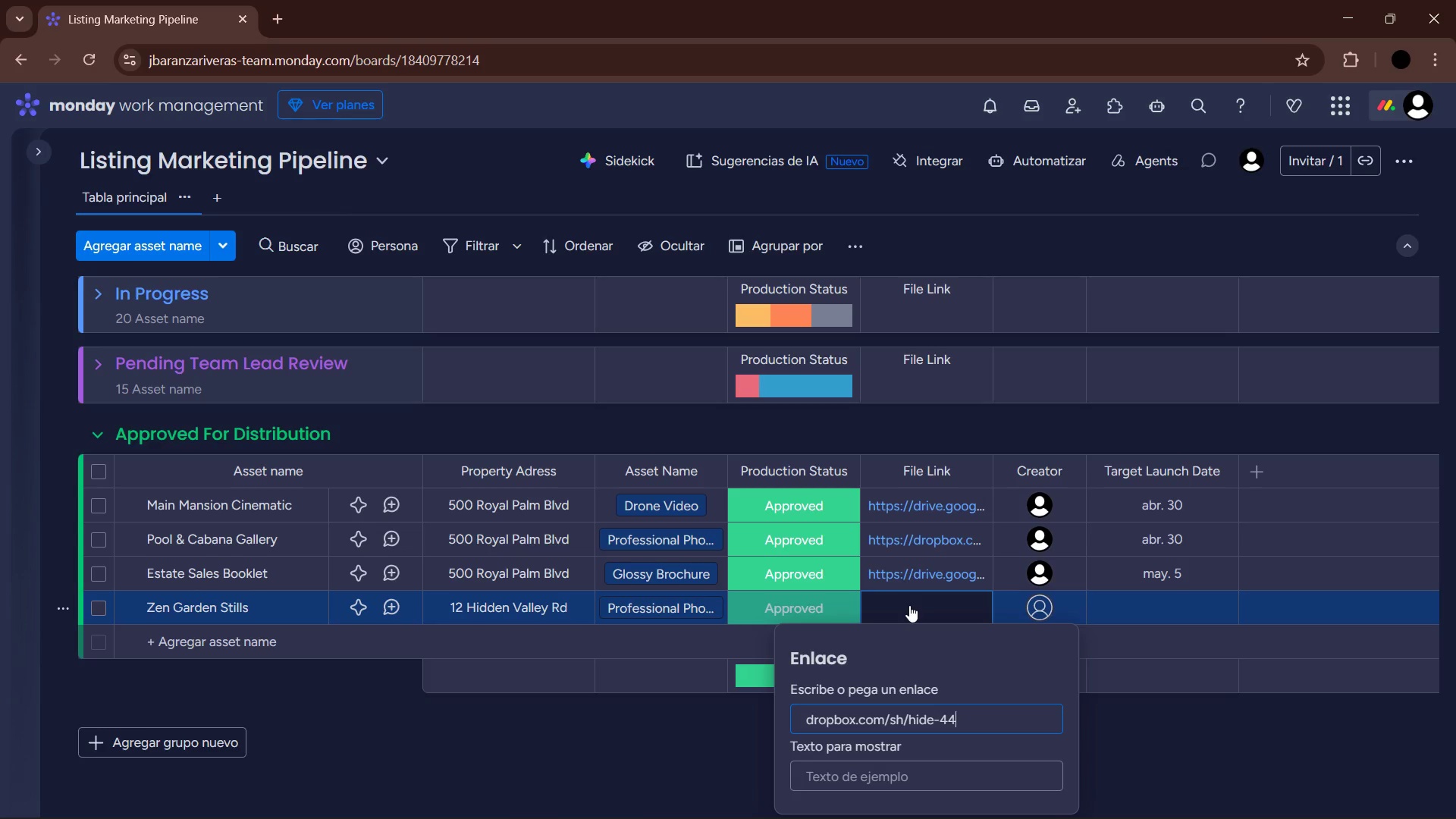 
key(Enter)
 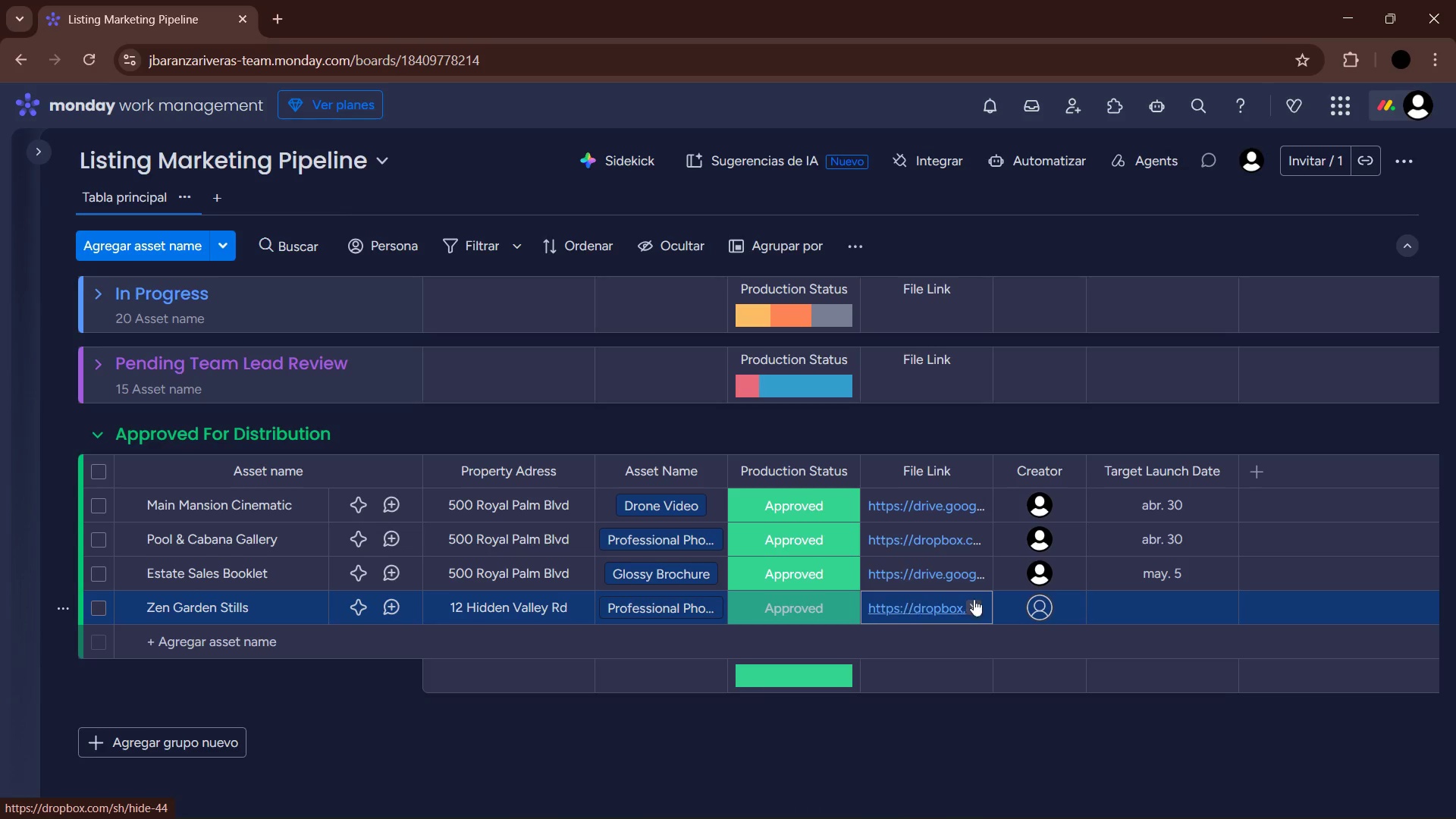 
left_click([1034, 604])
 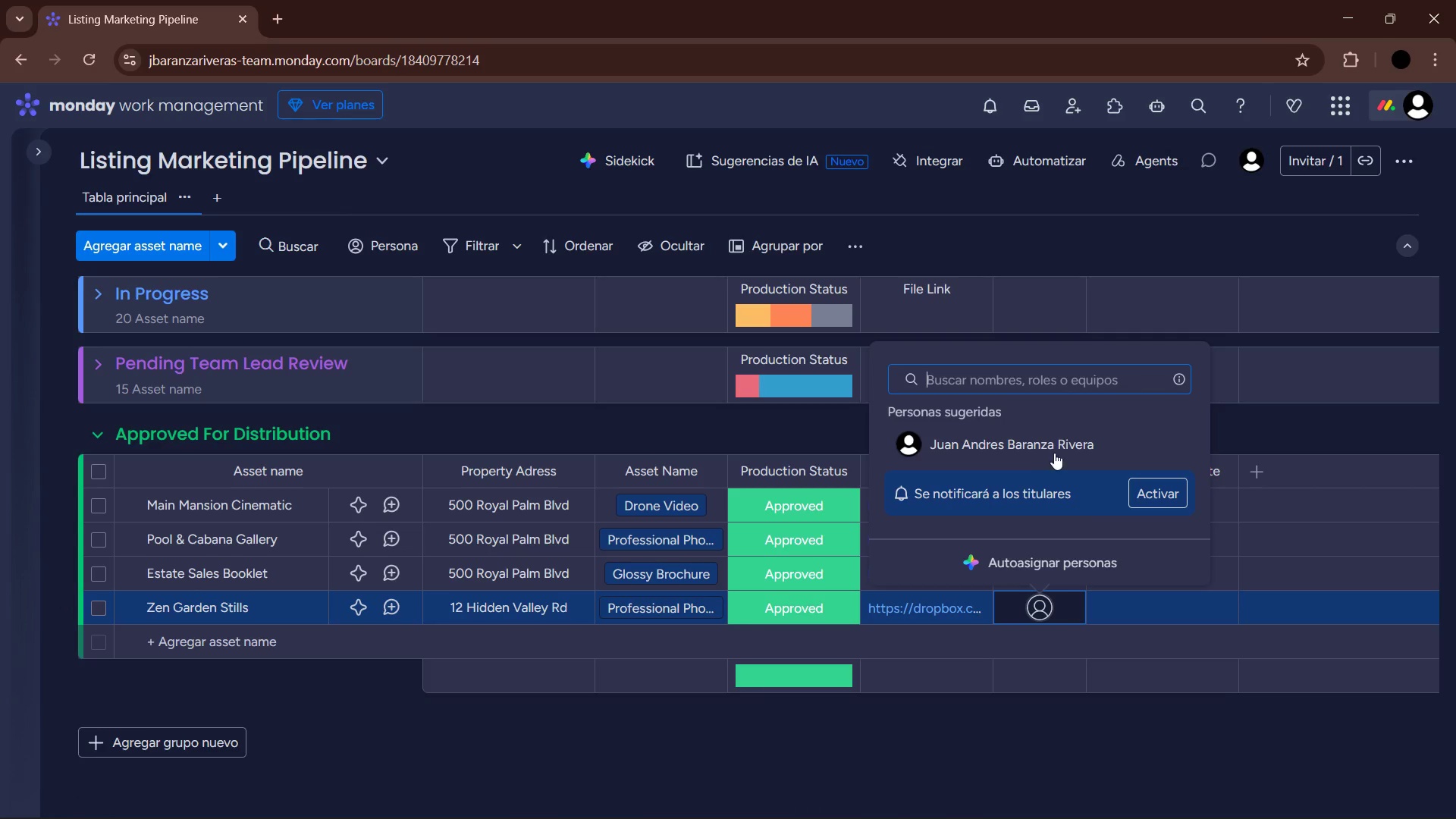 
left_click([1042, 450])
 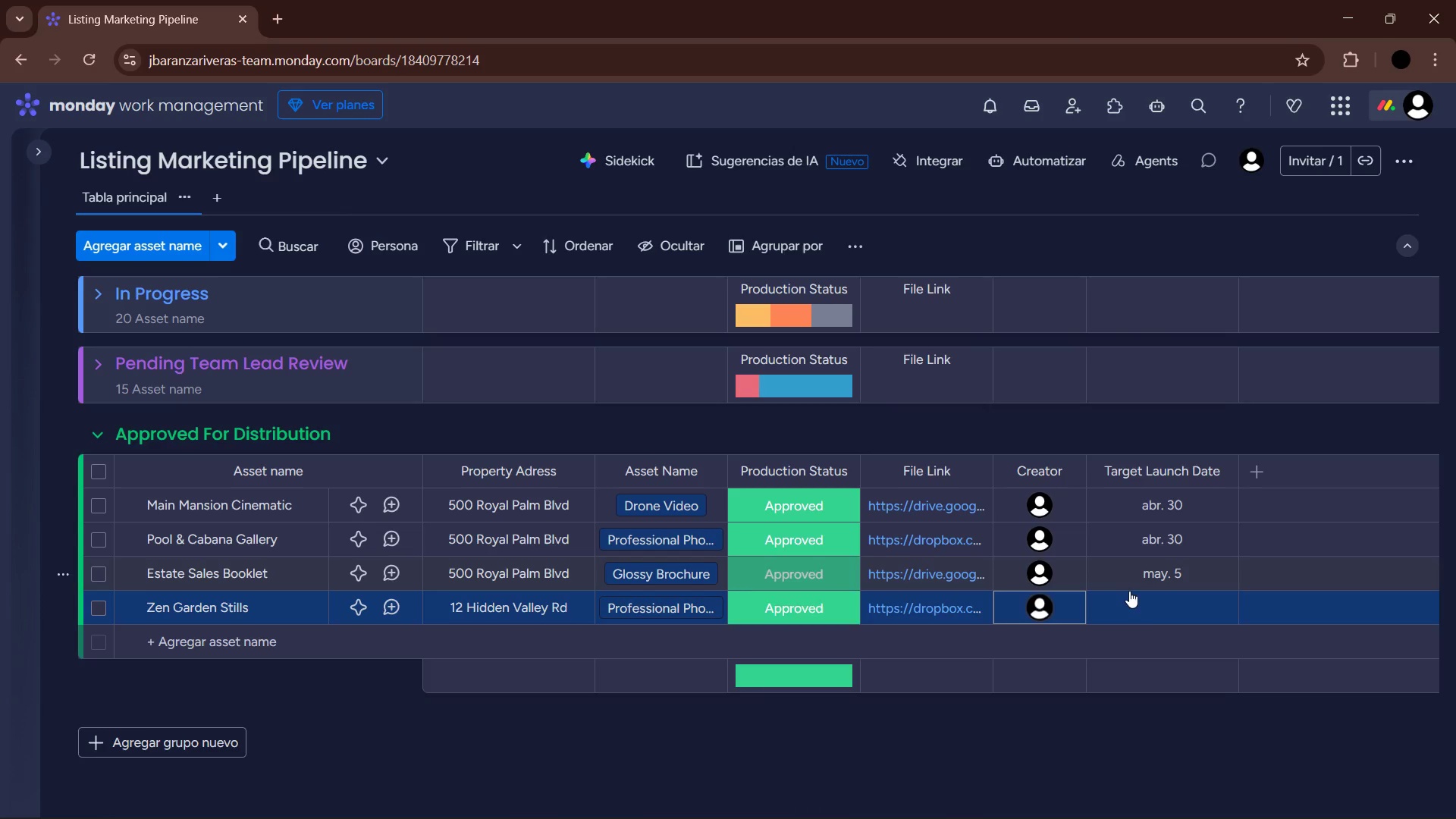 
mouse_move([1159, 607])
 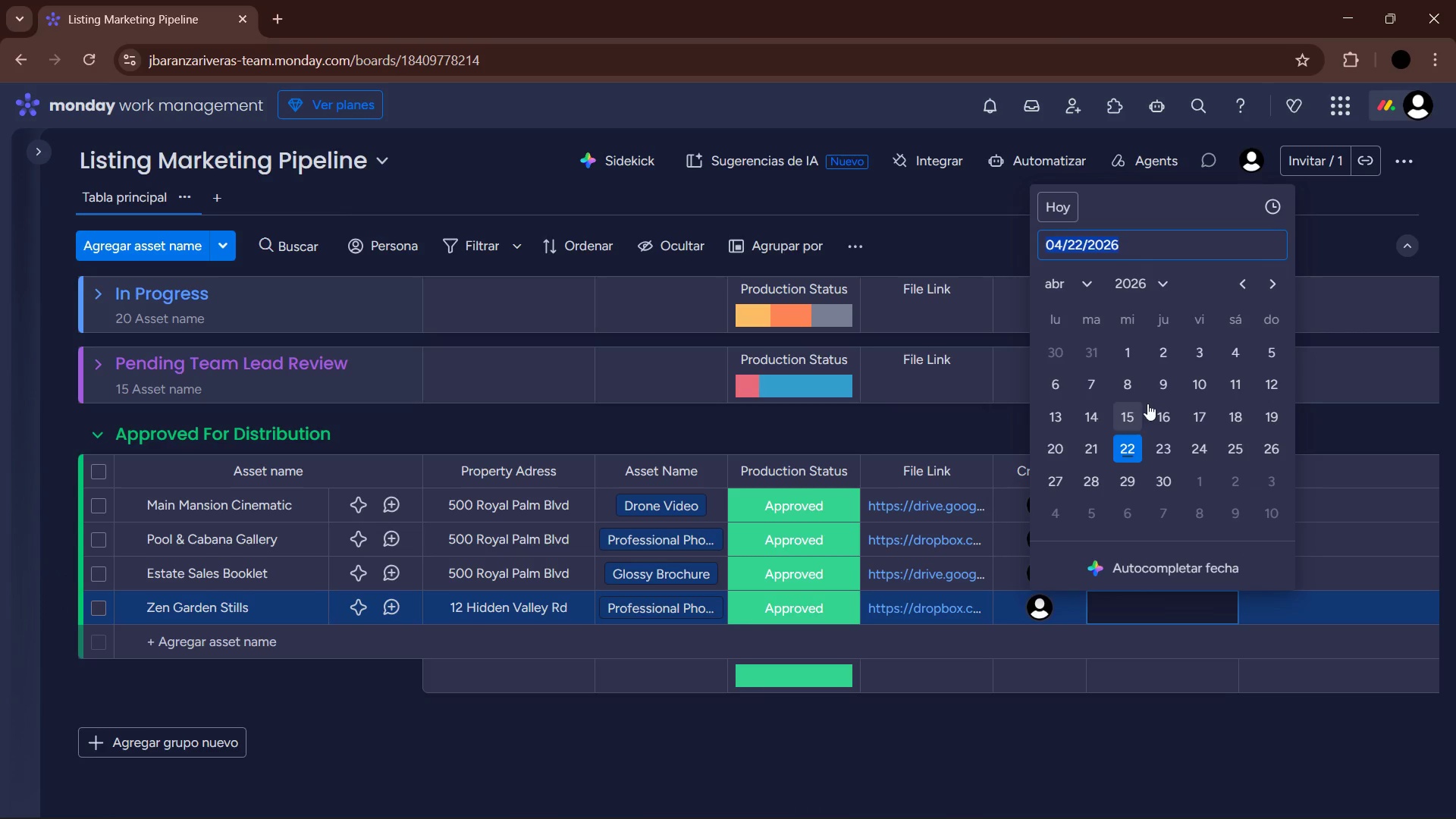 
left_click([1200, 381])
 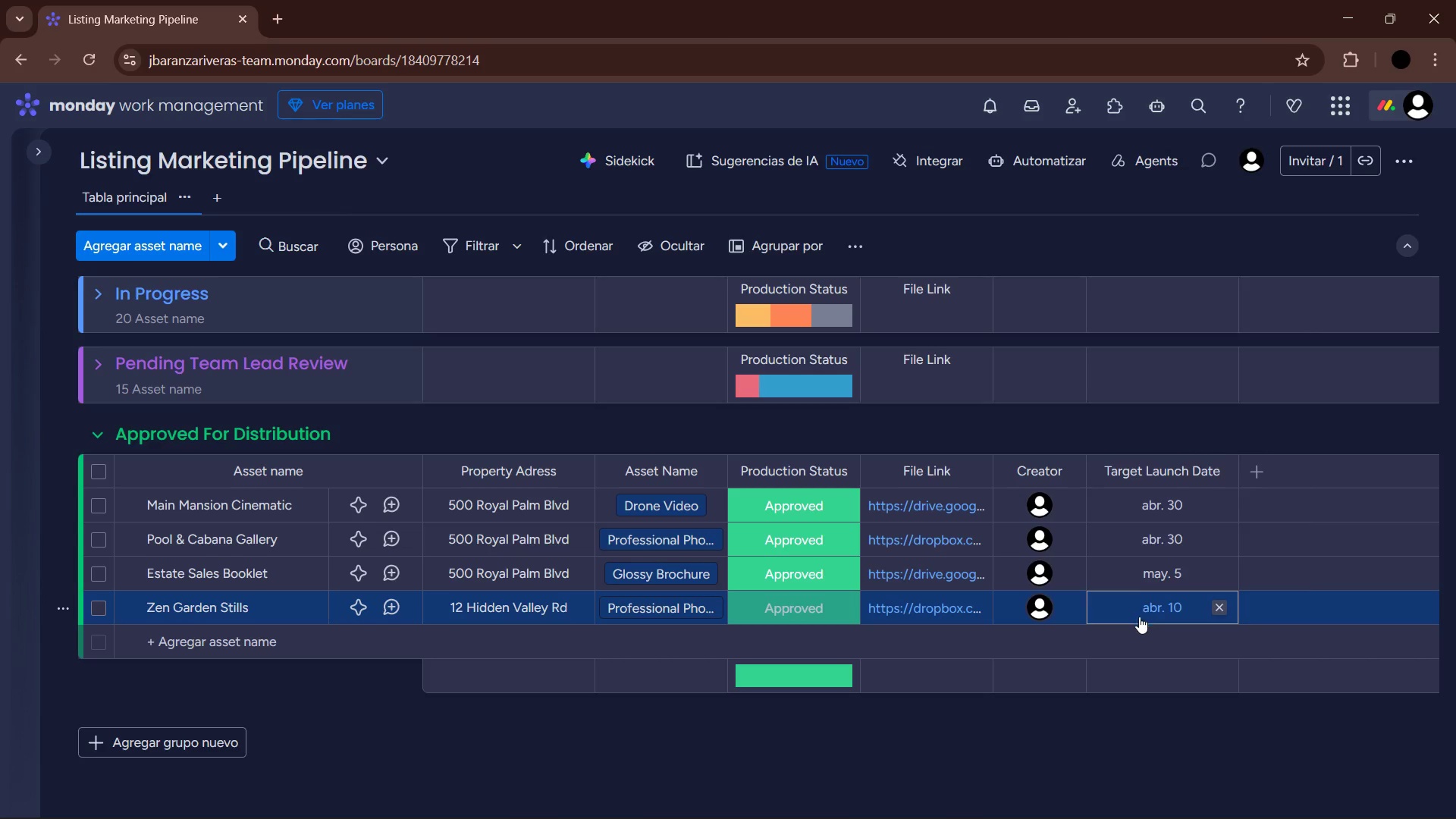 
left_click([1073, 288])
 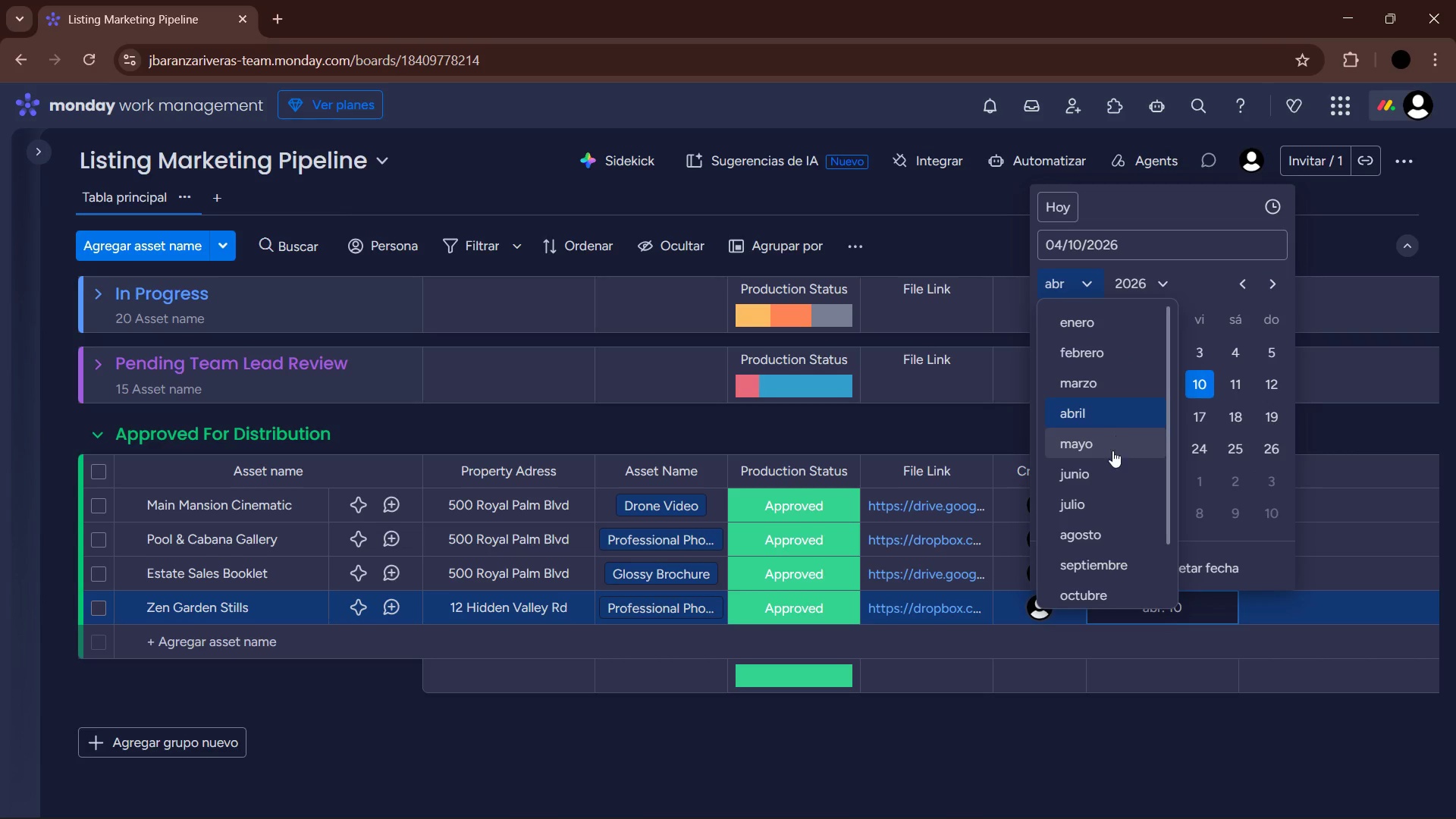 
left_click([1103, 449])
 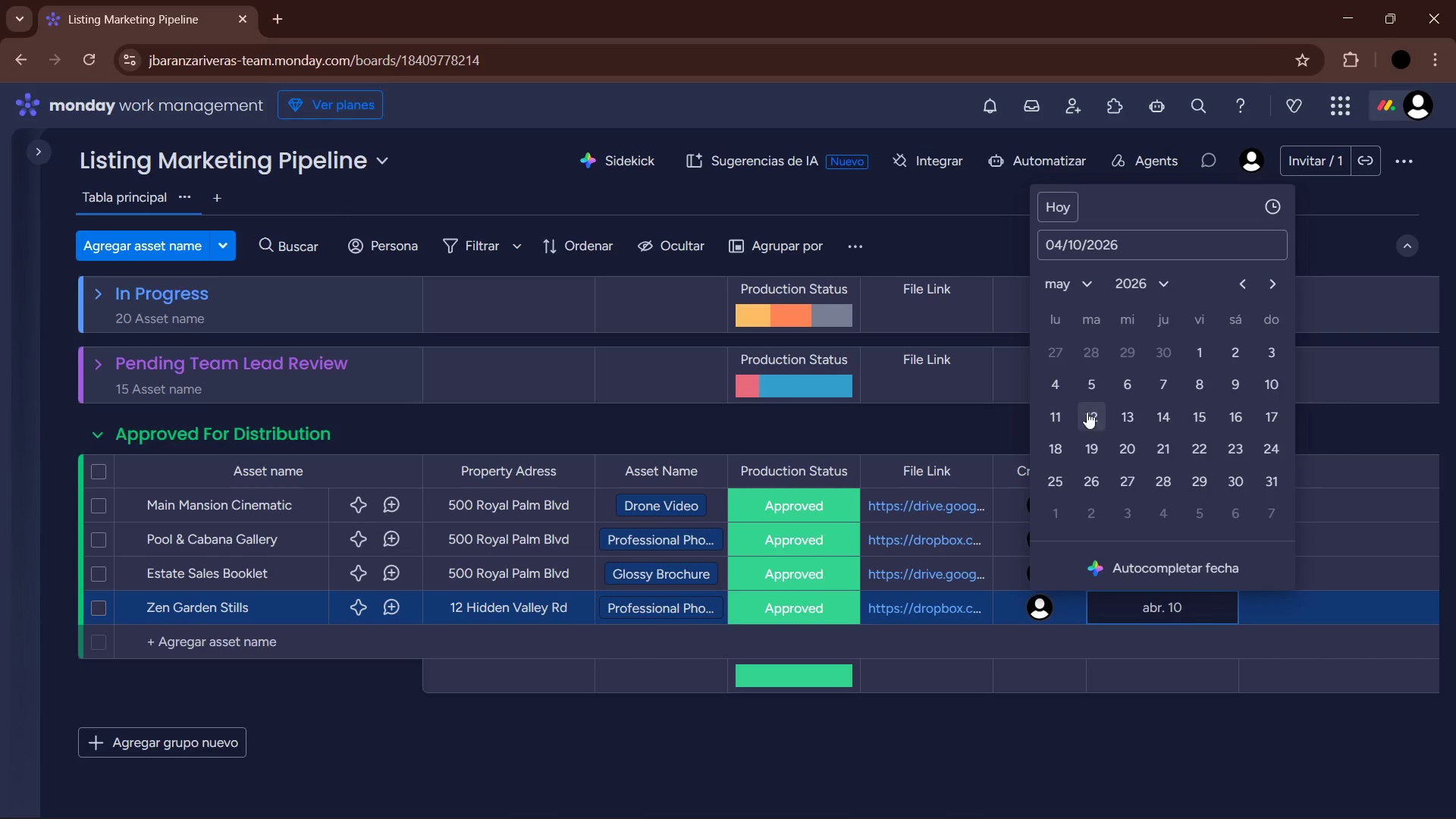 
left_click([1276, 391])
 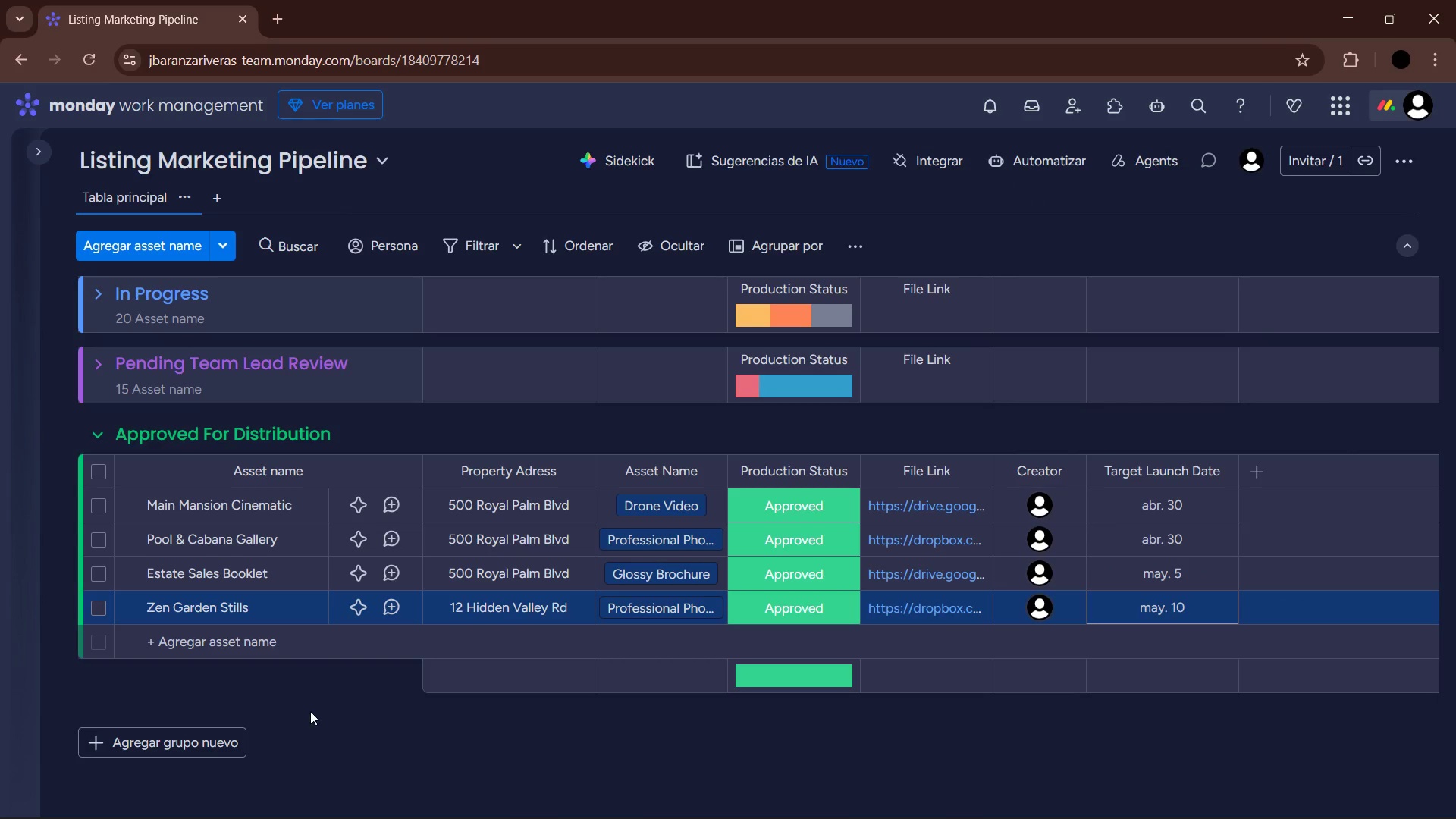 
double_click([285, 641])
 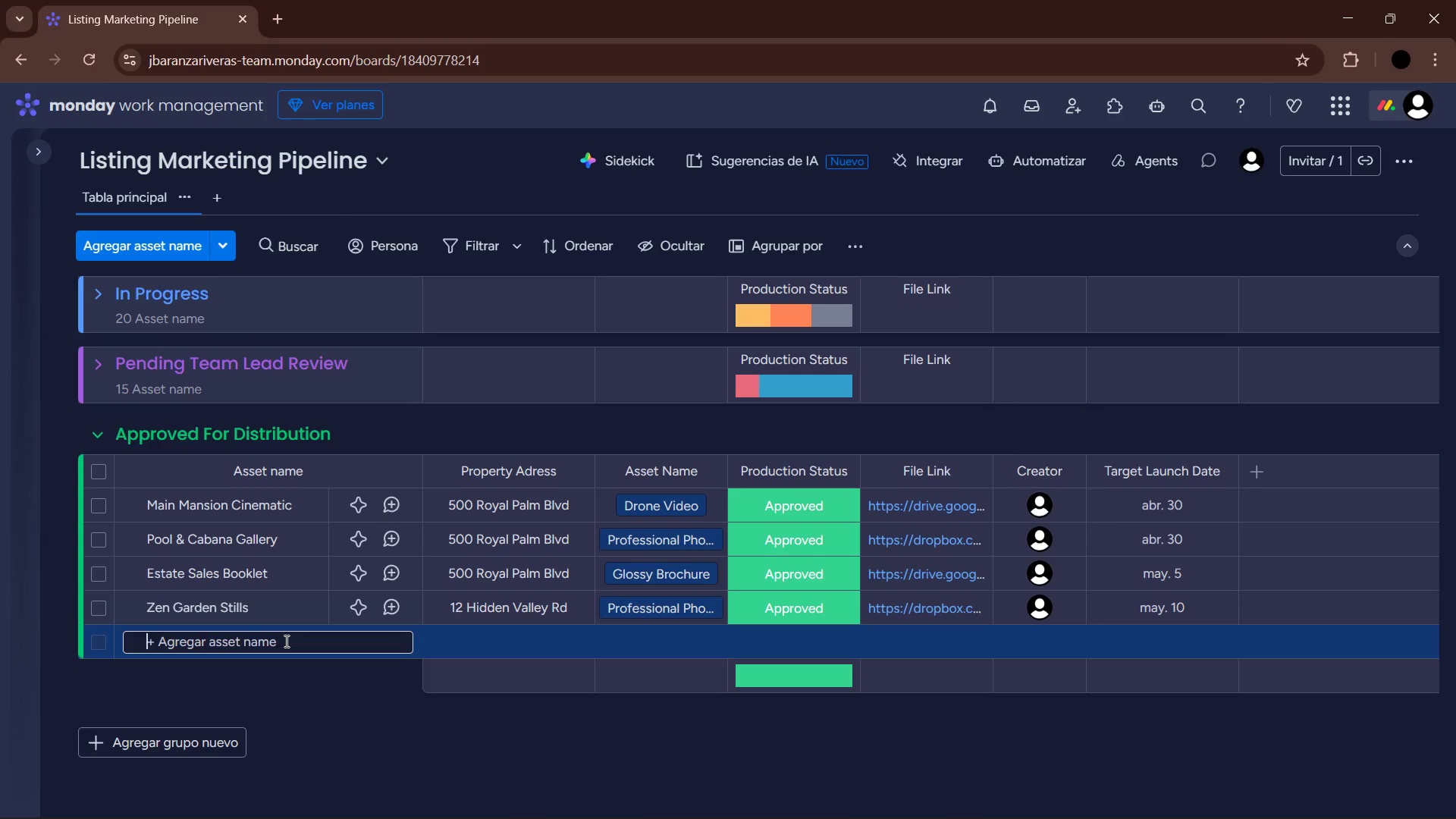 
type(Nature Trail Drone Clip)
 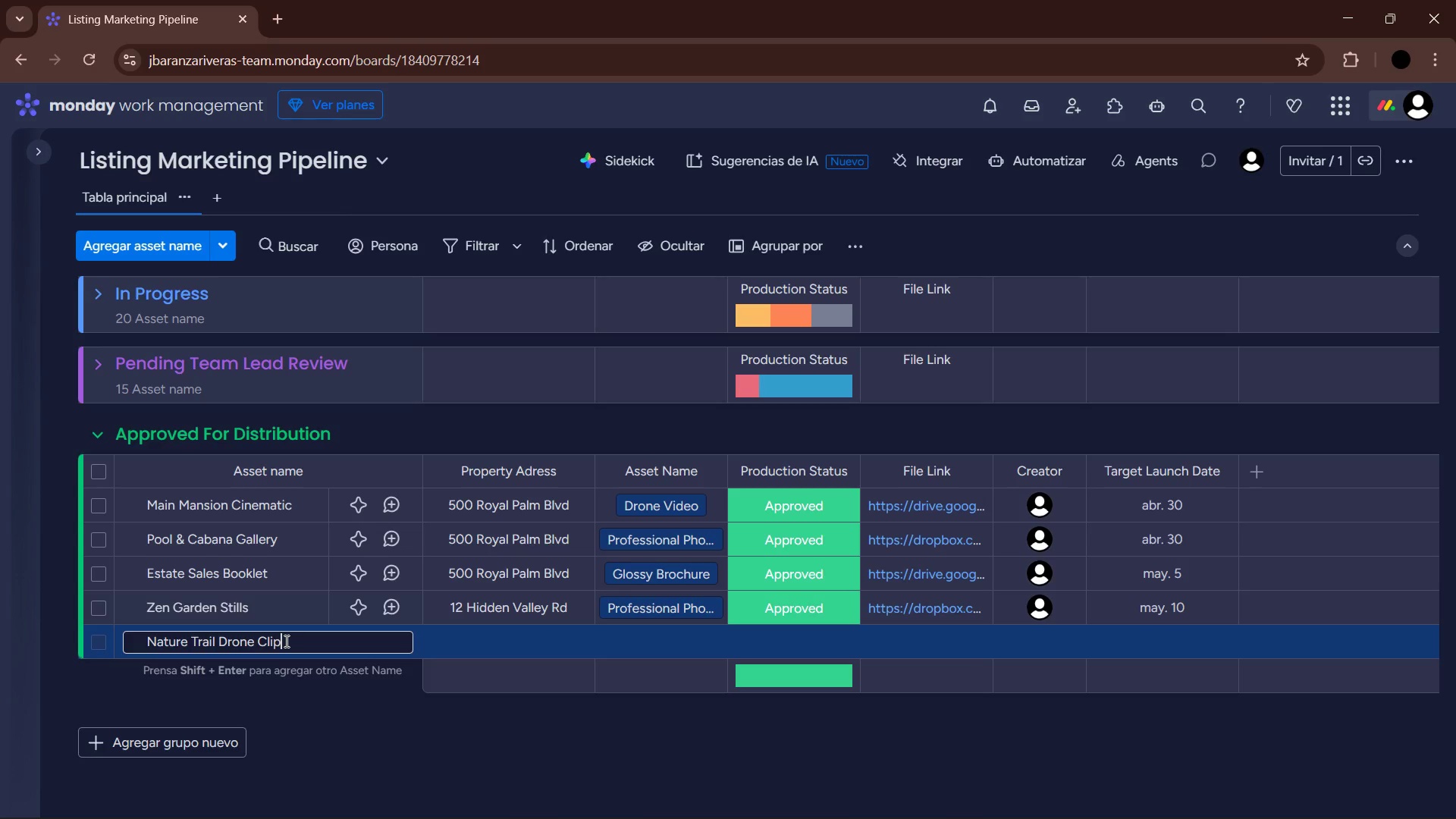 
key(Enter)
 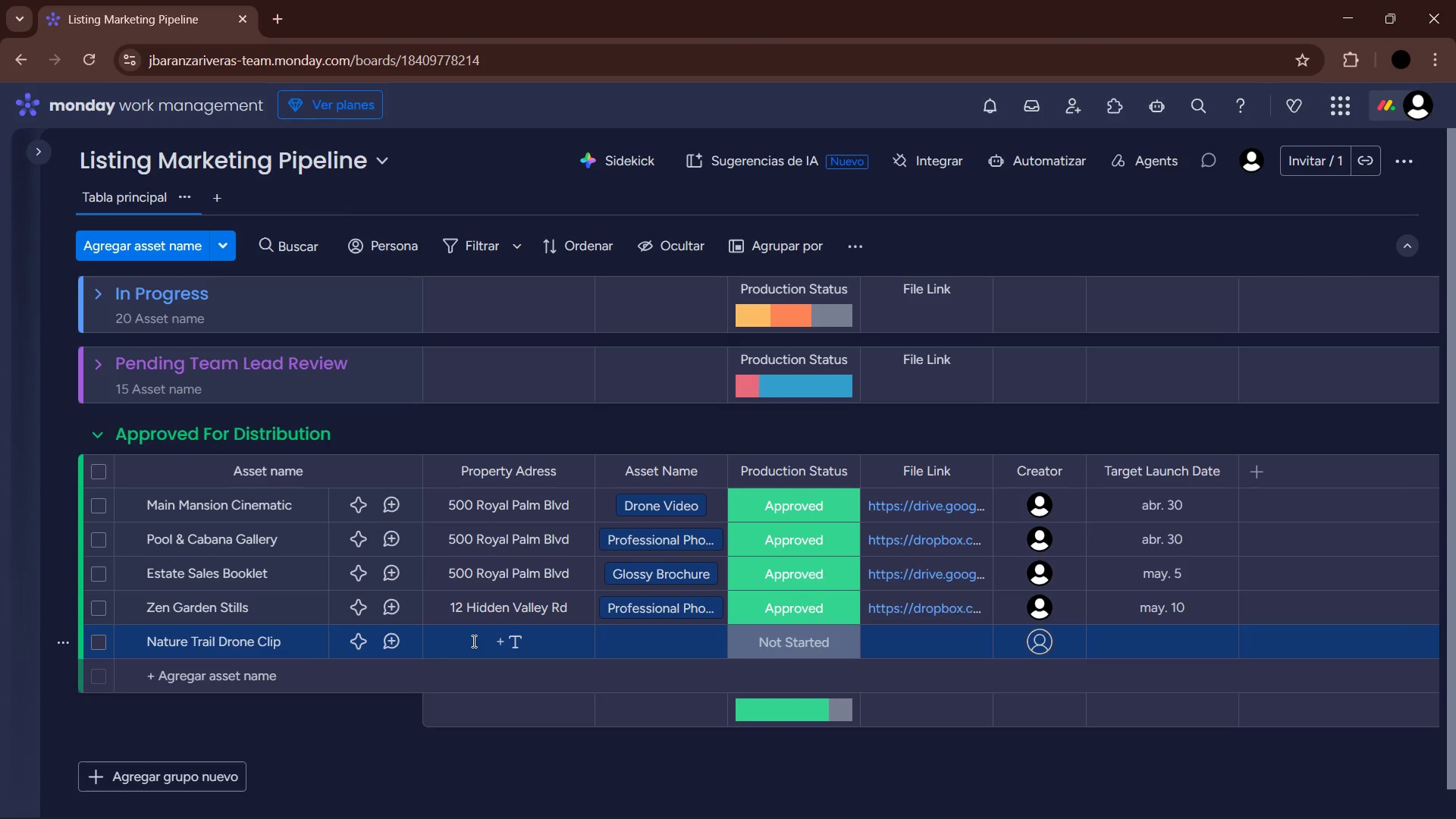 
left_click([472, 641])
 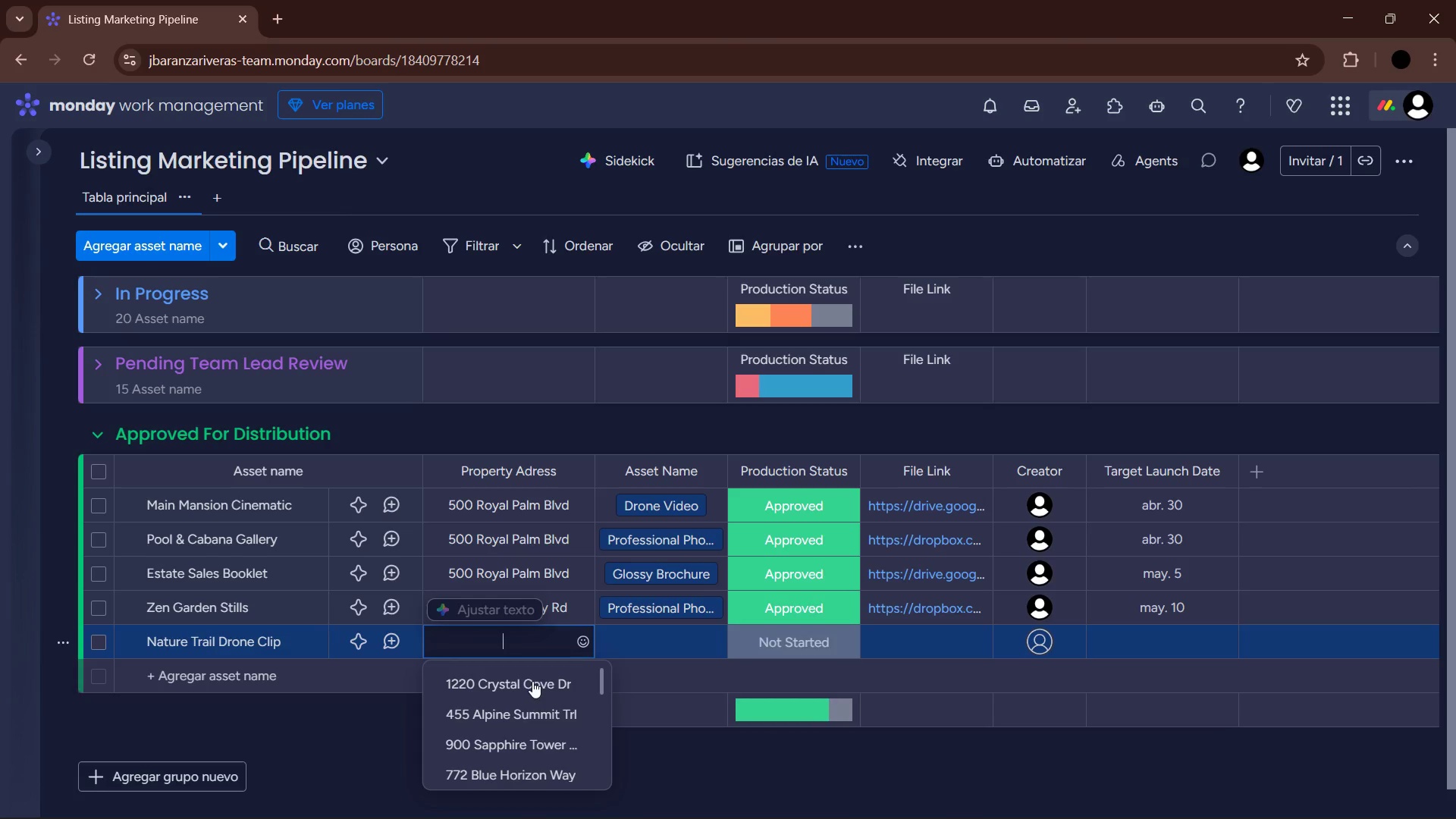 
left_click([551, 762])
 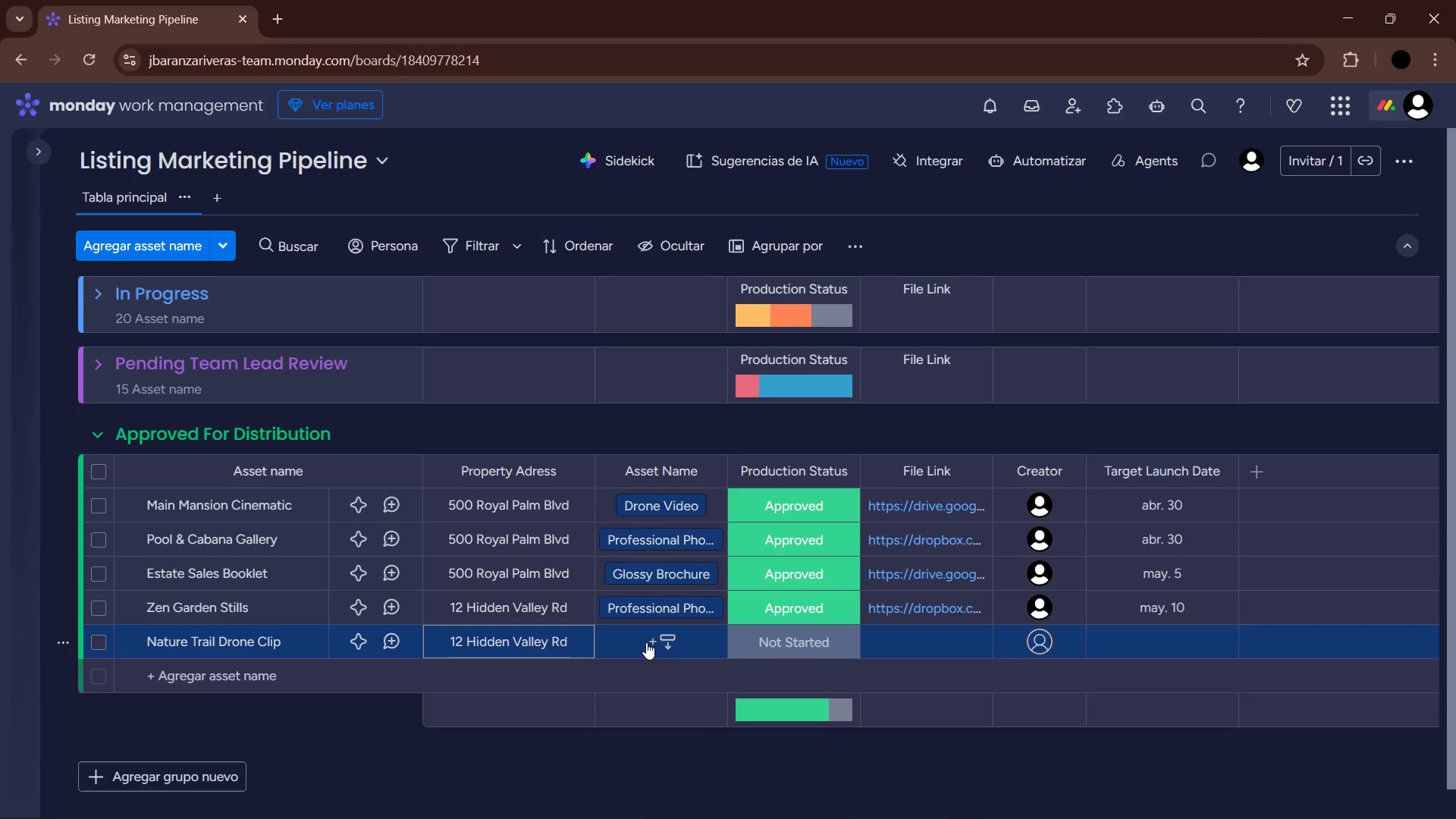 
scroll: coordinate [551, 736], scroll_direction: down, amount: 13.0
 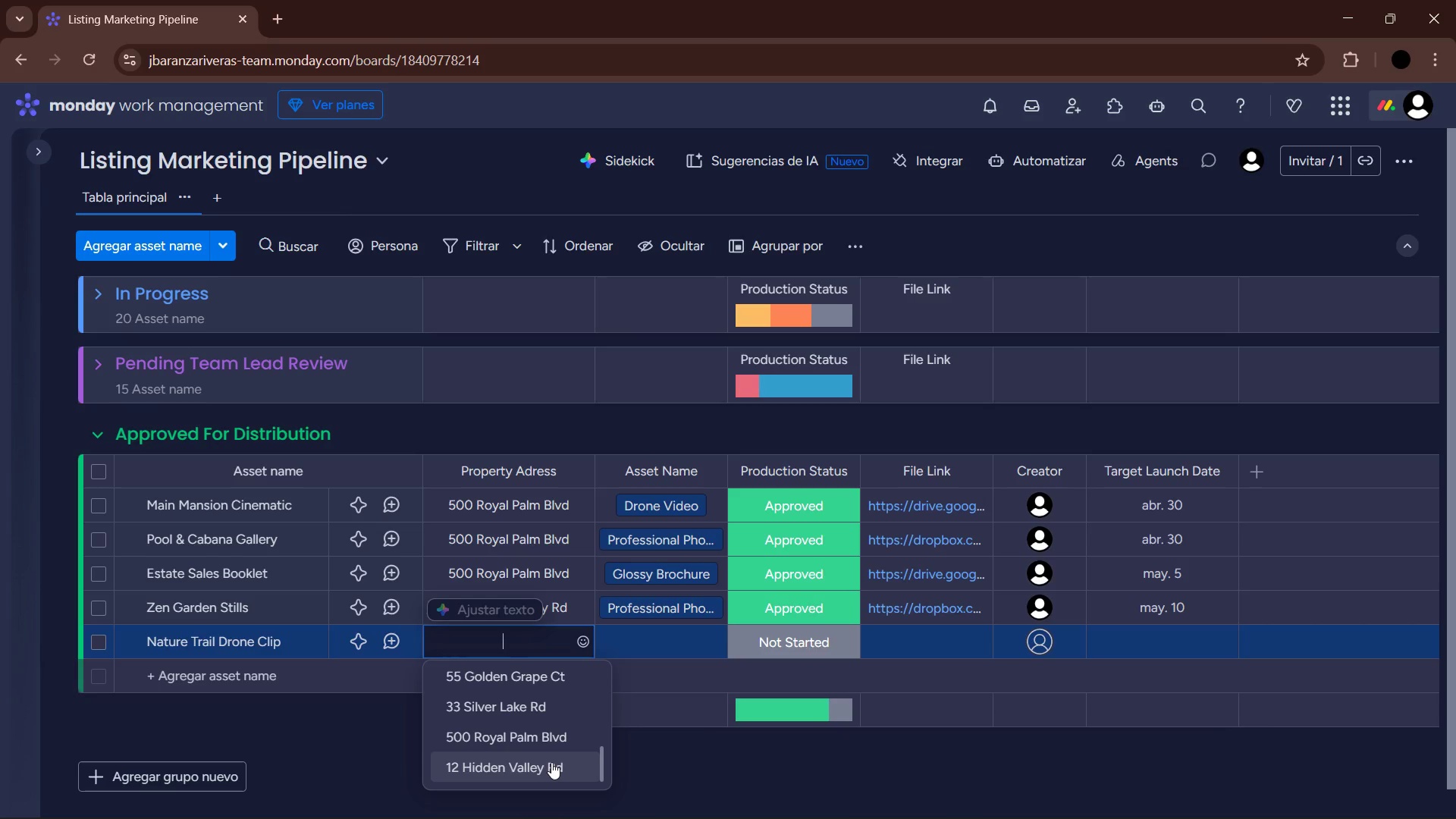 
wait(6.46)
 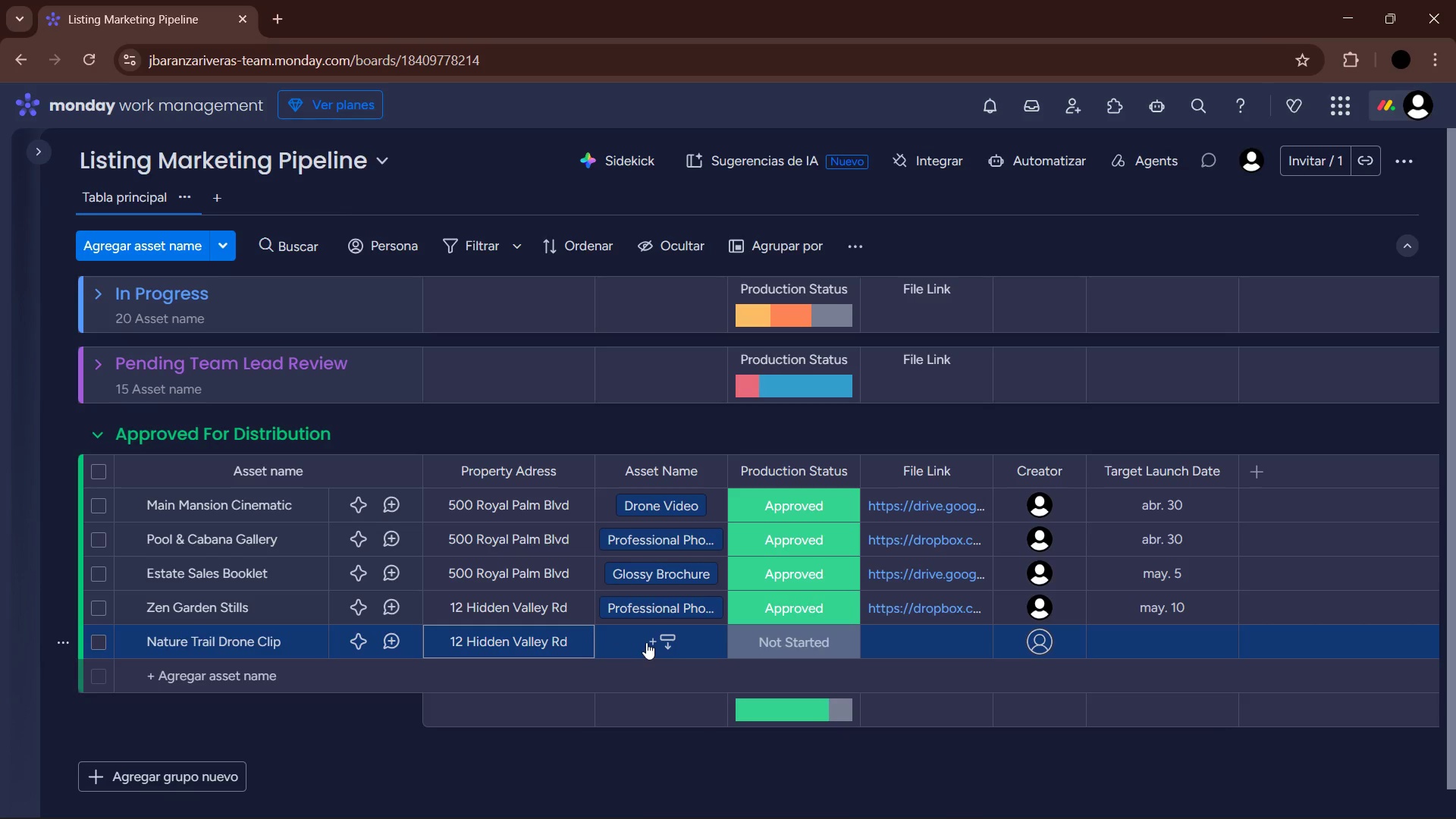 
left_click([646, 642])
 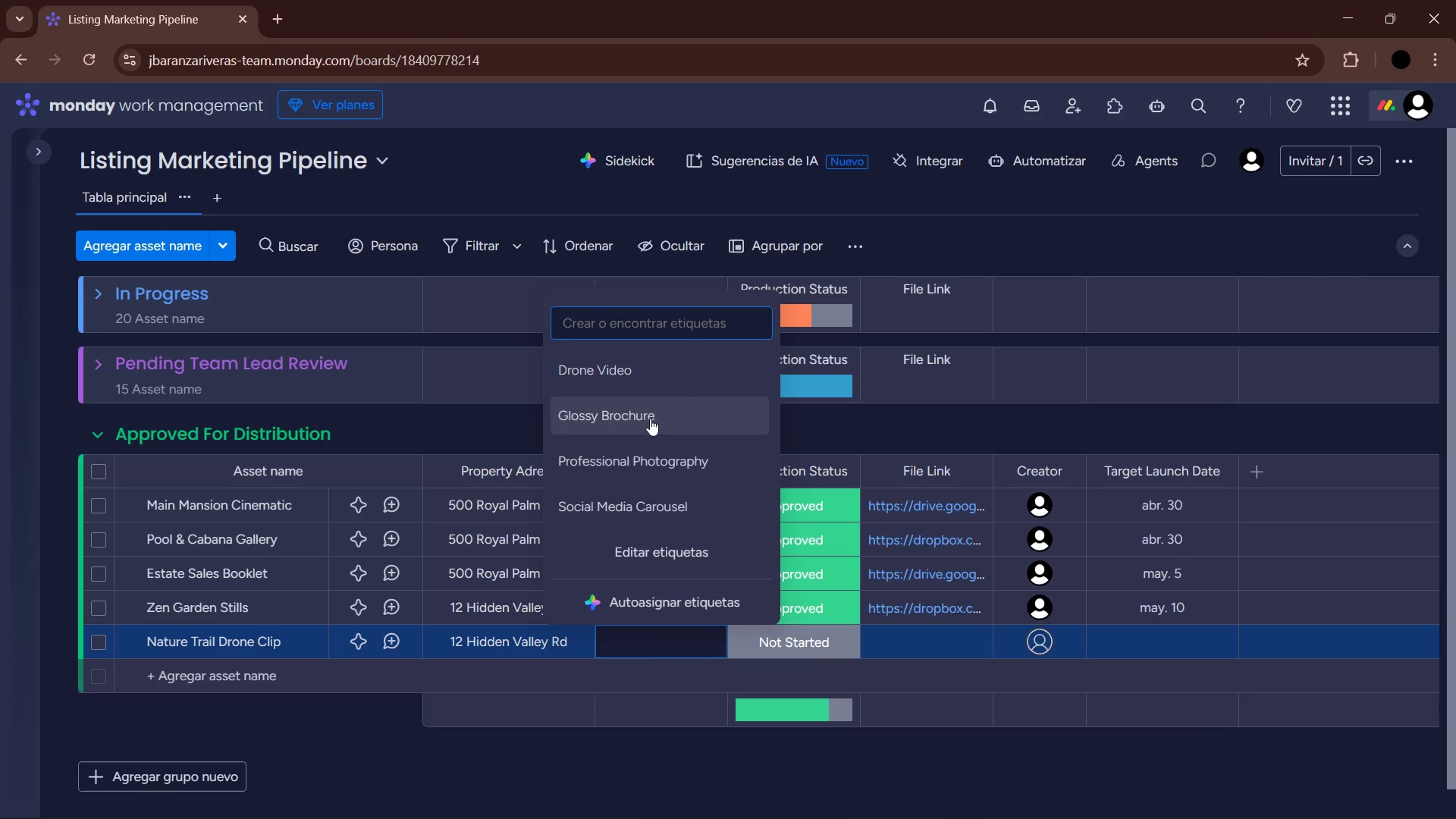 
left_click([645, 379])
 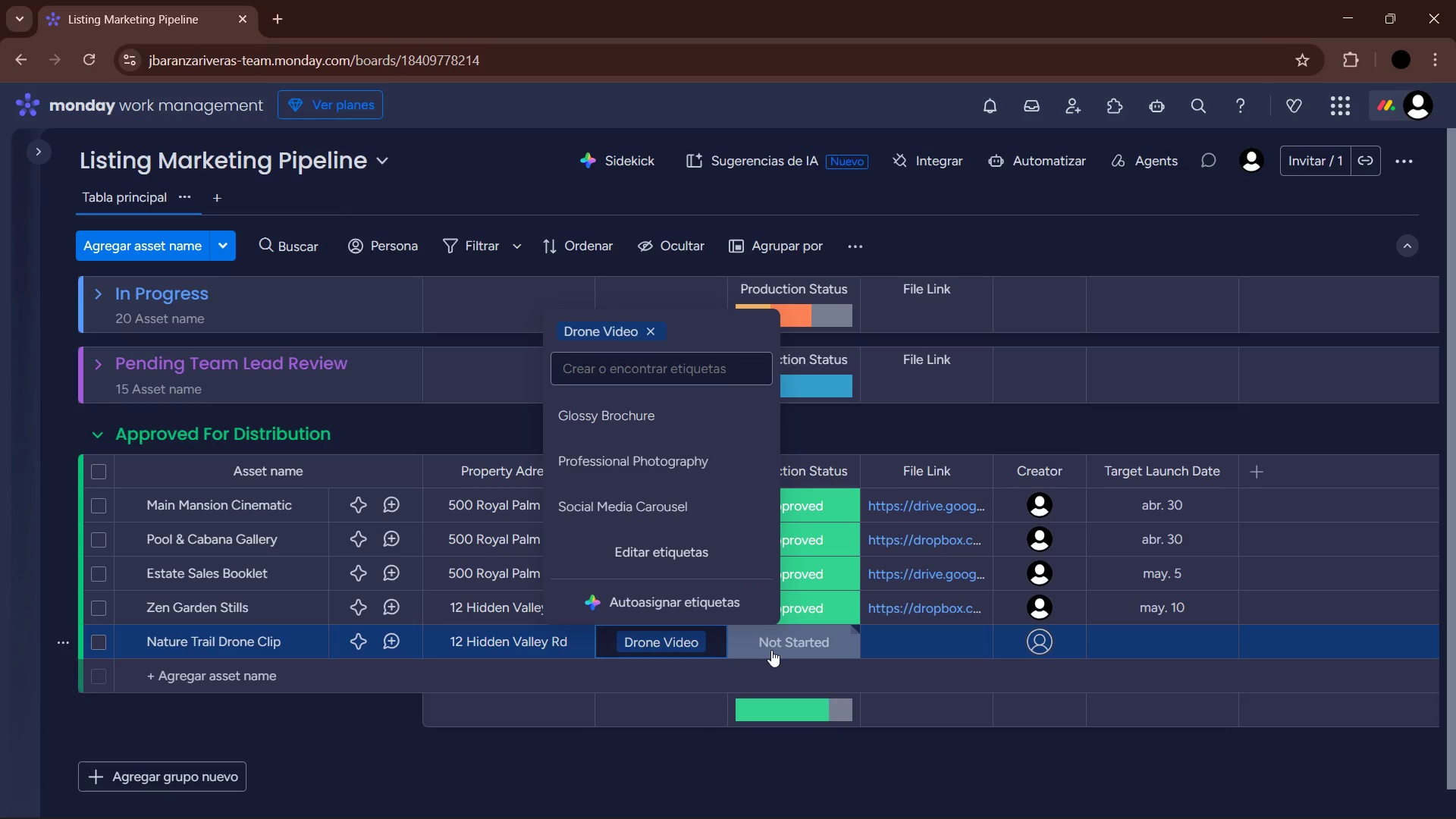 
left_click([771, 650])
 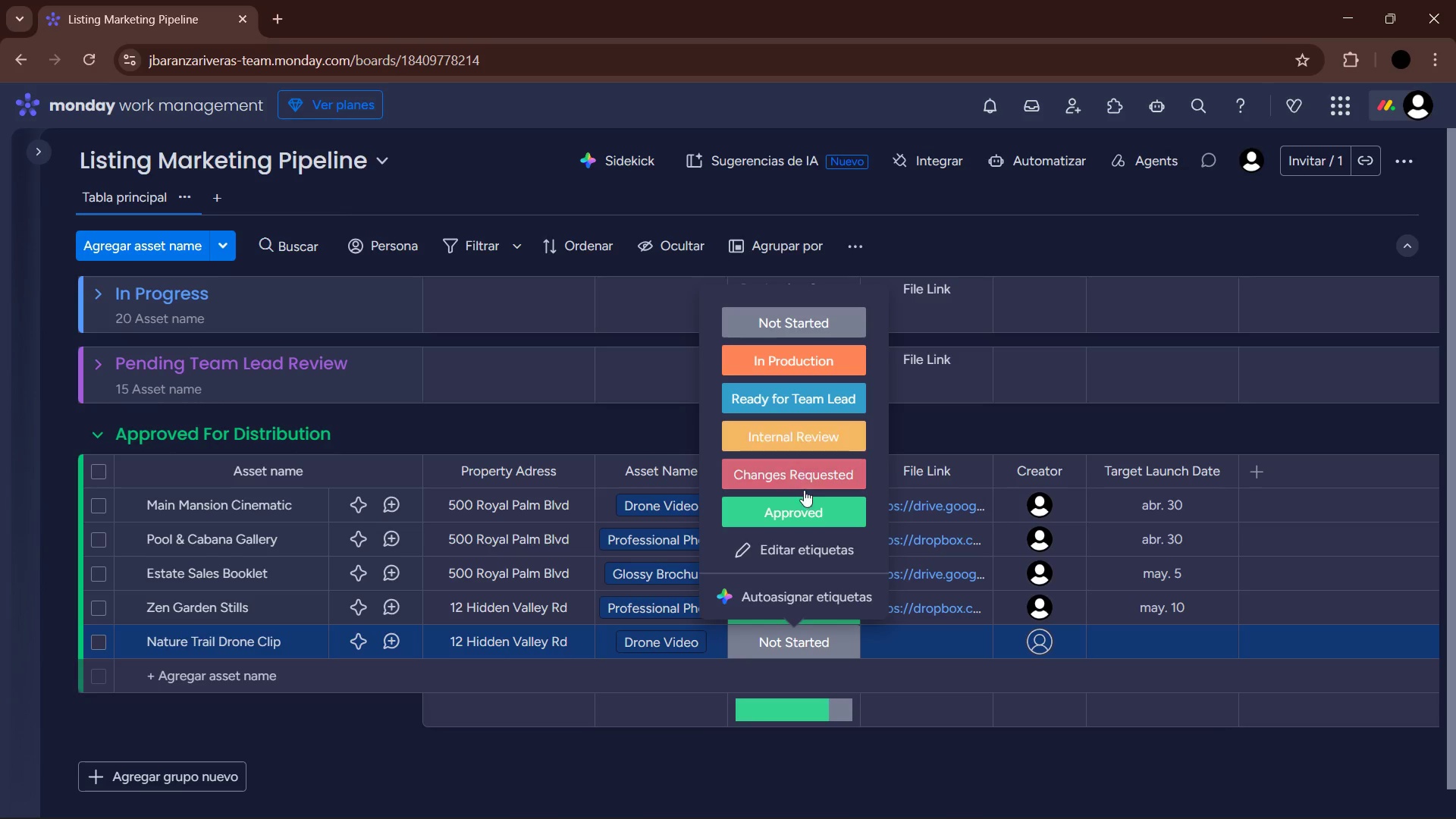 
left_click([805, 504])
 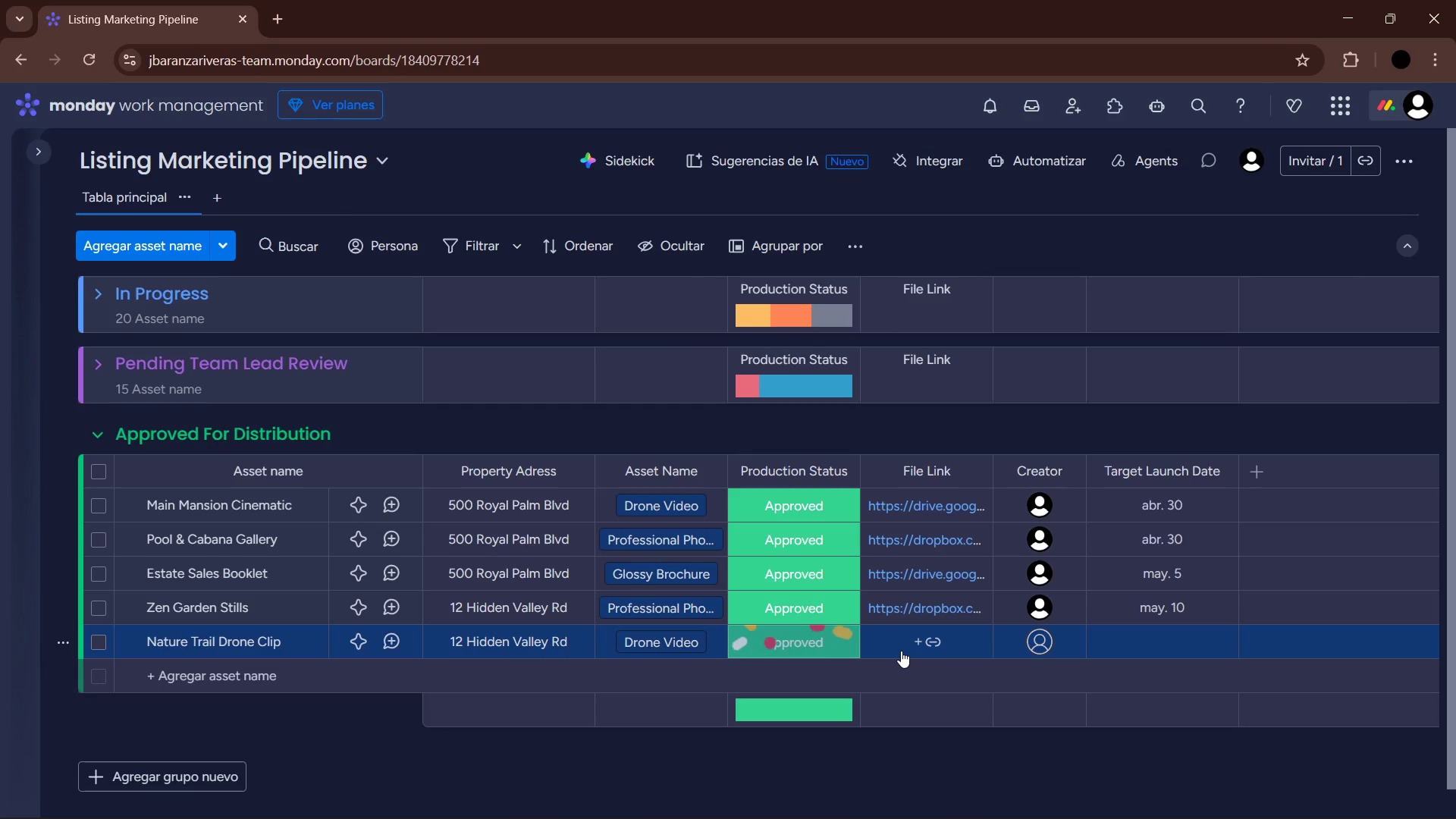 
left_click([901, 651])
 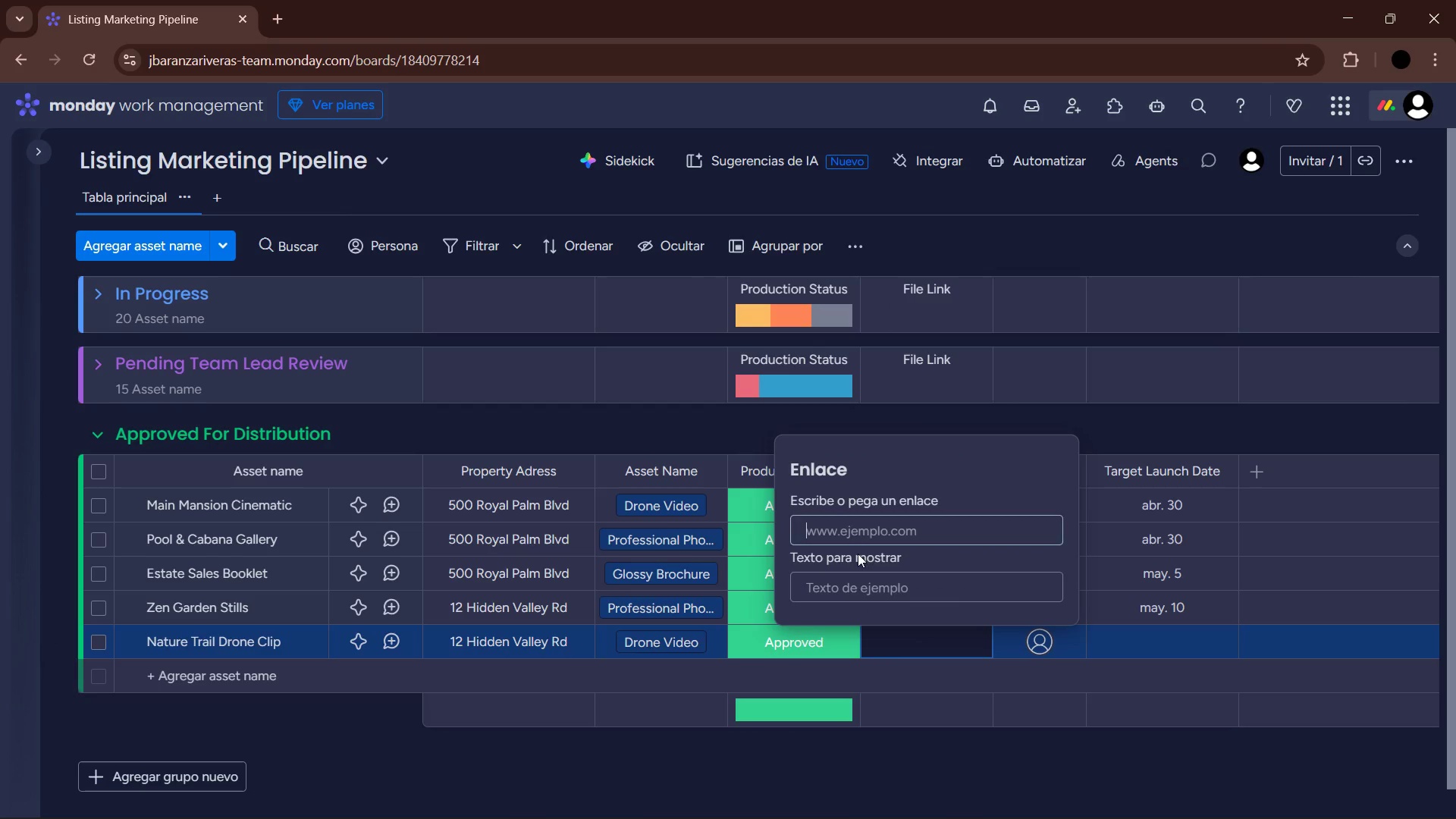 
left_click([924, 639])
 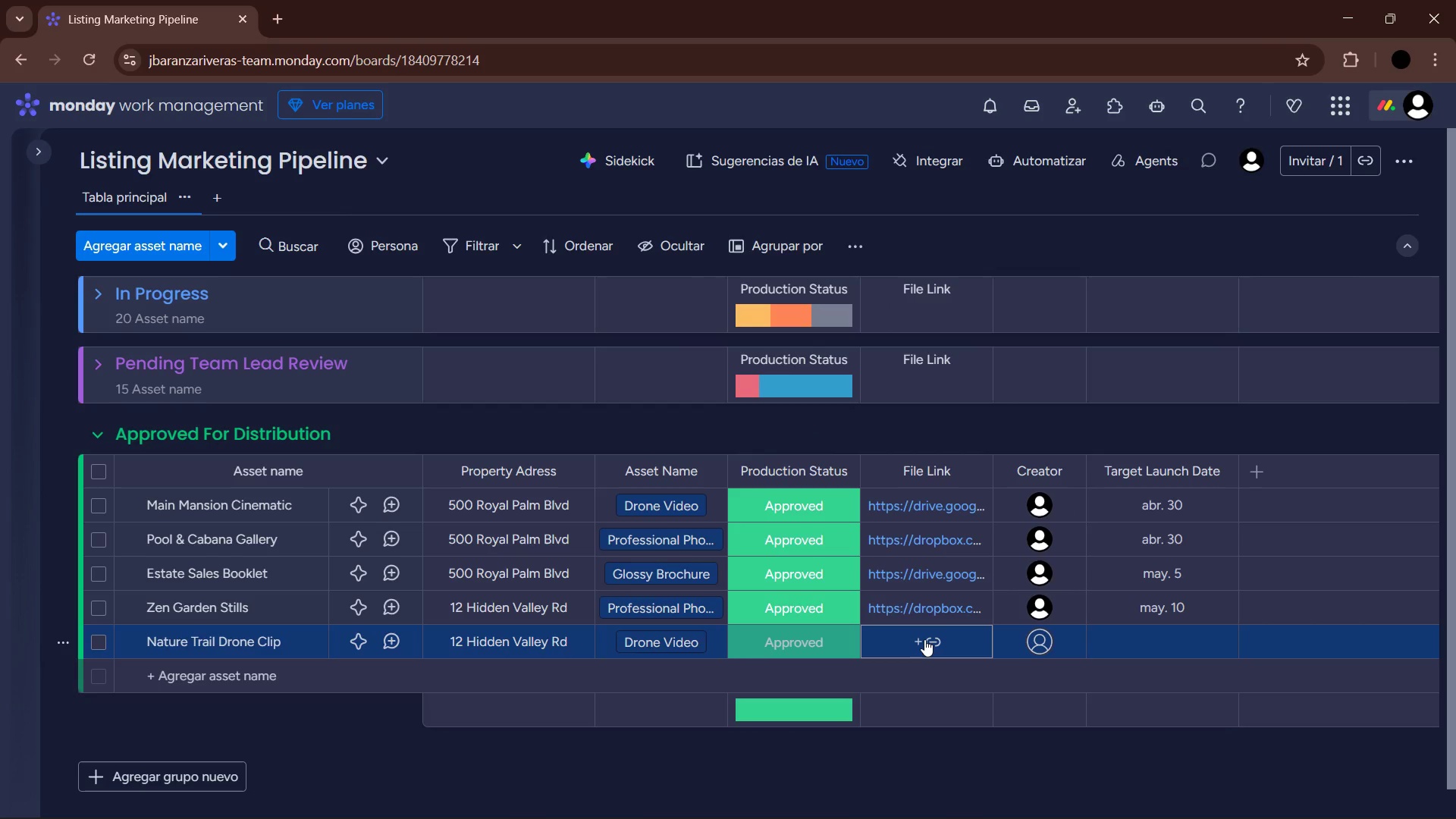 
left_click([924, 639])
 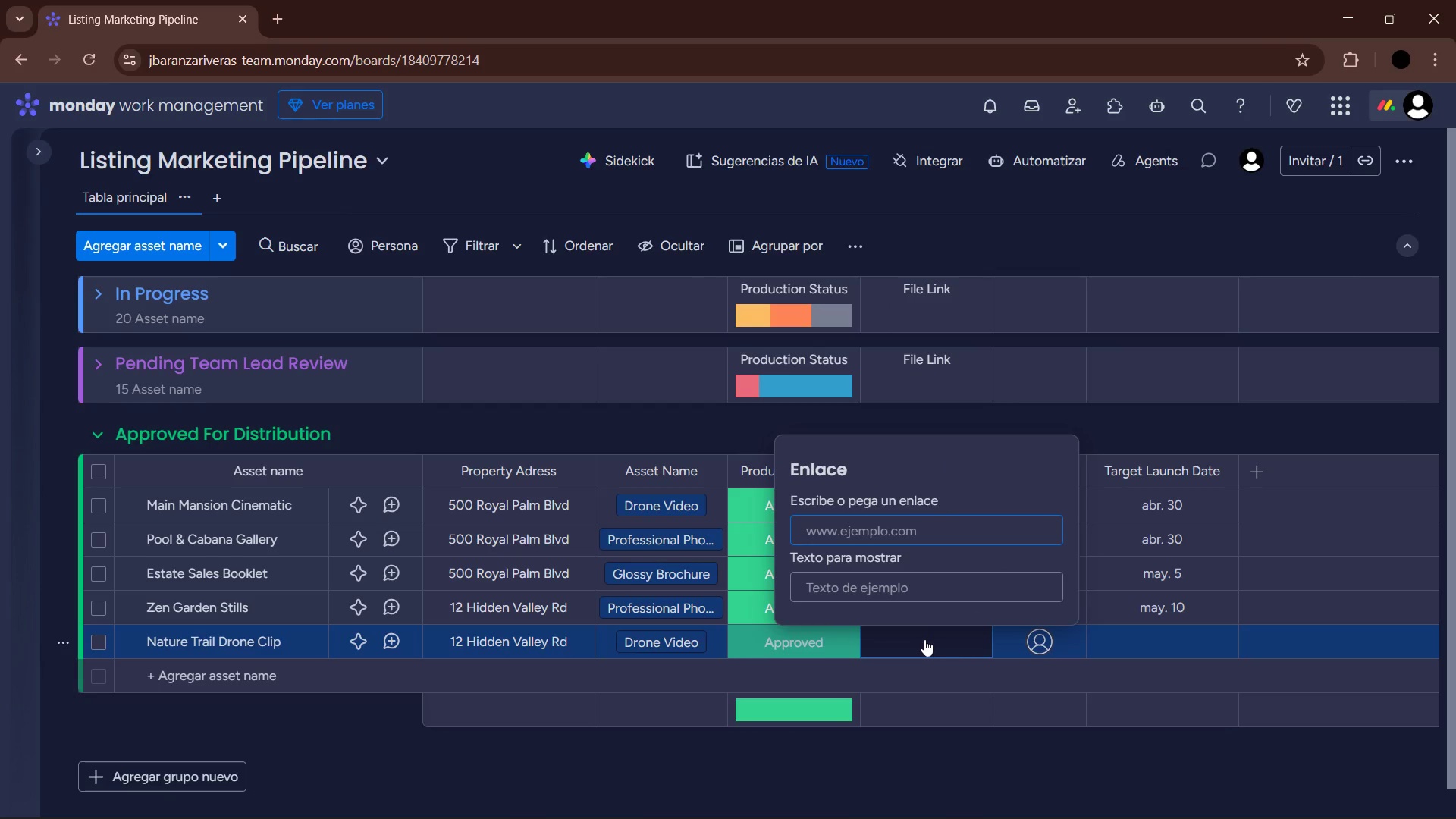 
type(drive.google.com)
 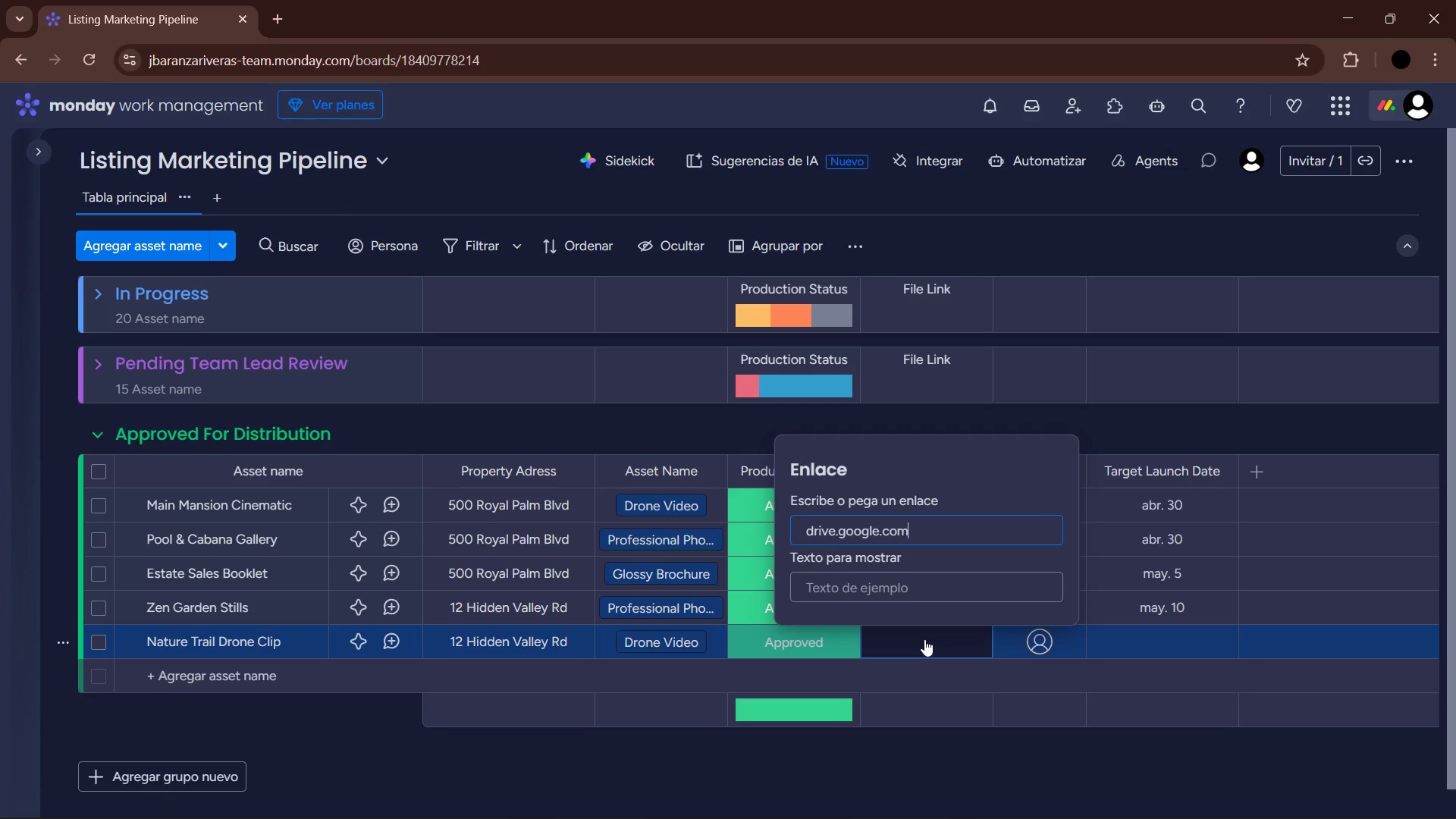 
type(&f&)
 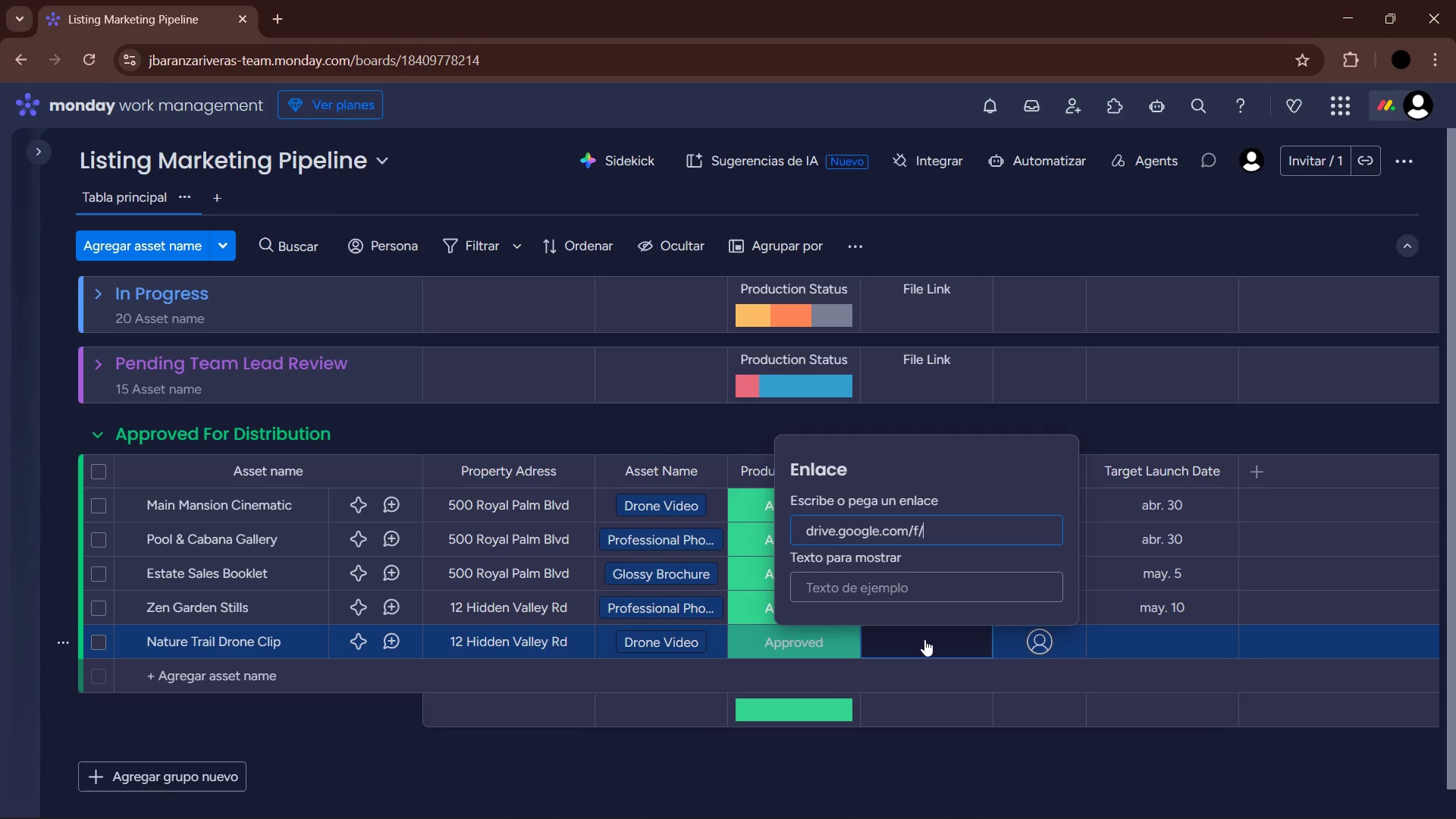 
wait(9.2)
 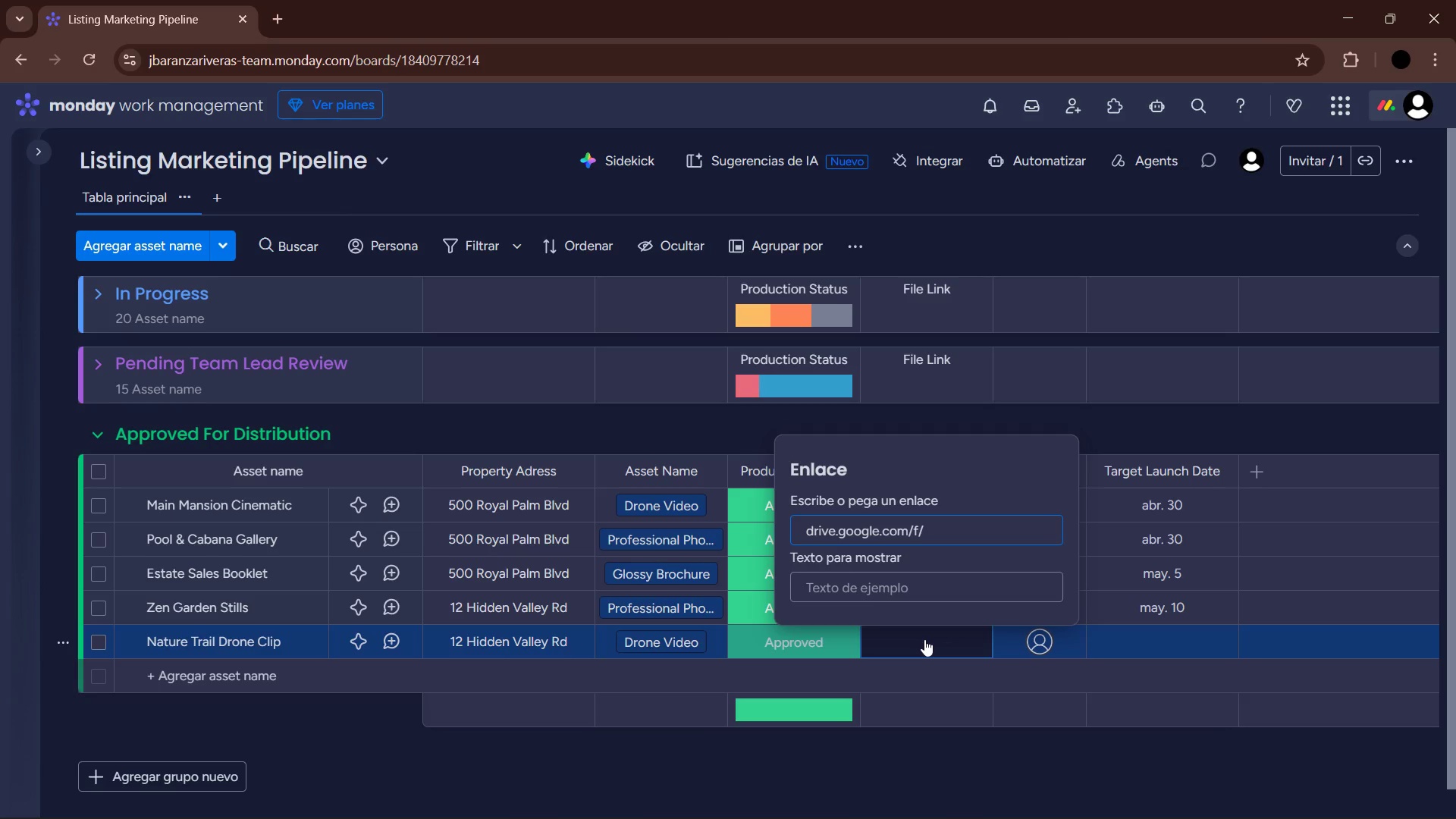 
type(hide-45)
 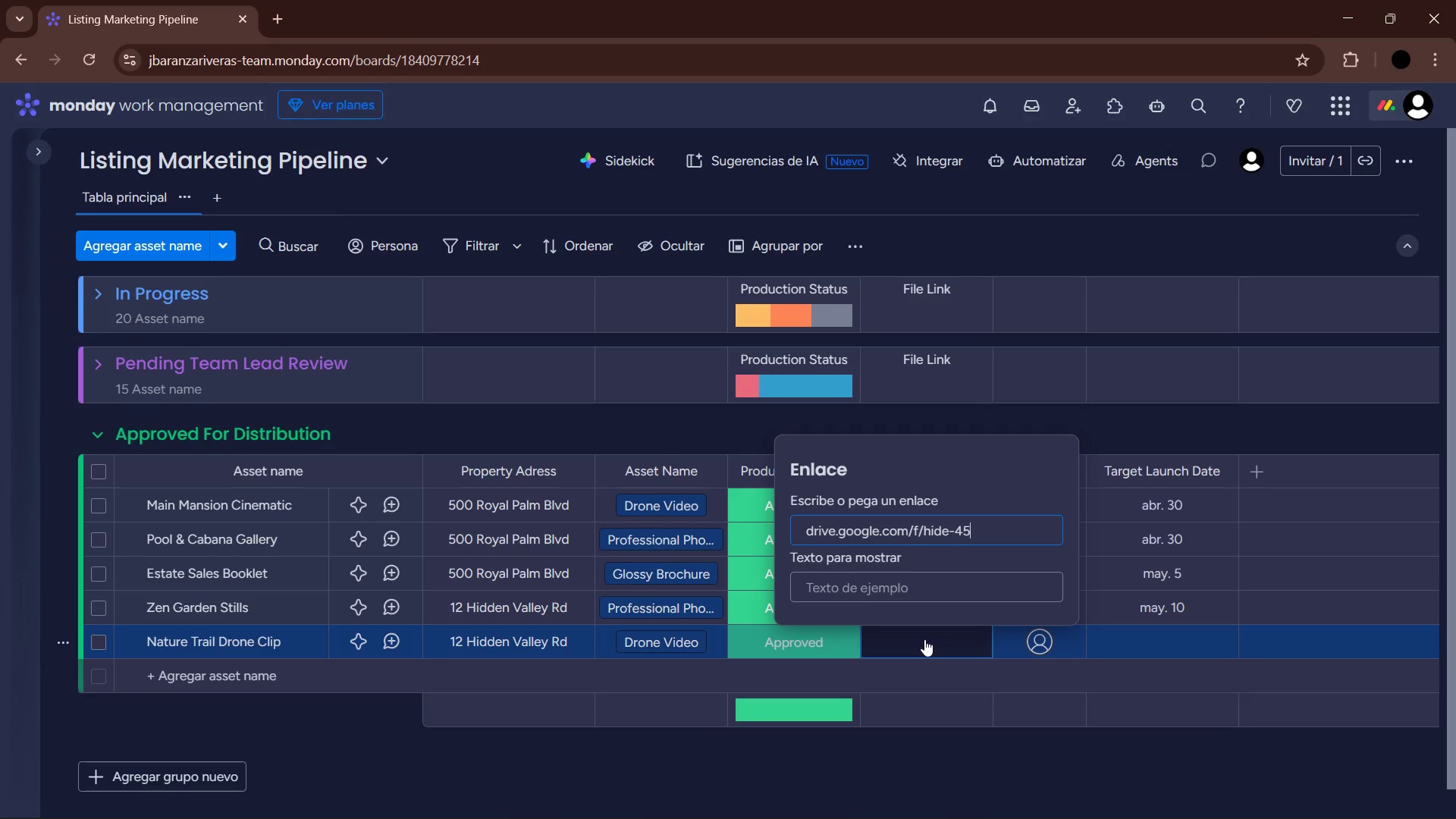 
key(Enter)
 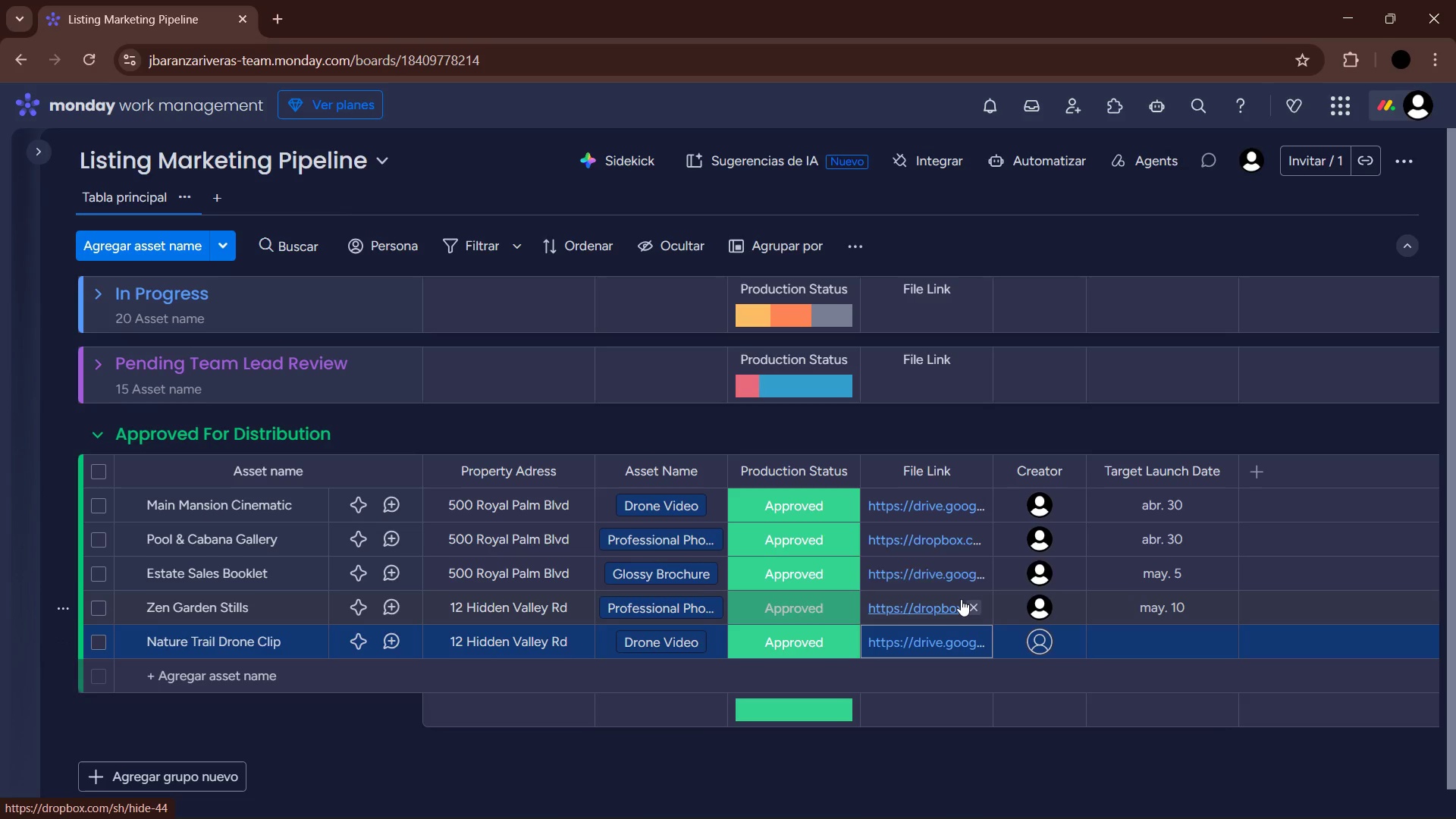 
left_click([1038, 634])
 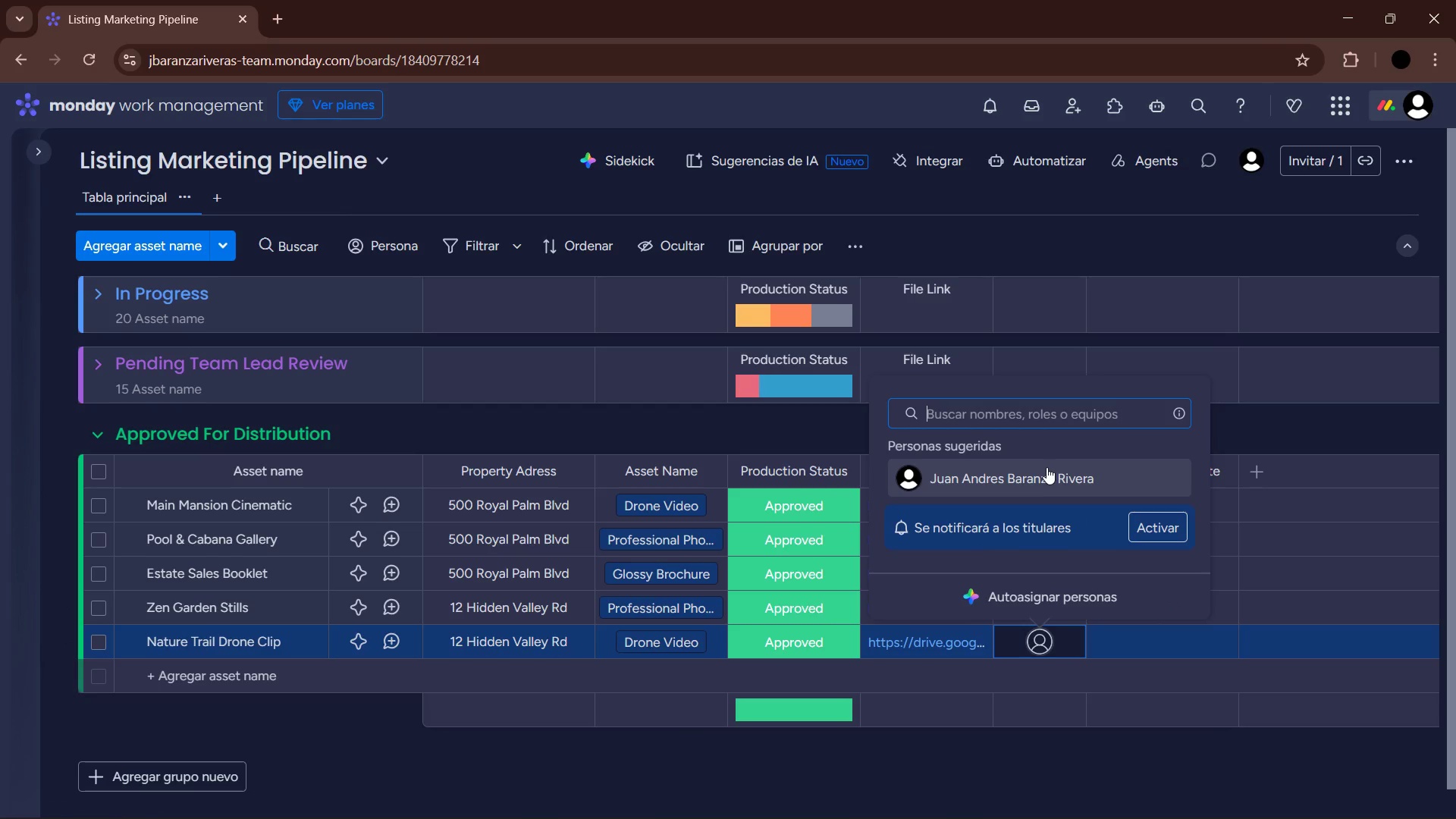 
mouse_move([1181, 636])
 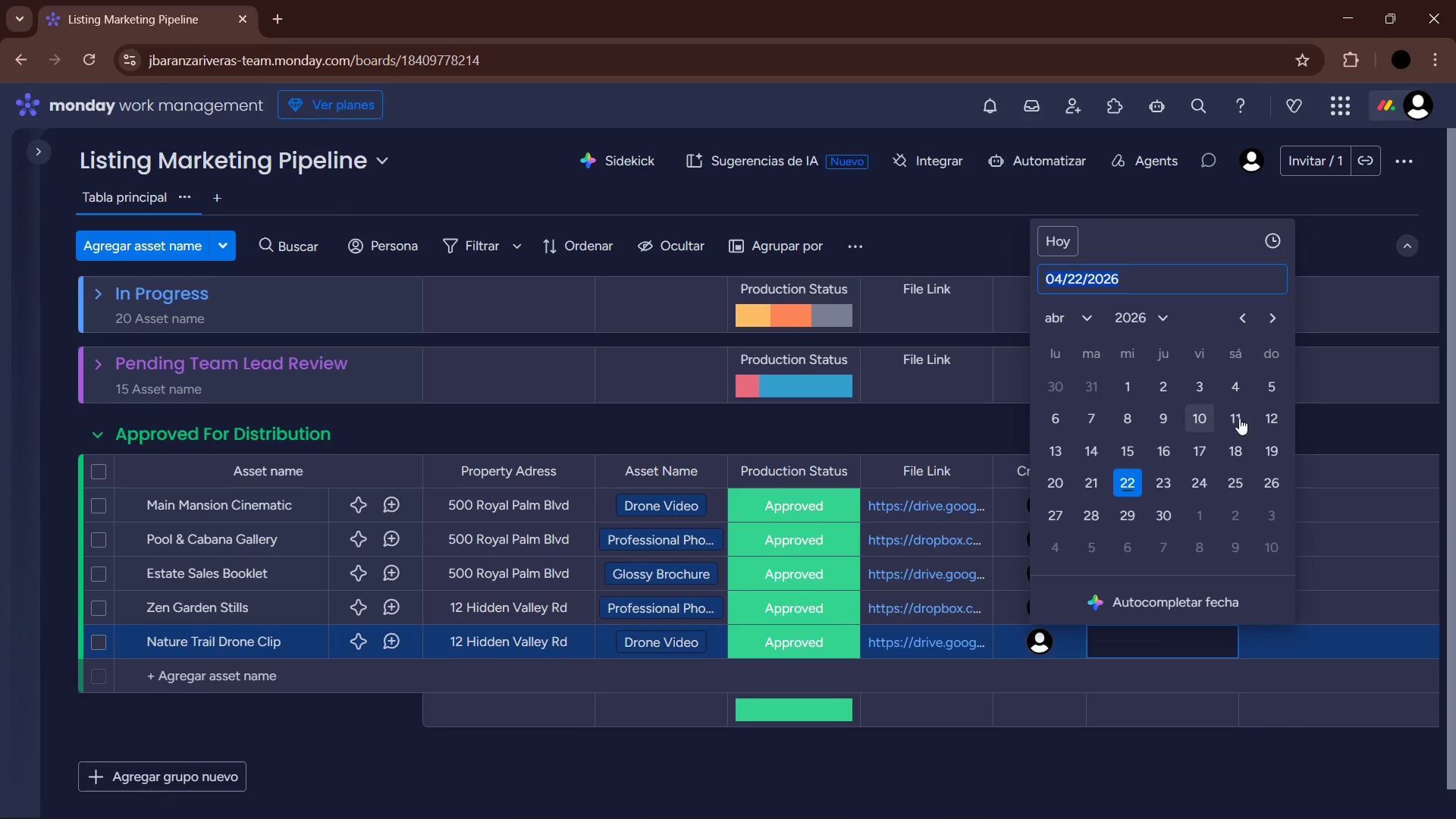 
left_click([1188, 419])
 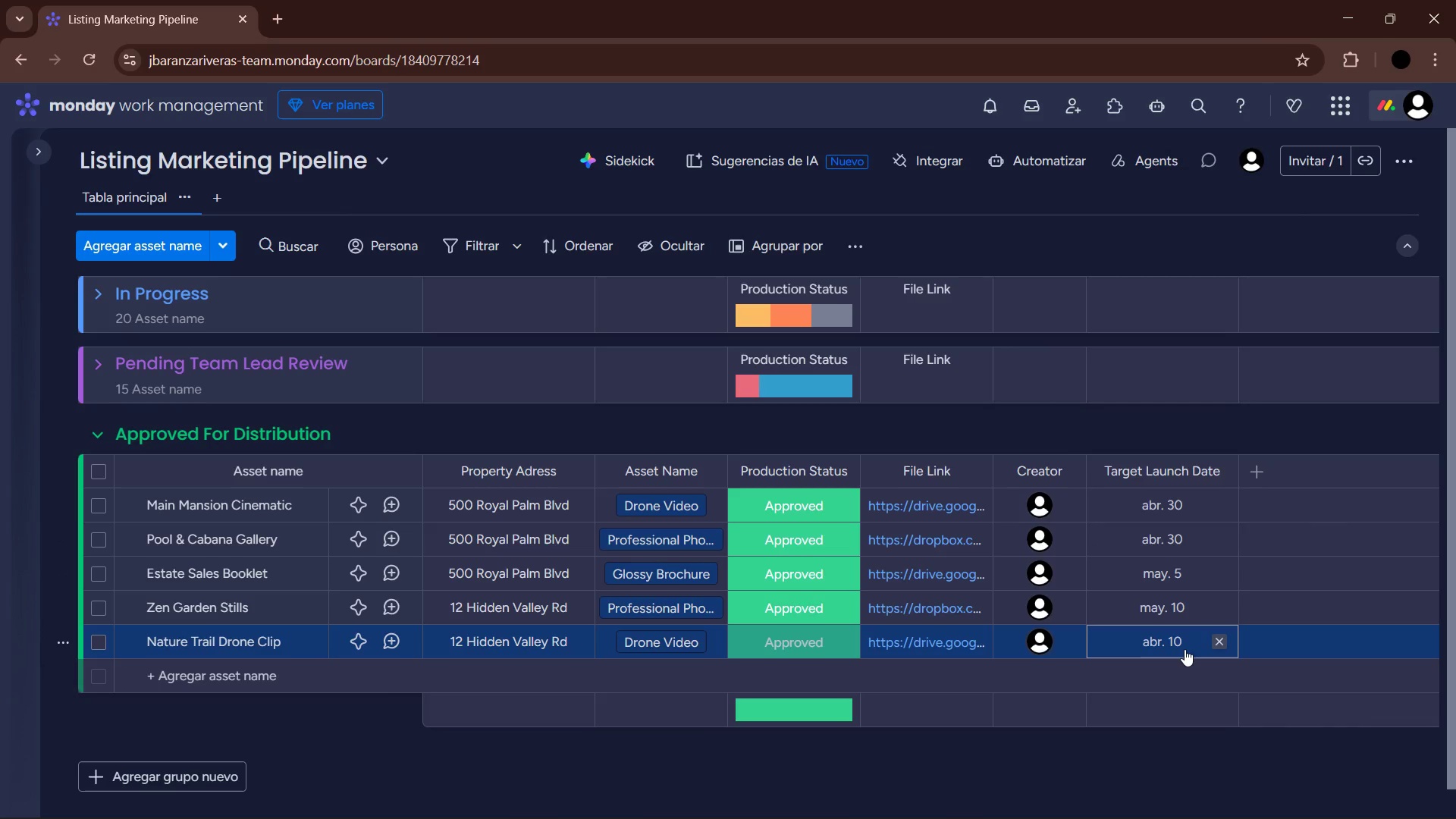 
left_click([1185, 646])
 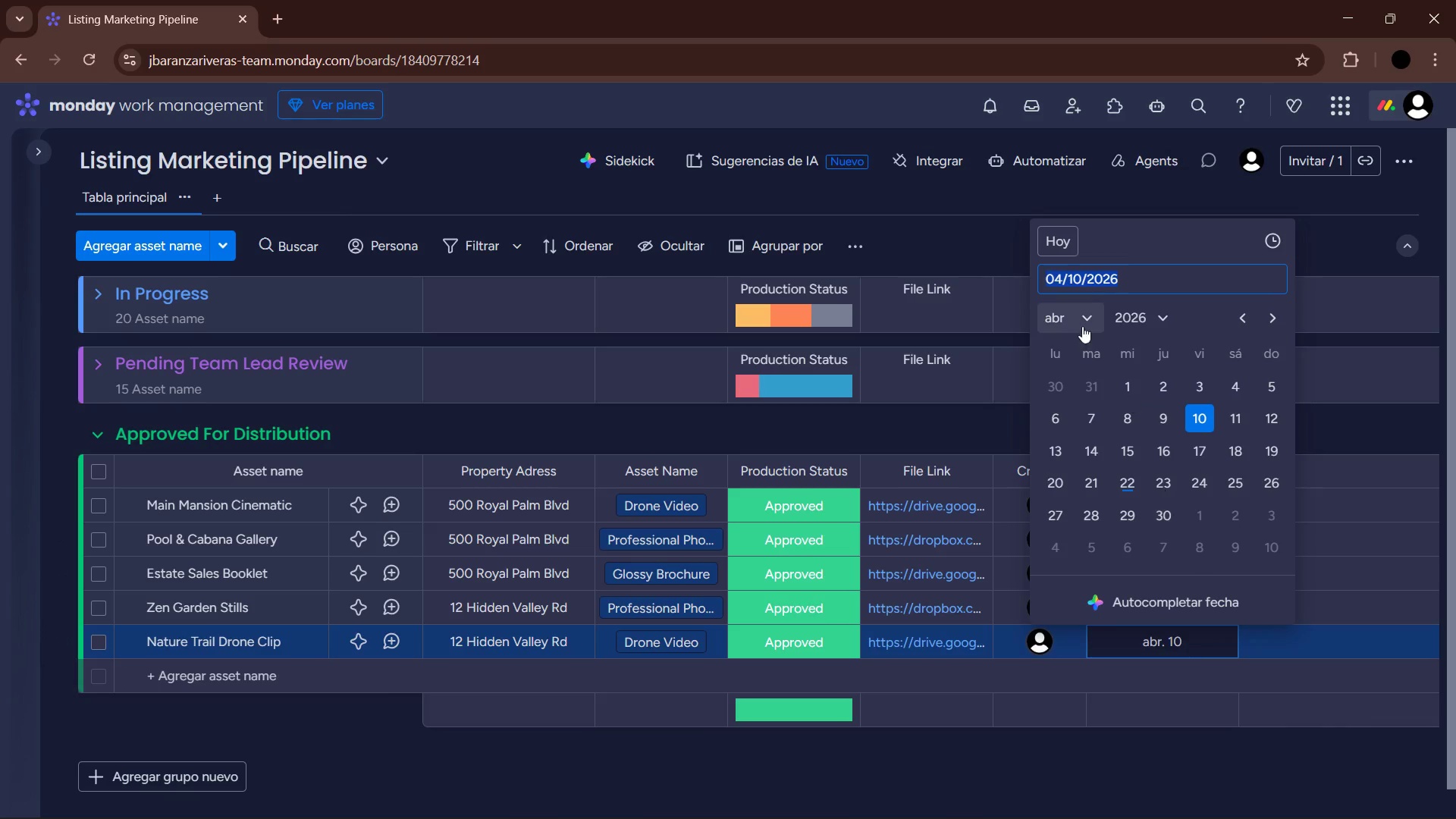 
left_click([1075, 321])
 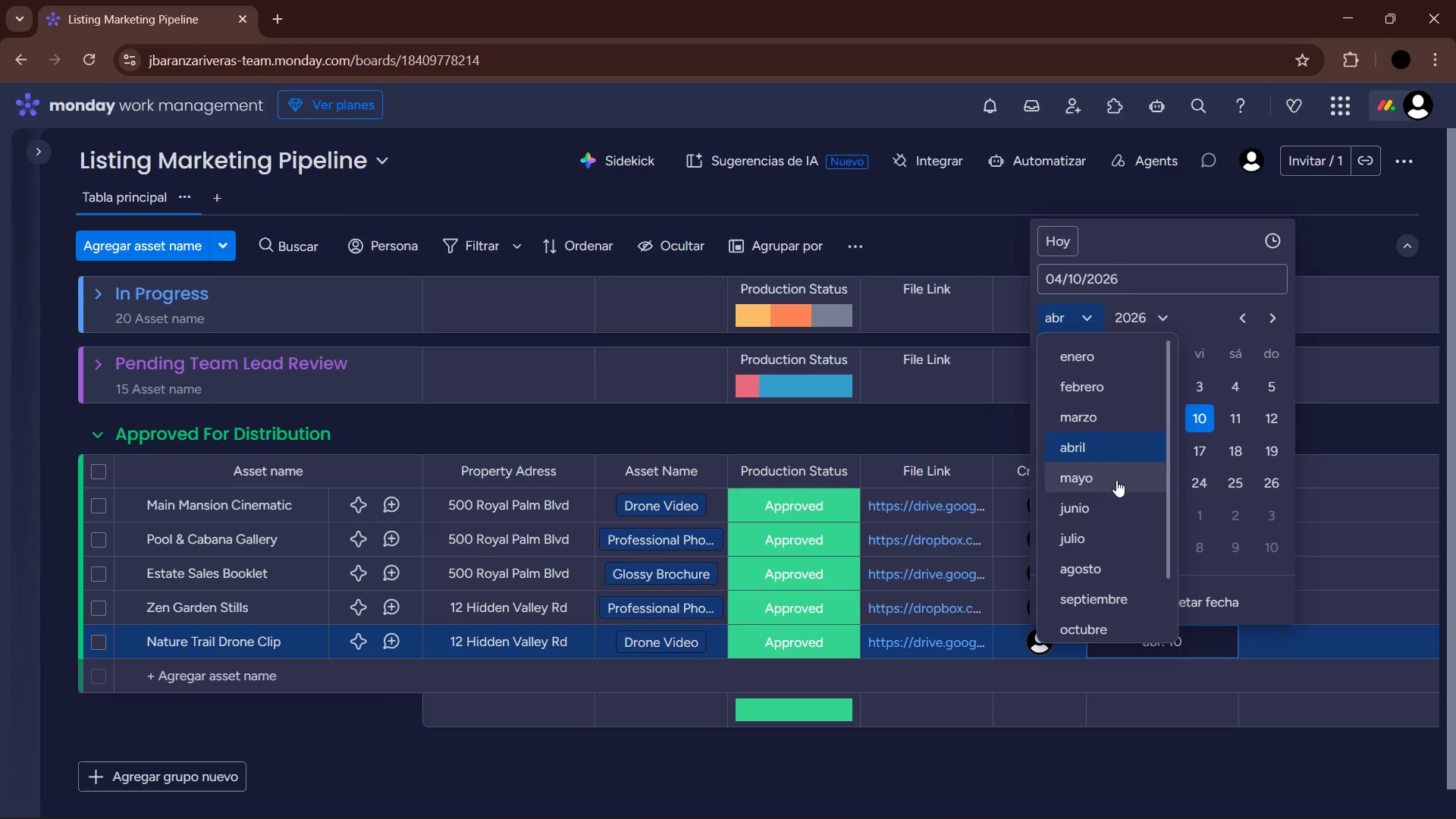 
left_click([1116, 480])
 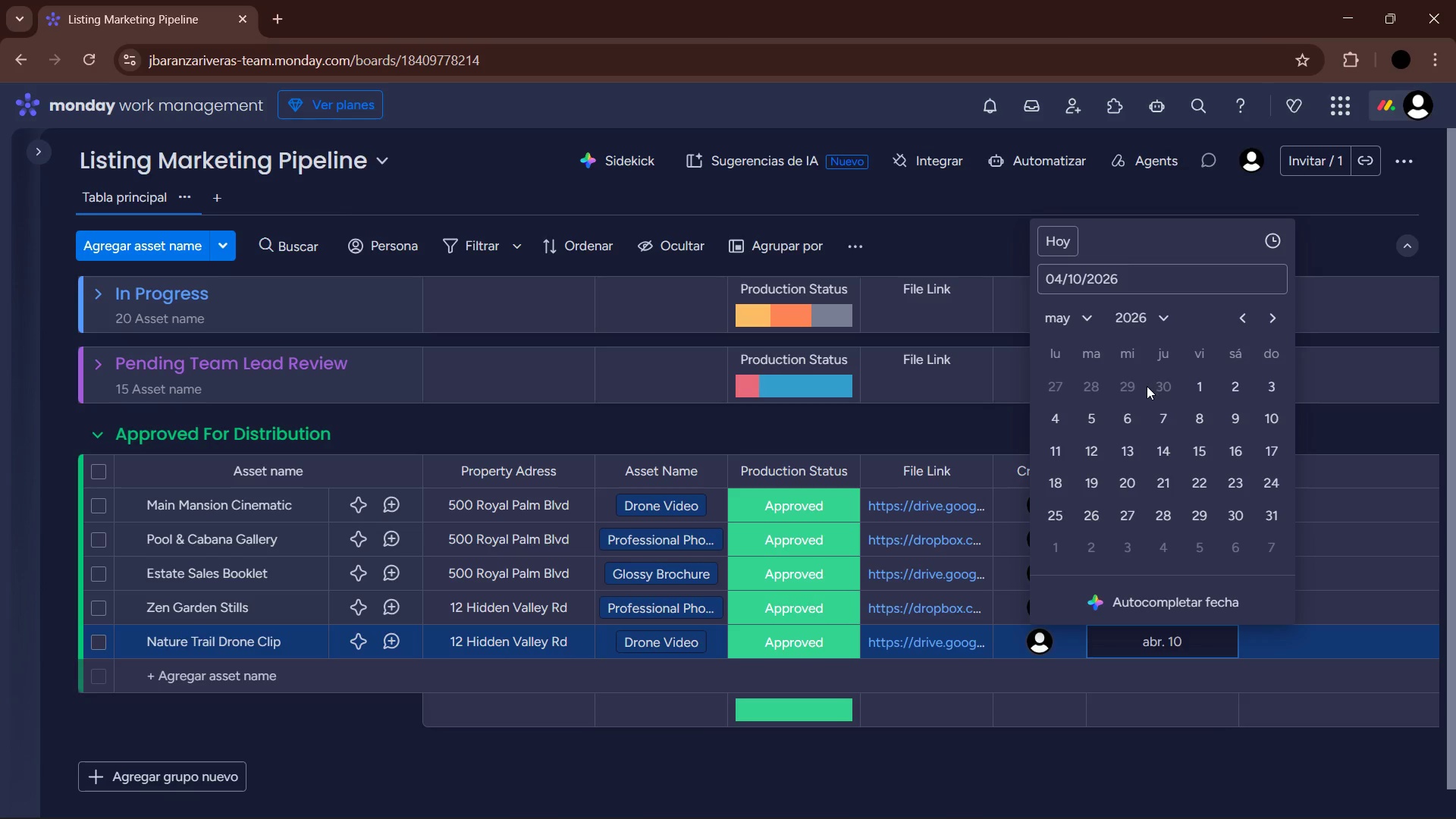 
wait(6.81)
 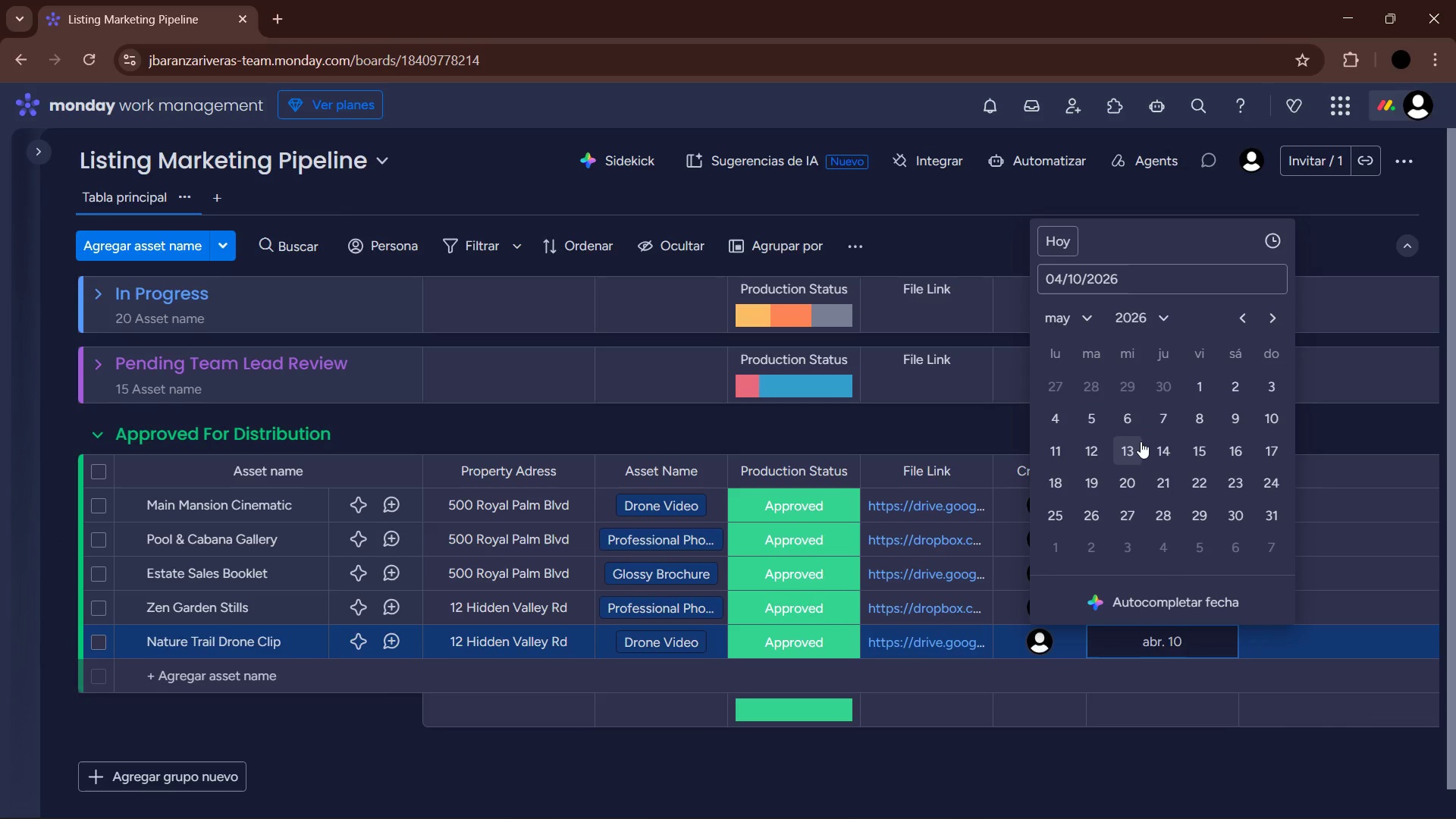 
left_click([1272, 415])
 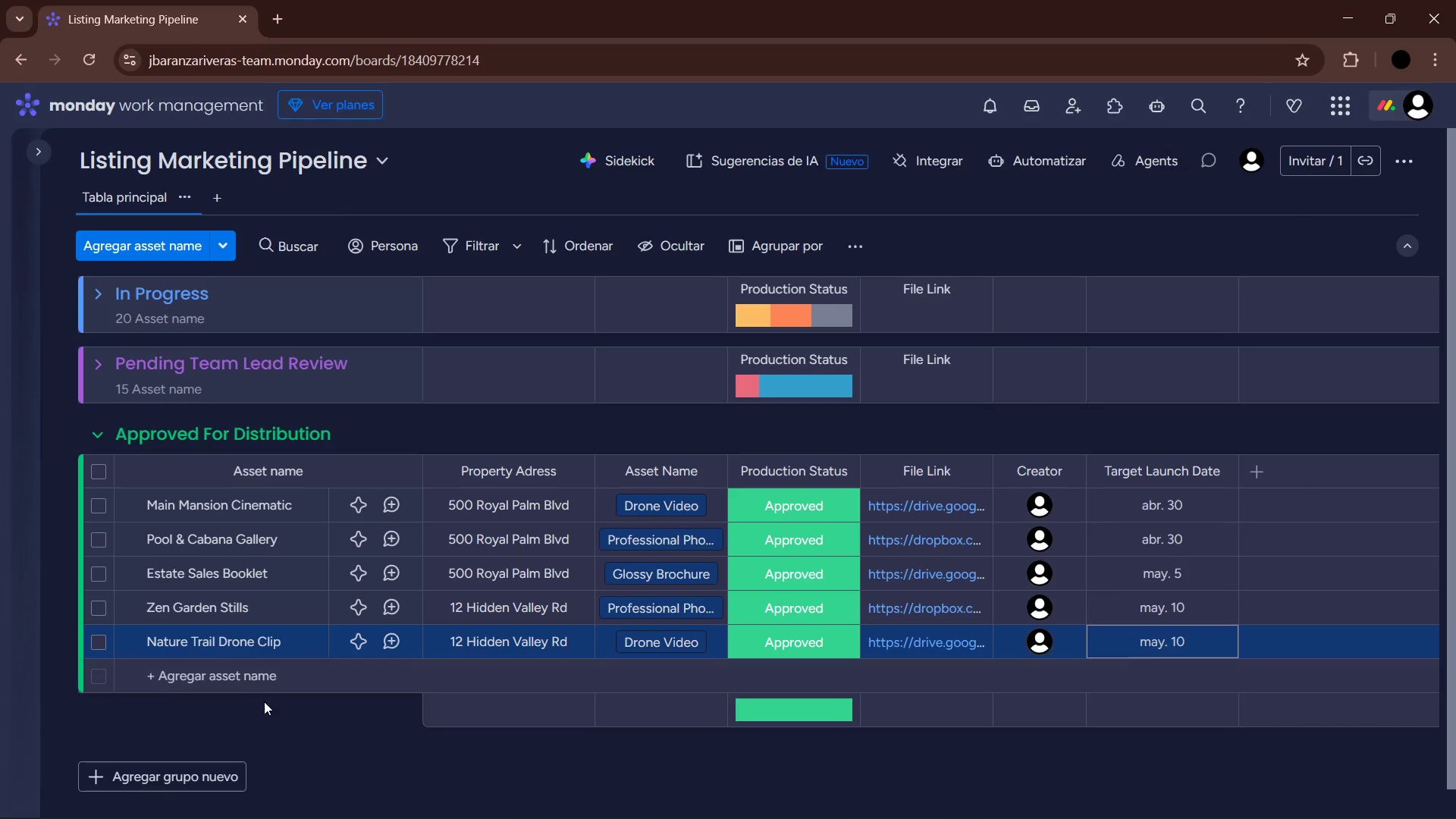 
left_click([313, 677])
 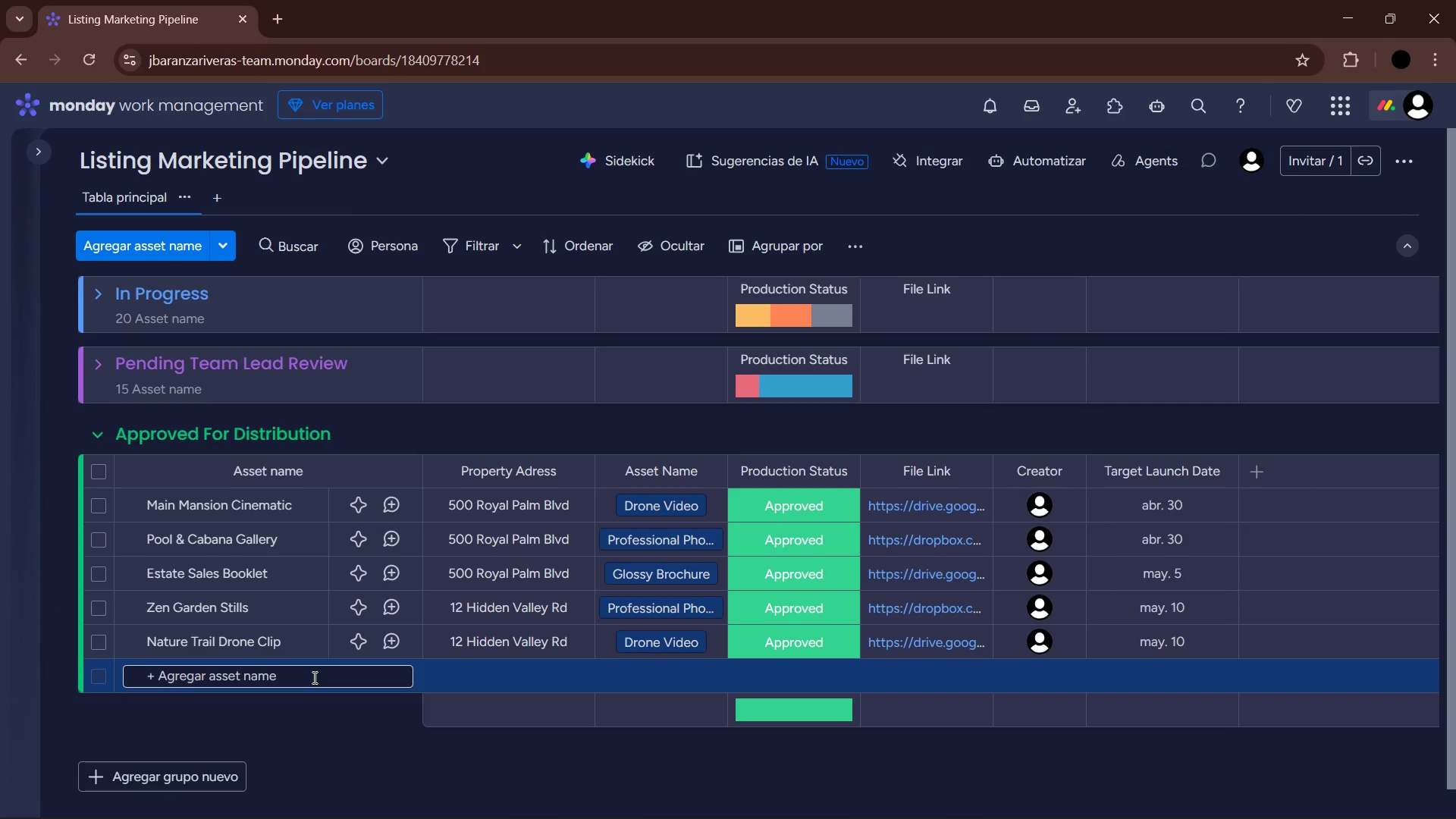 
wait(6.58)
 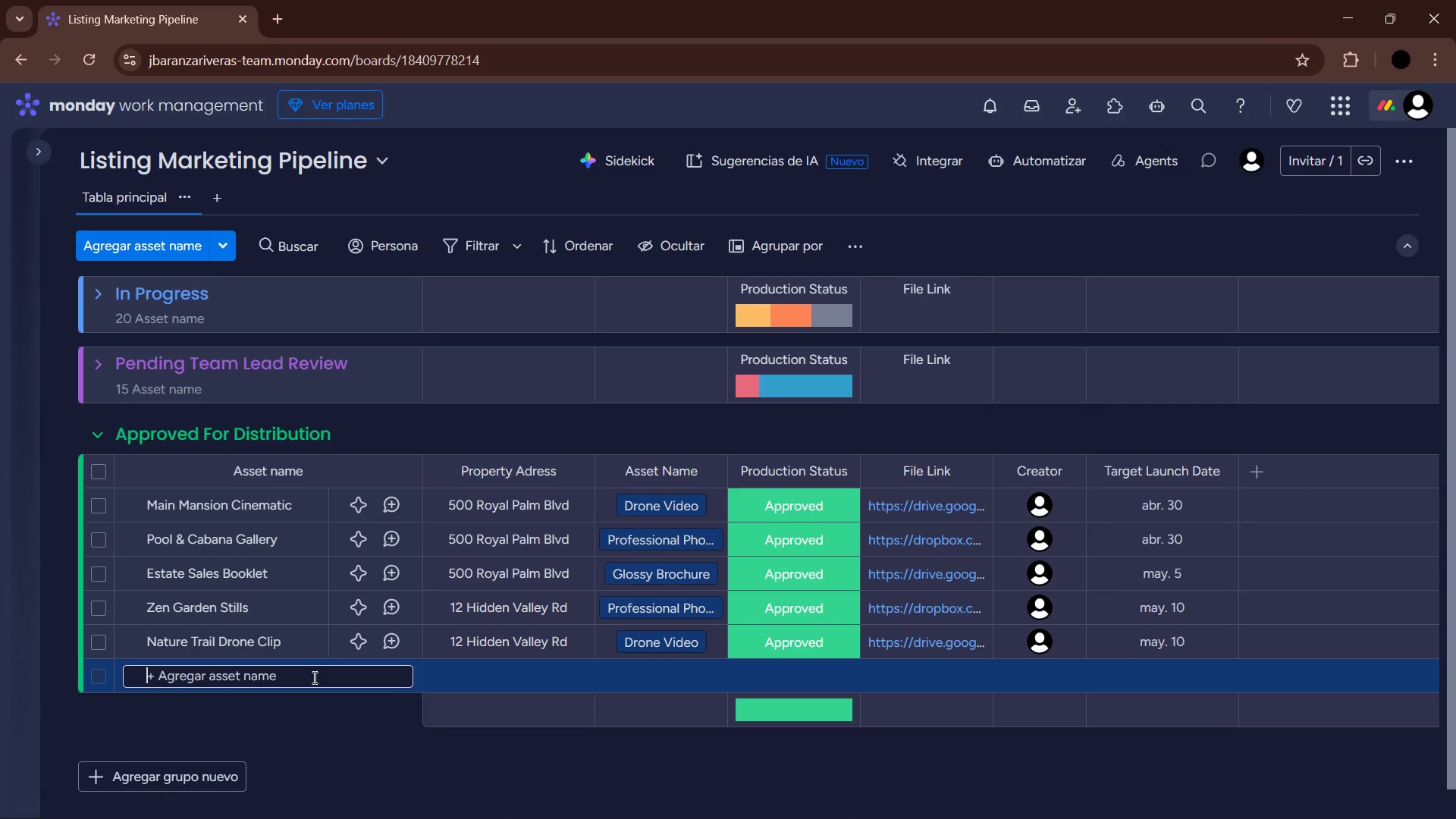 
type(Interios)
key(Backspace)
type(r )
 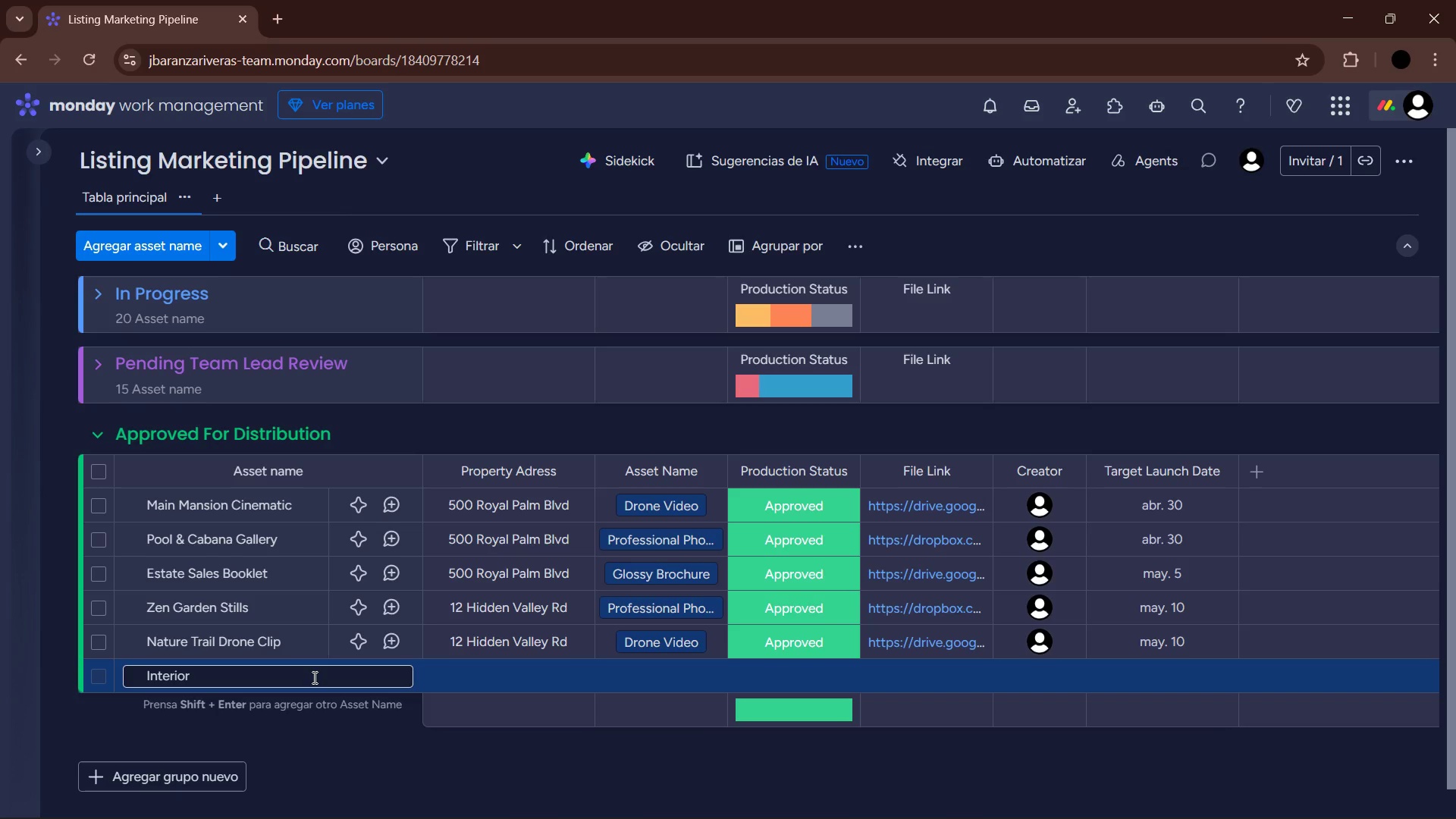 
wait(6.69)
 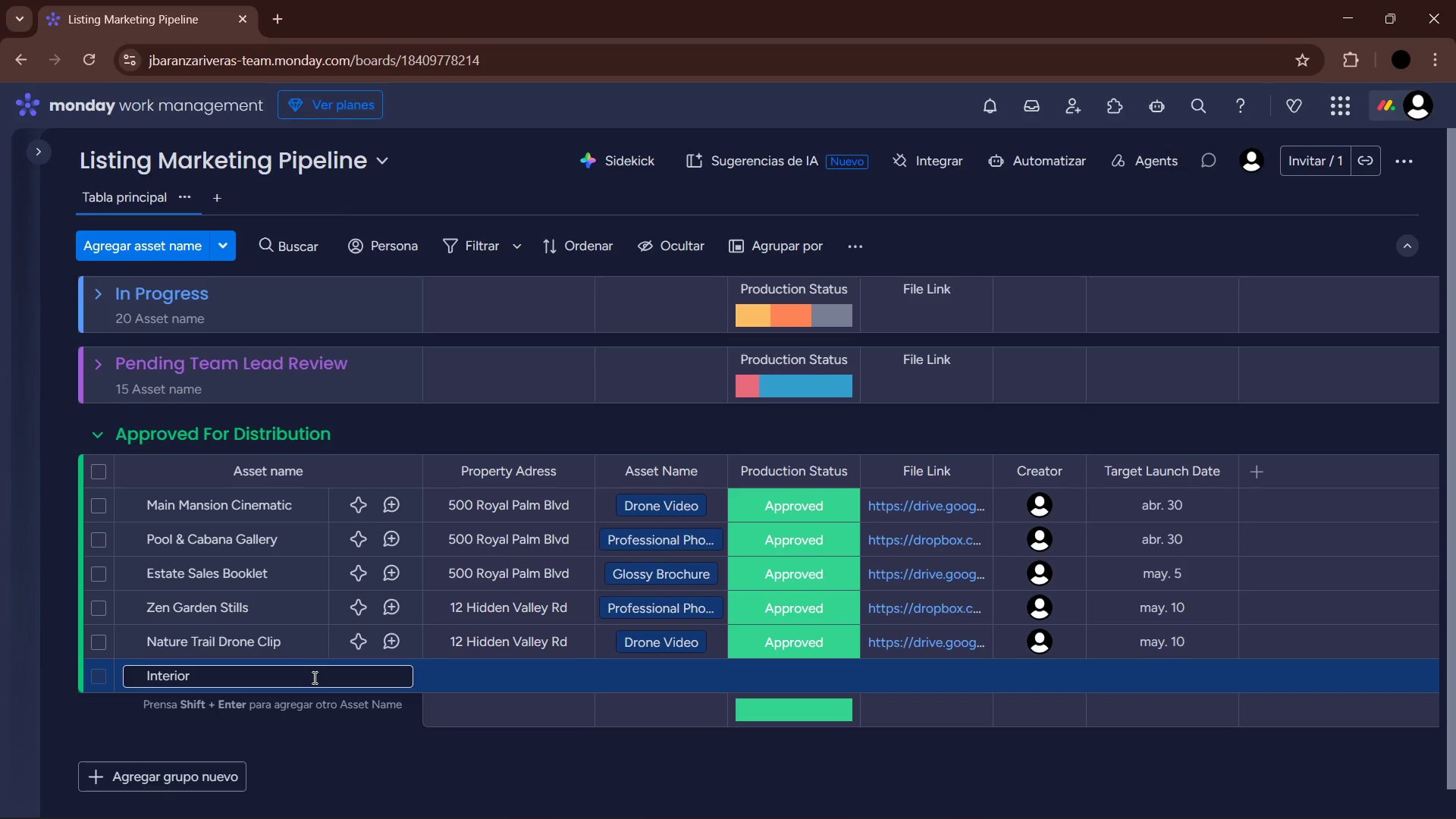 
type(Design Reel)
 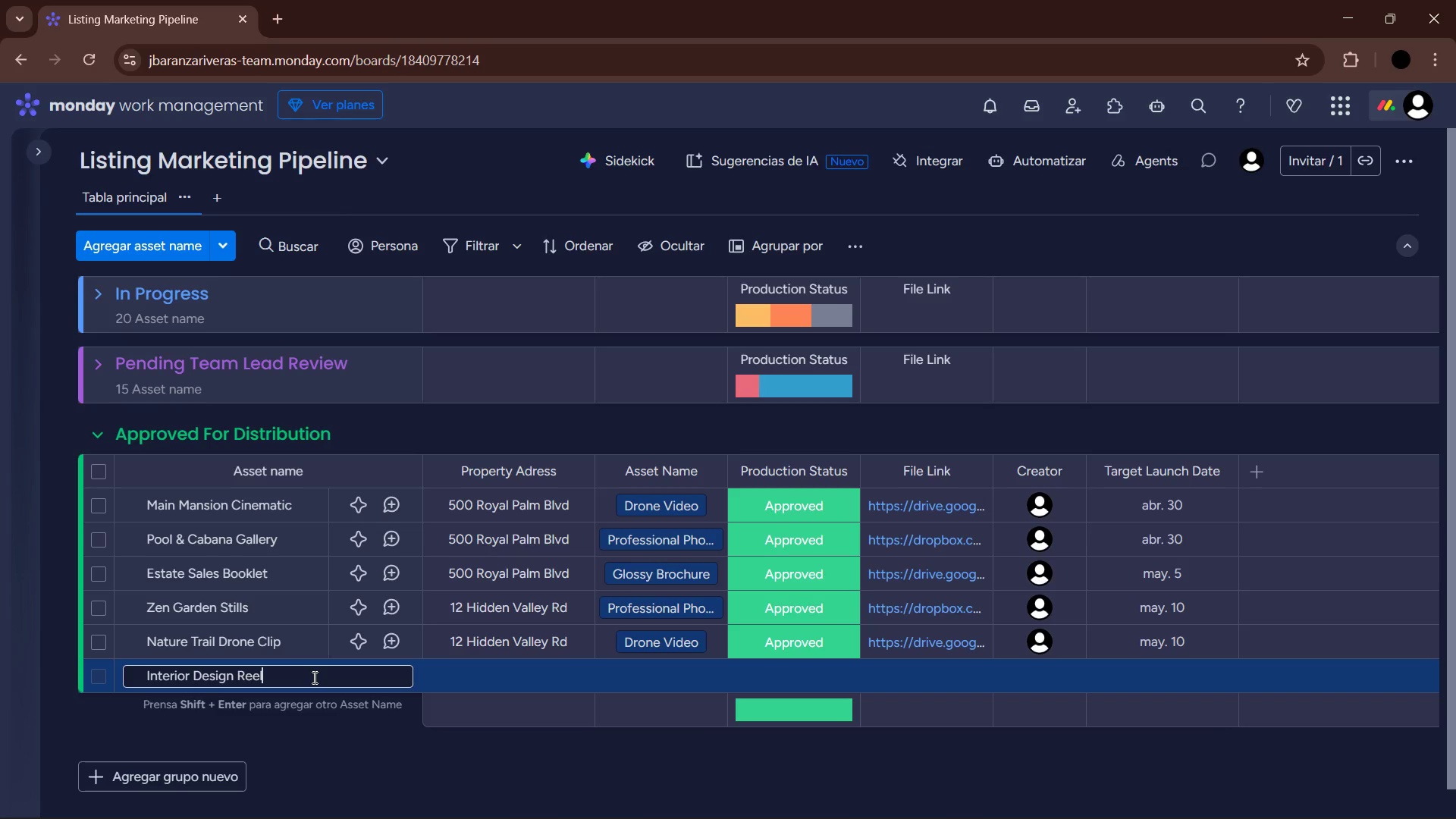 
key(Enter)
 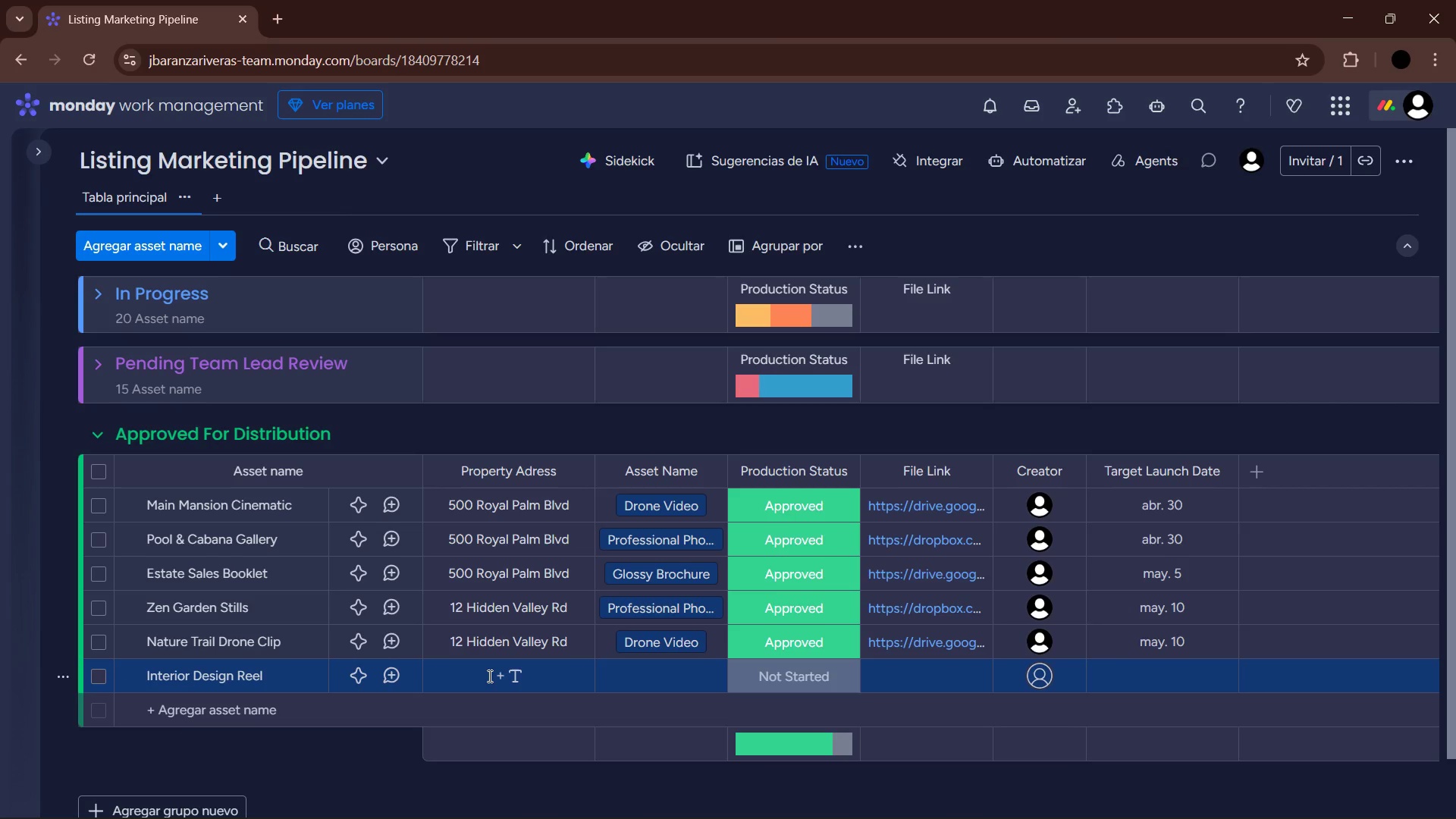 
wait(5.27)
 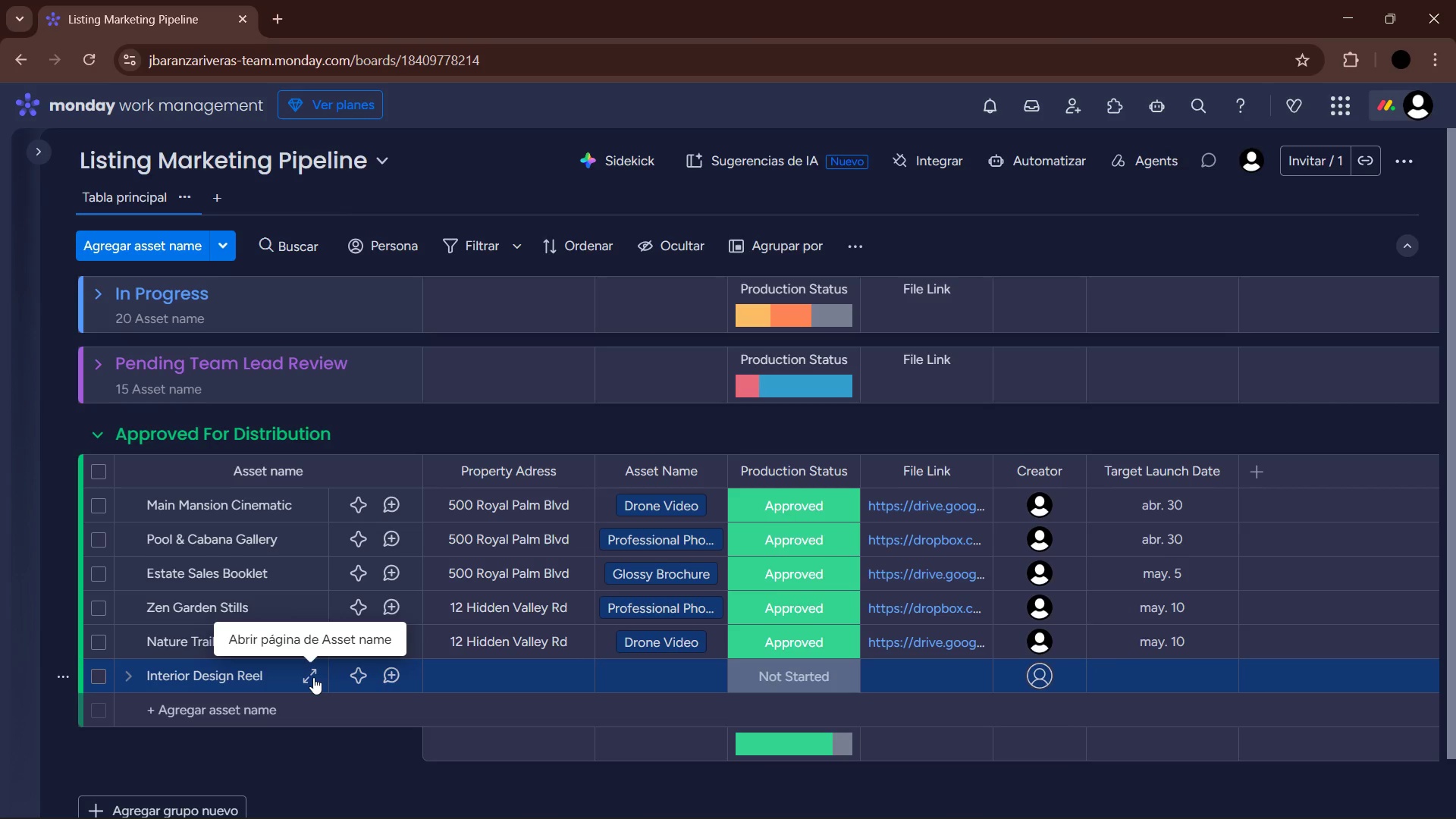 
left_click([488, 676])
 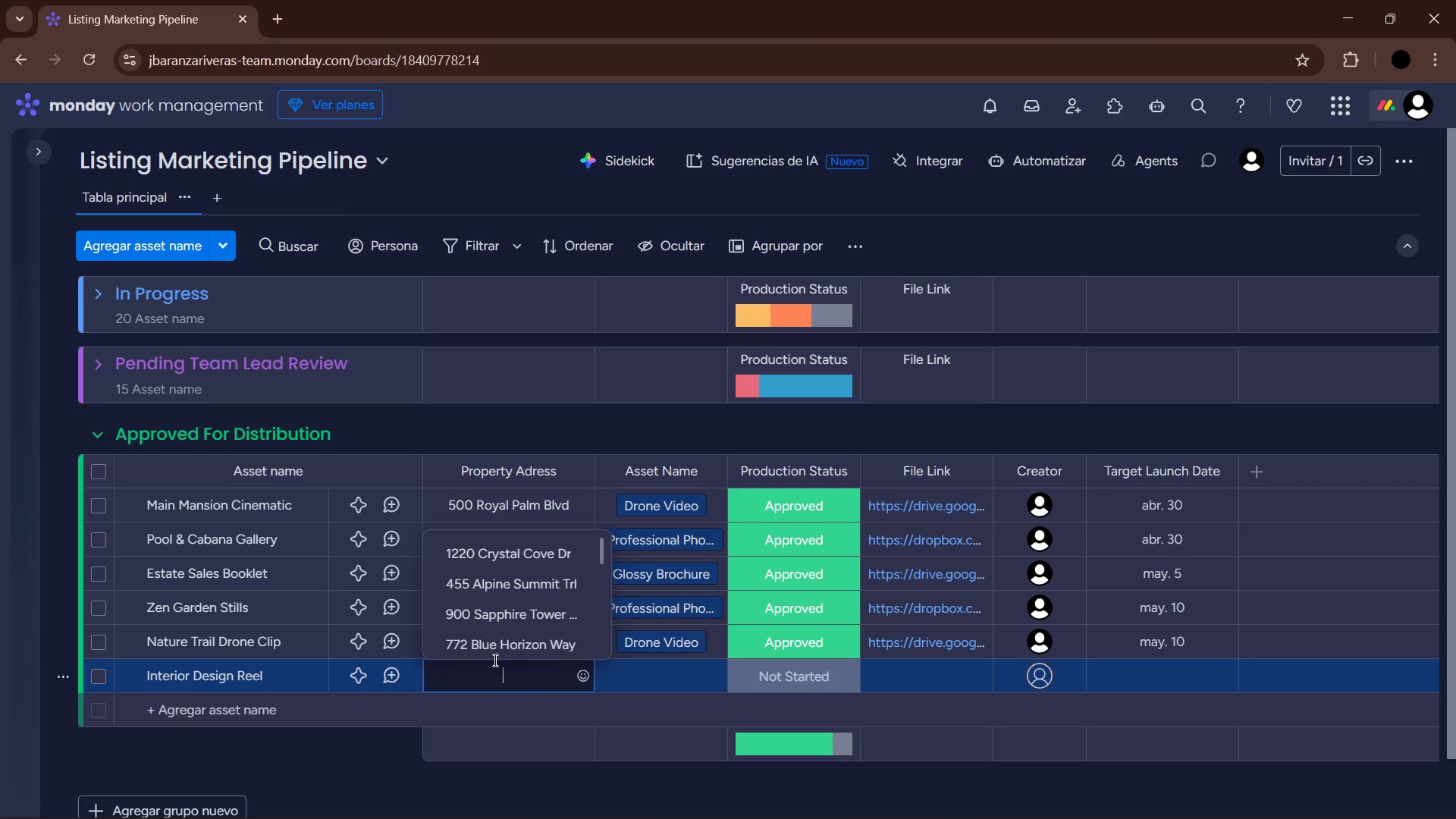 
left_click([517, 628])
 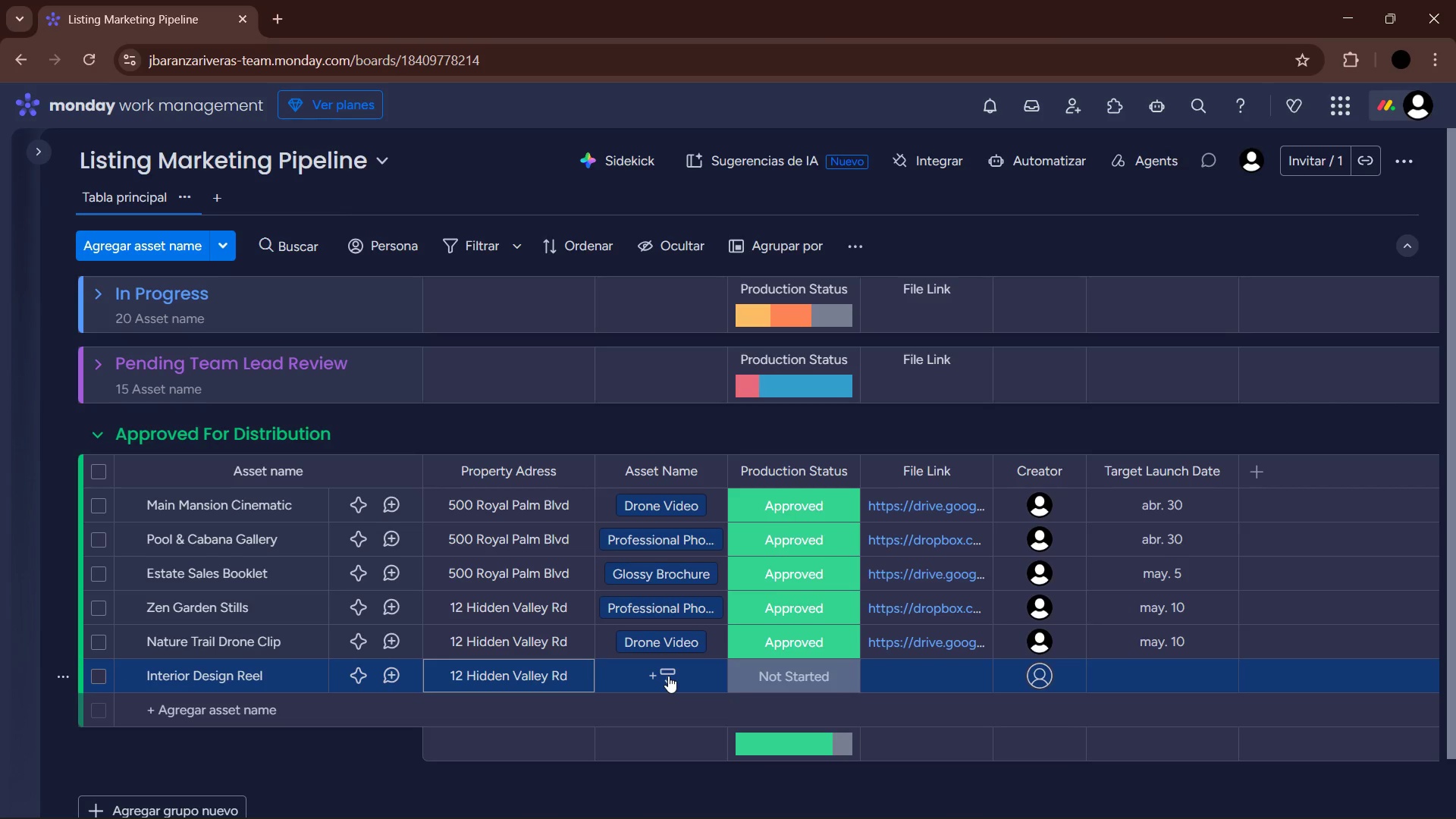 
scroll: coordinate [510, 594], scroll_direction: down, amount: 13.0
 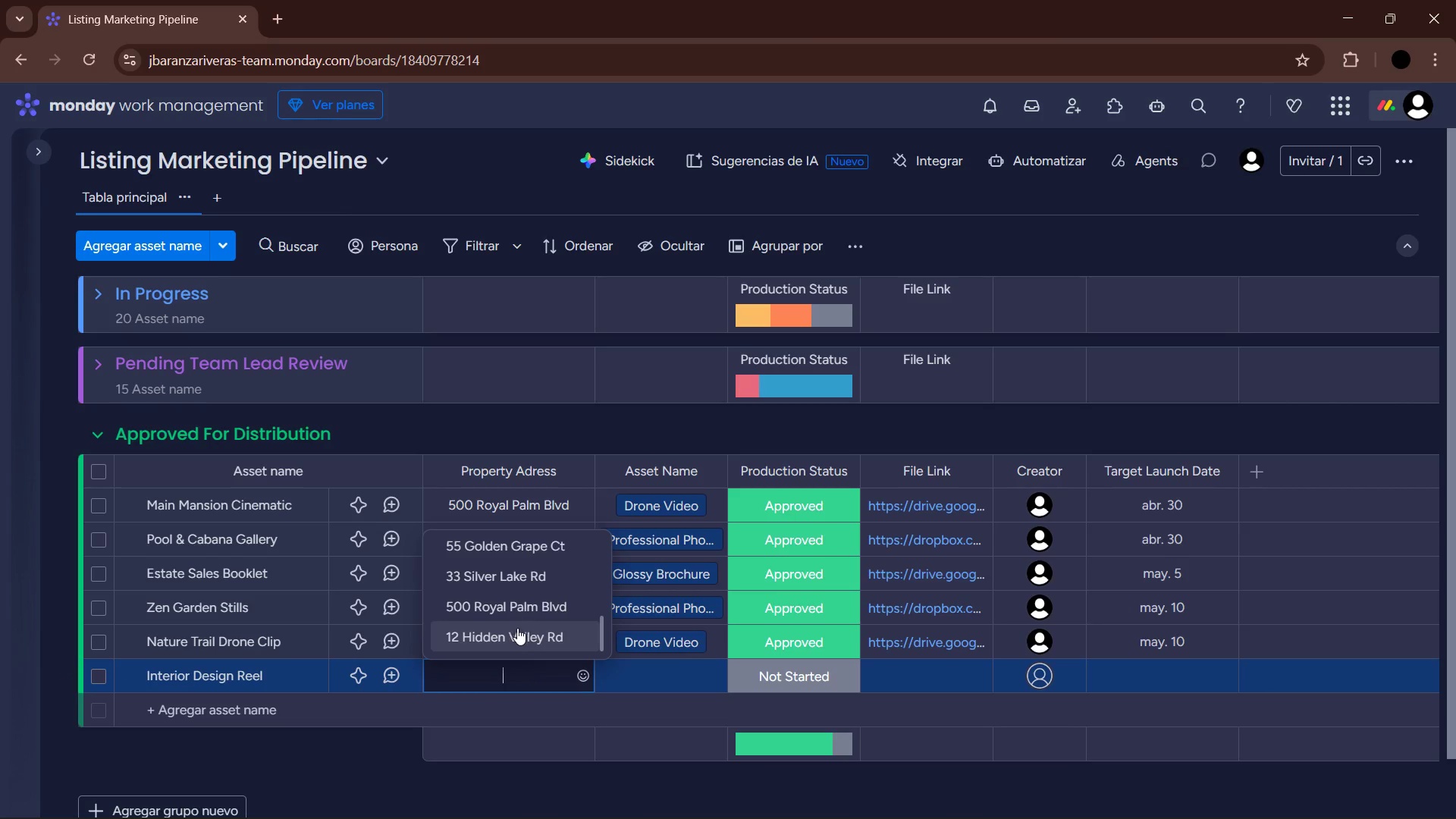 
left_click([668, 676])
 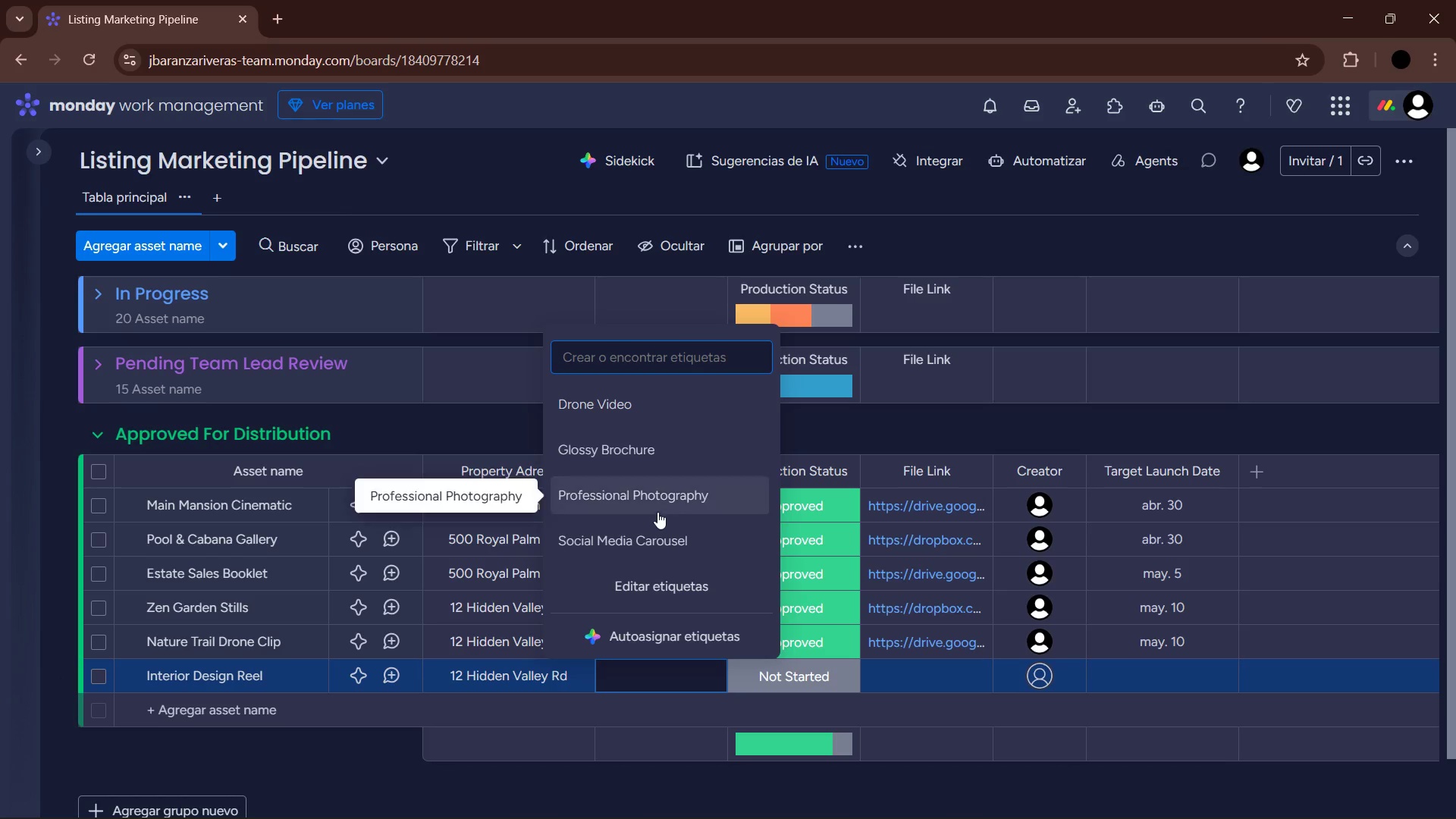 
left_click([642, 535])
 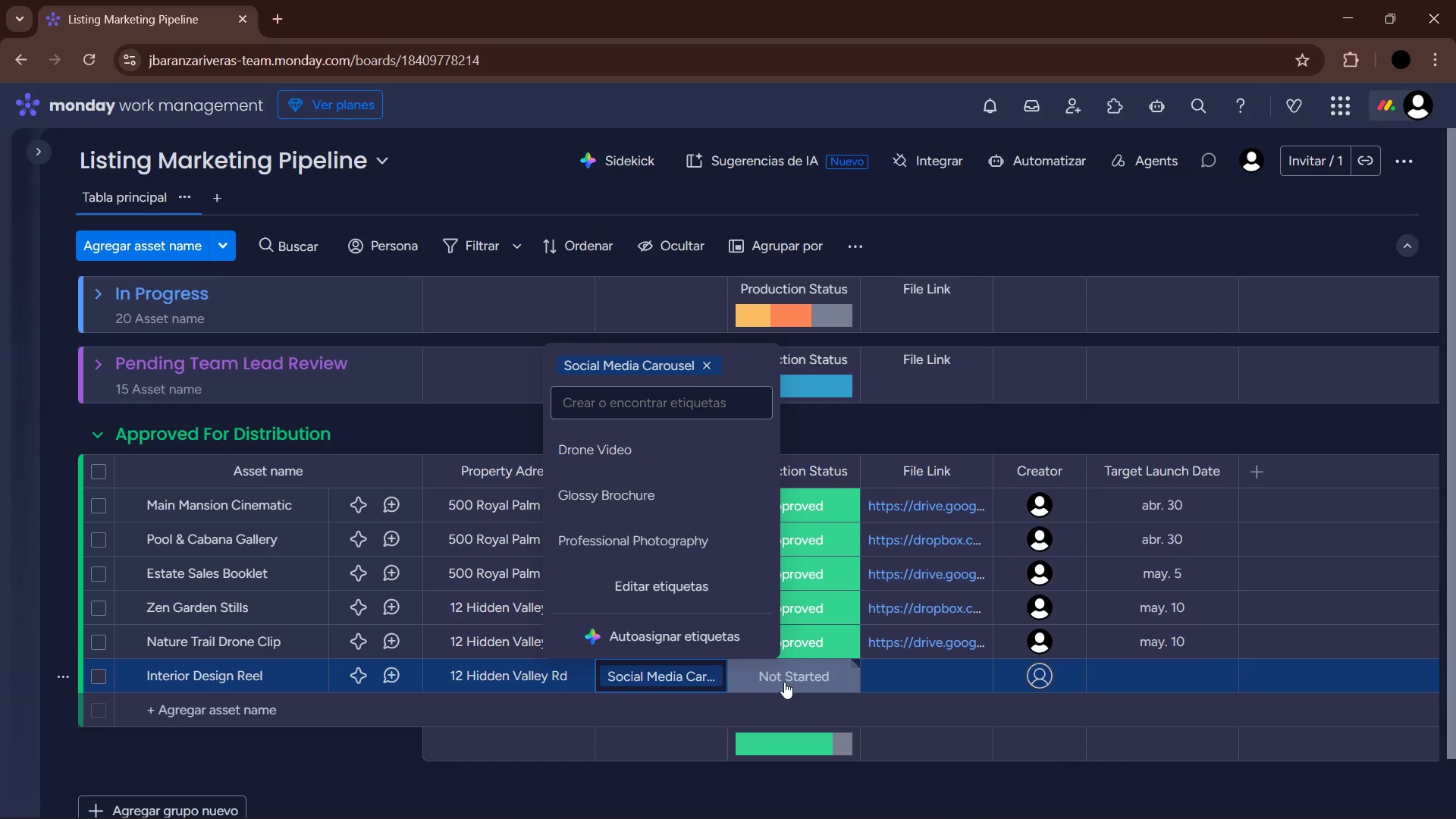 
left_click([784, 682])
 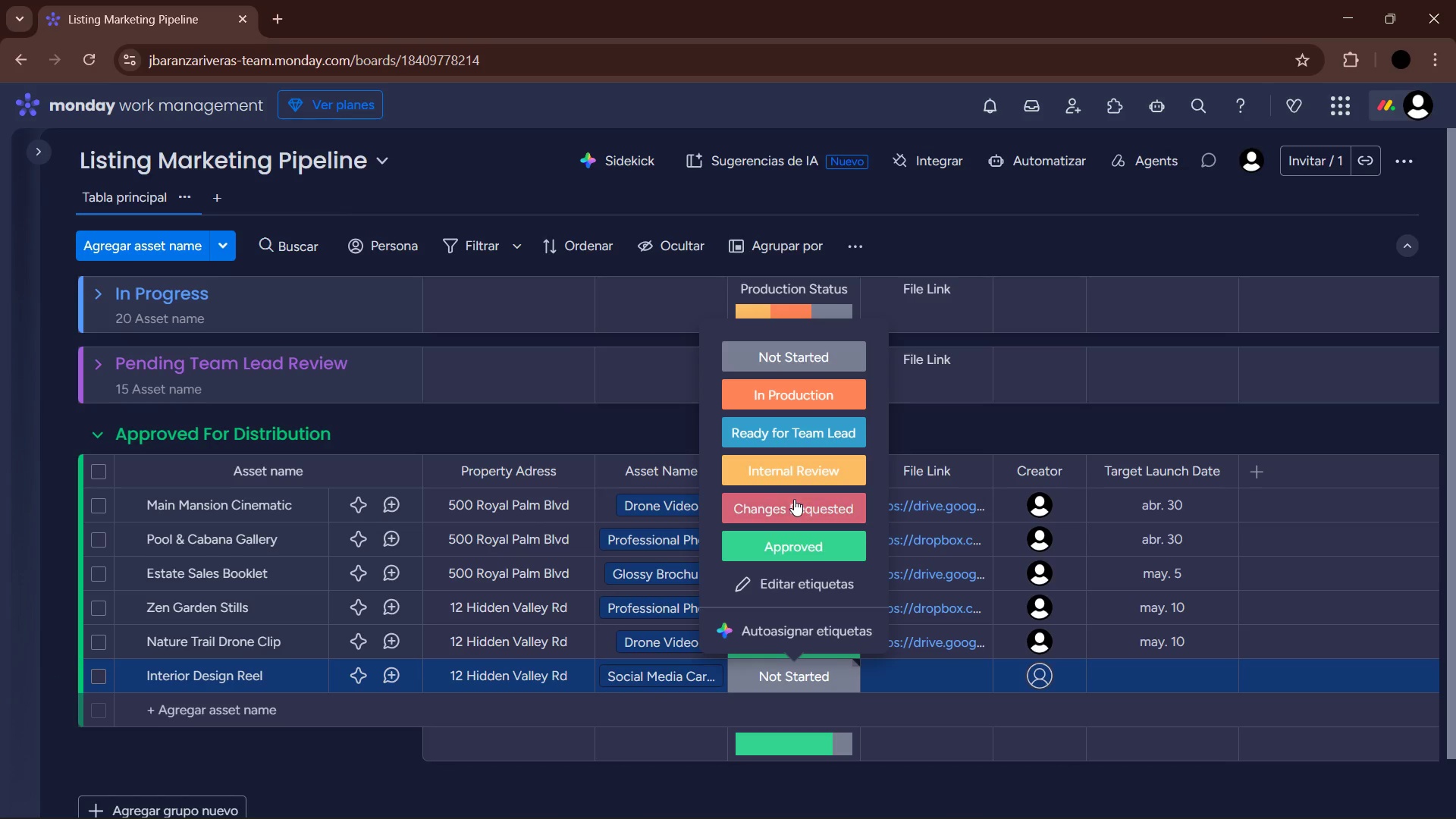 
left_click([803, 549])
 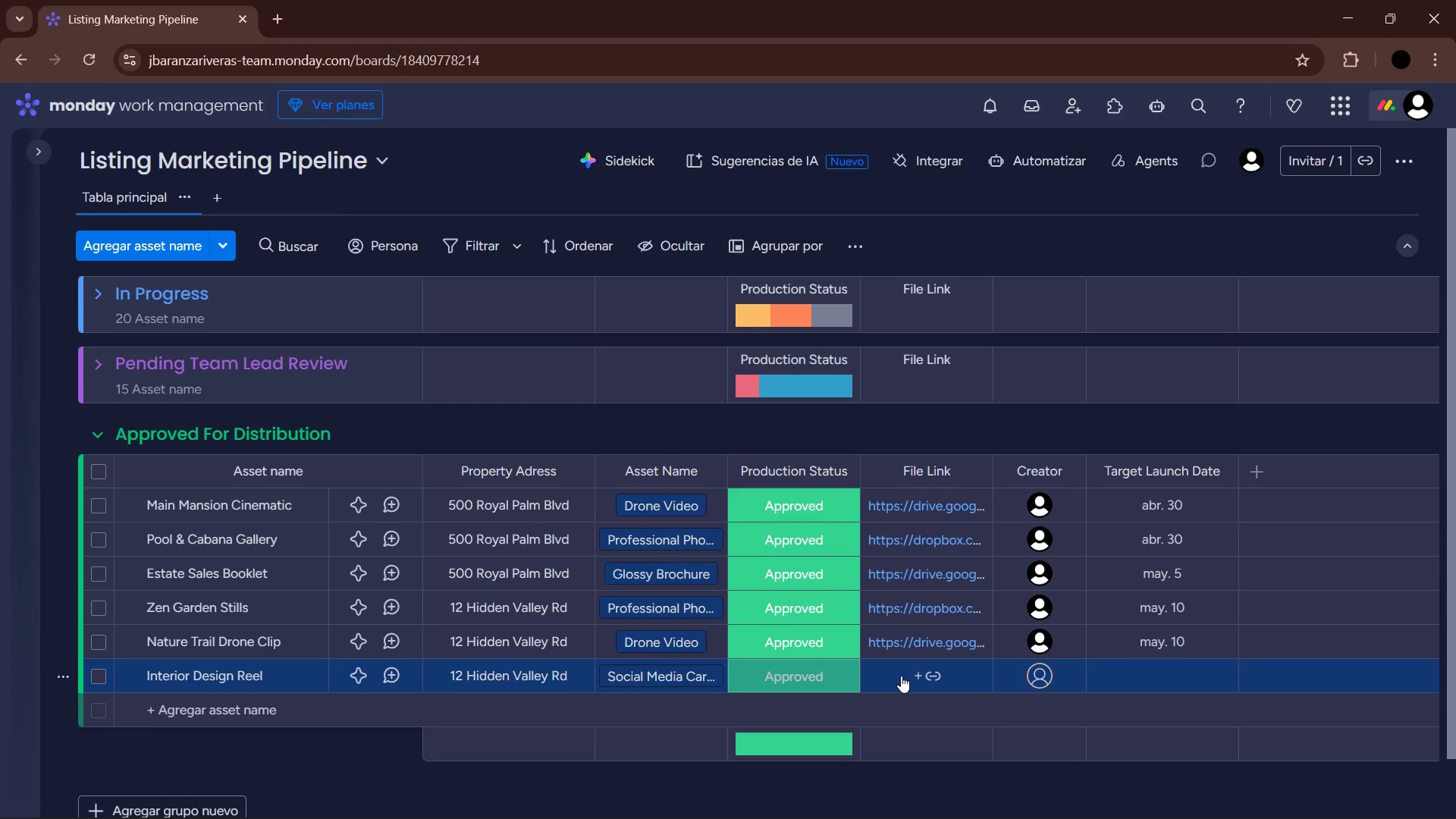 
left_click([901, 676])
 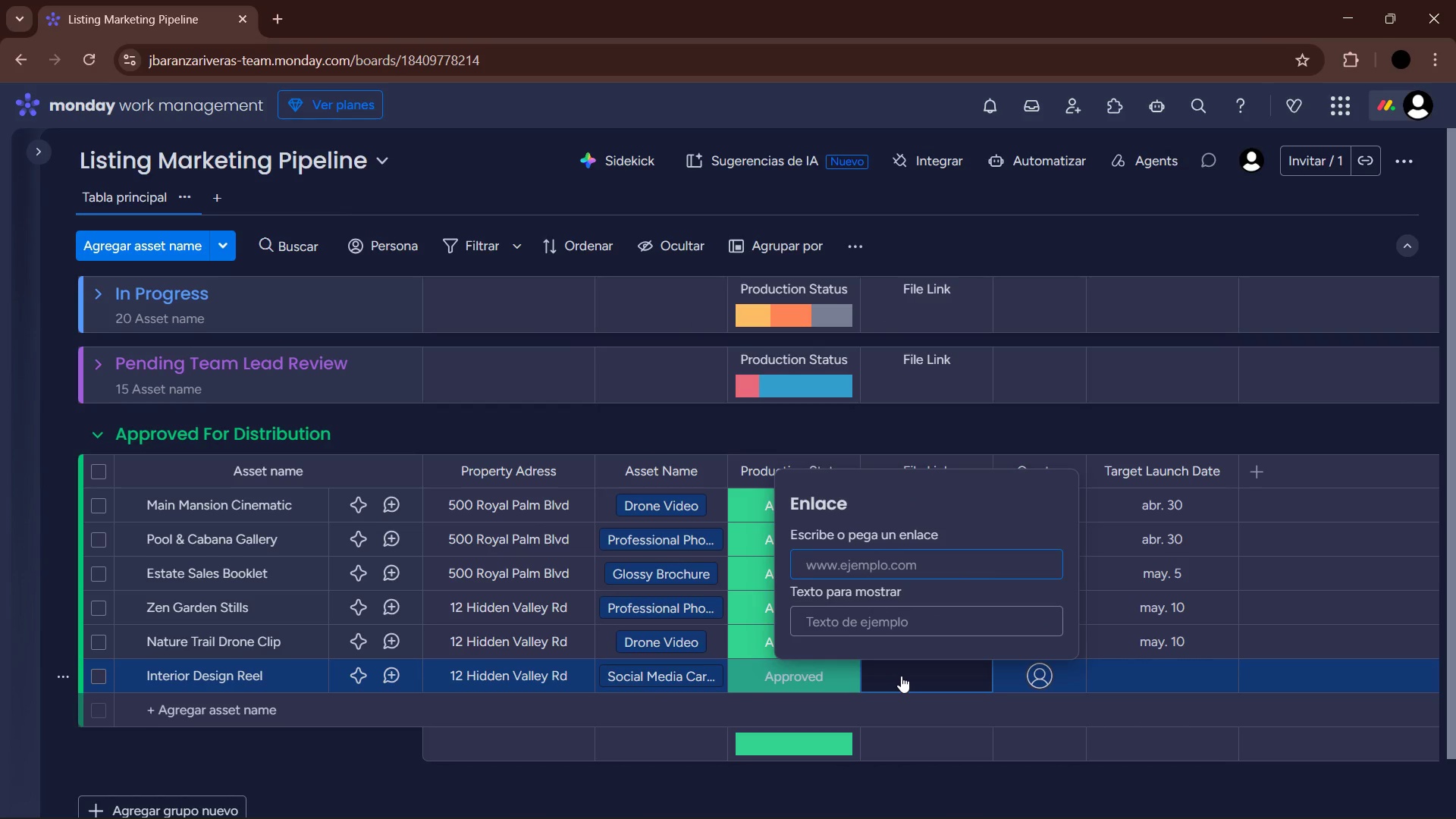 
type(dropbox.com&sh&^)
key(Backspace)
 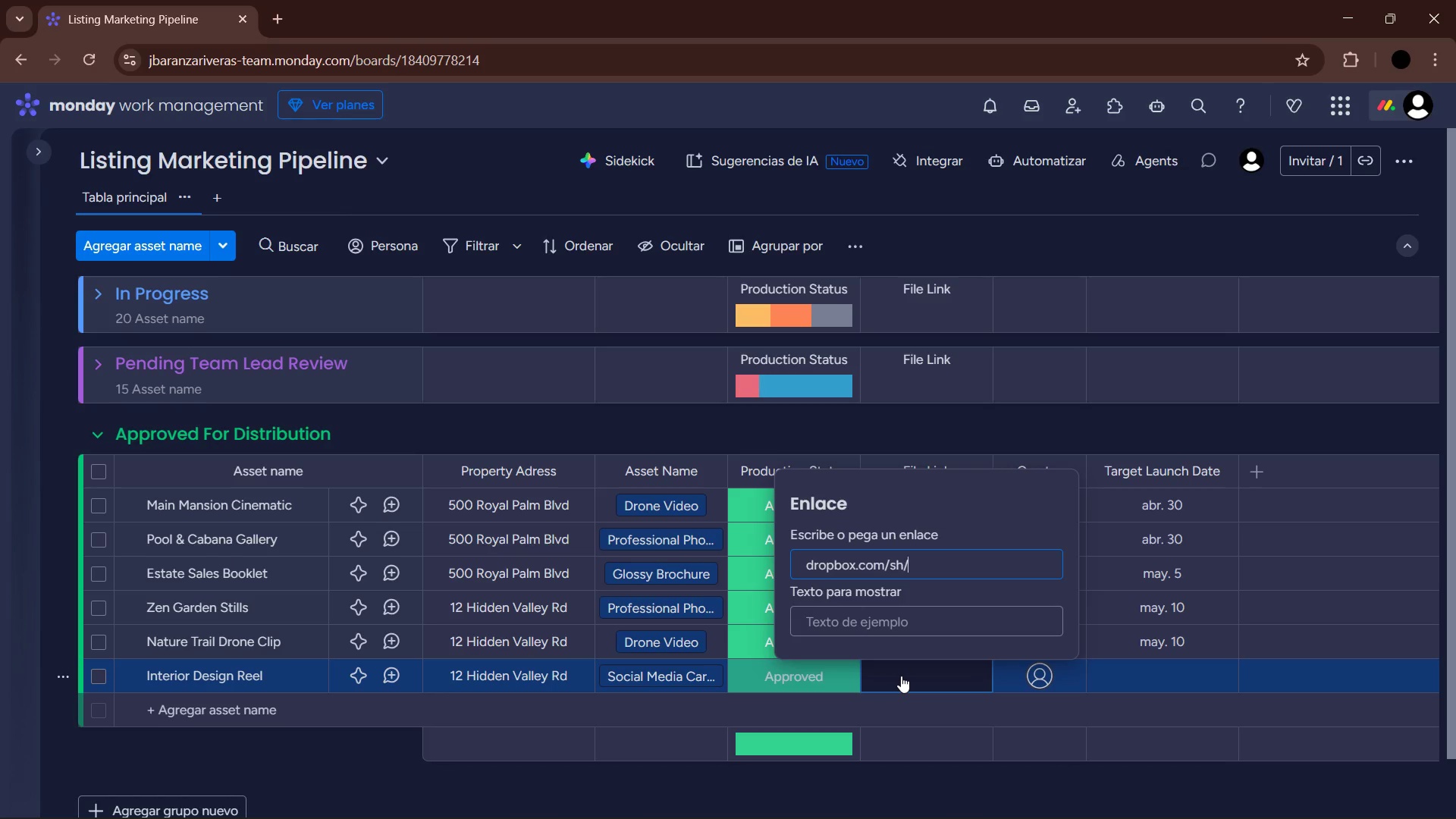 
wait(6.92)
 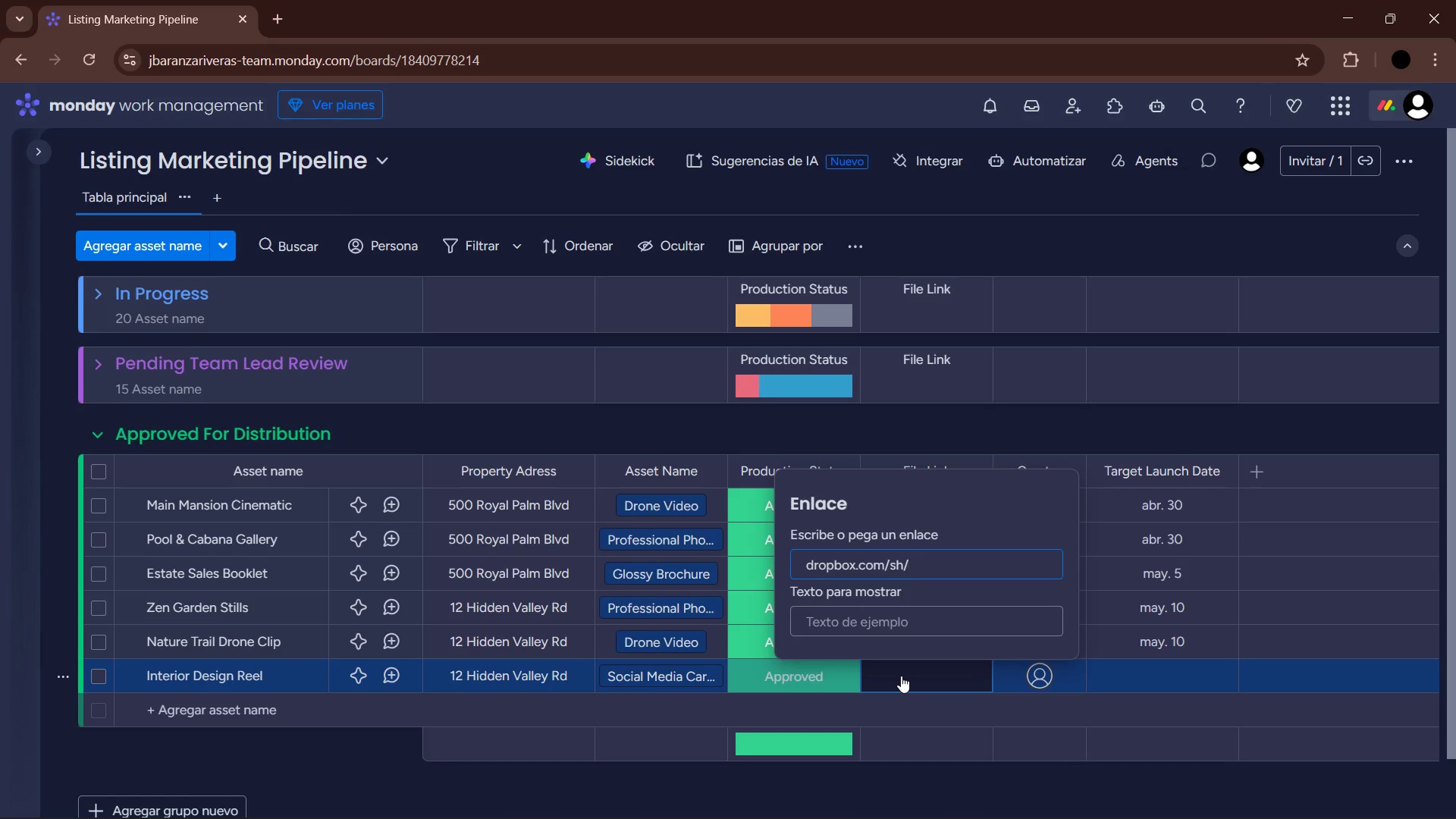 
type(hide)
 